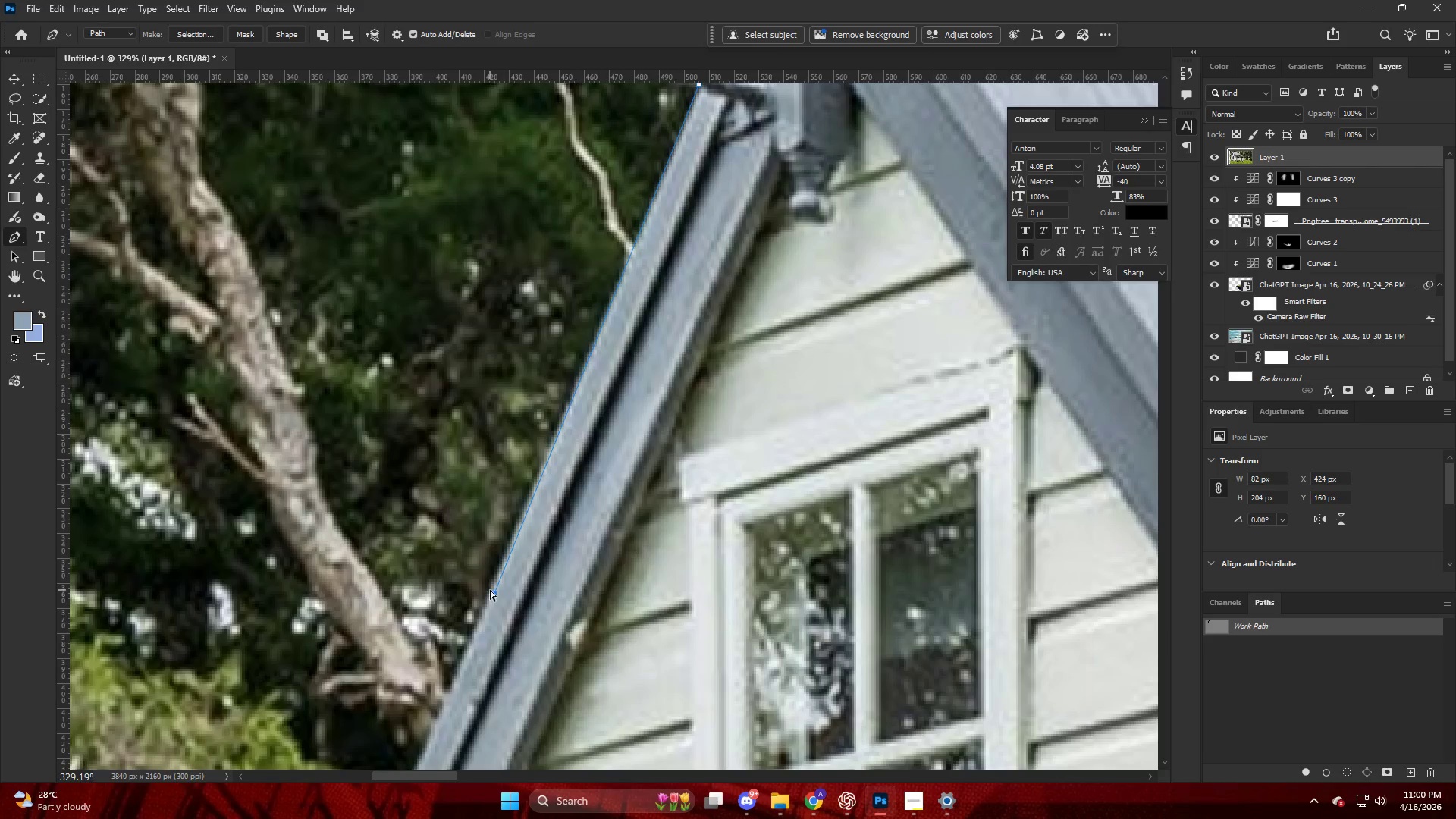 
key(Control+Z)
 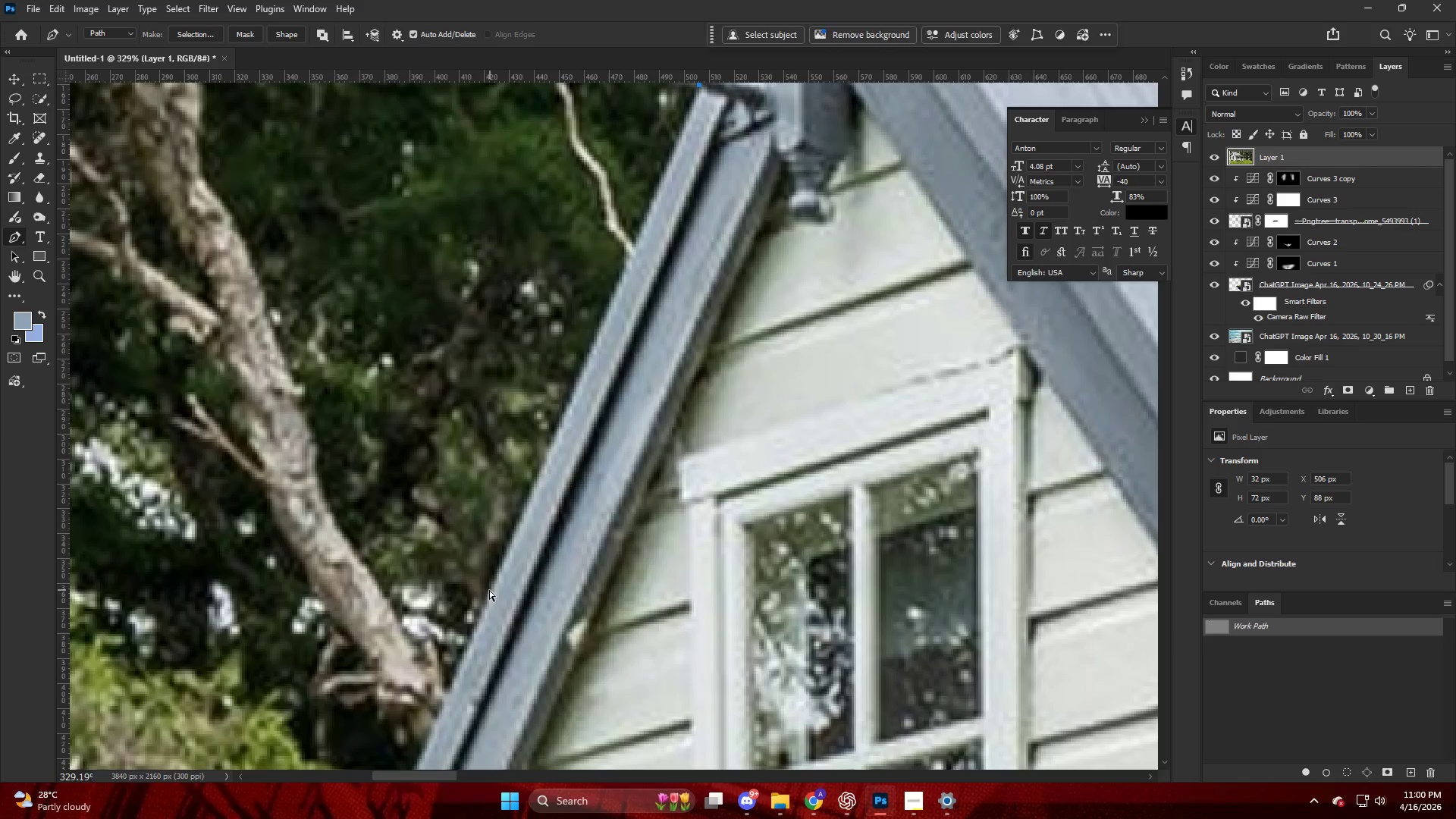 
left_click([489, 590])
 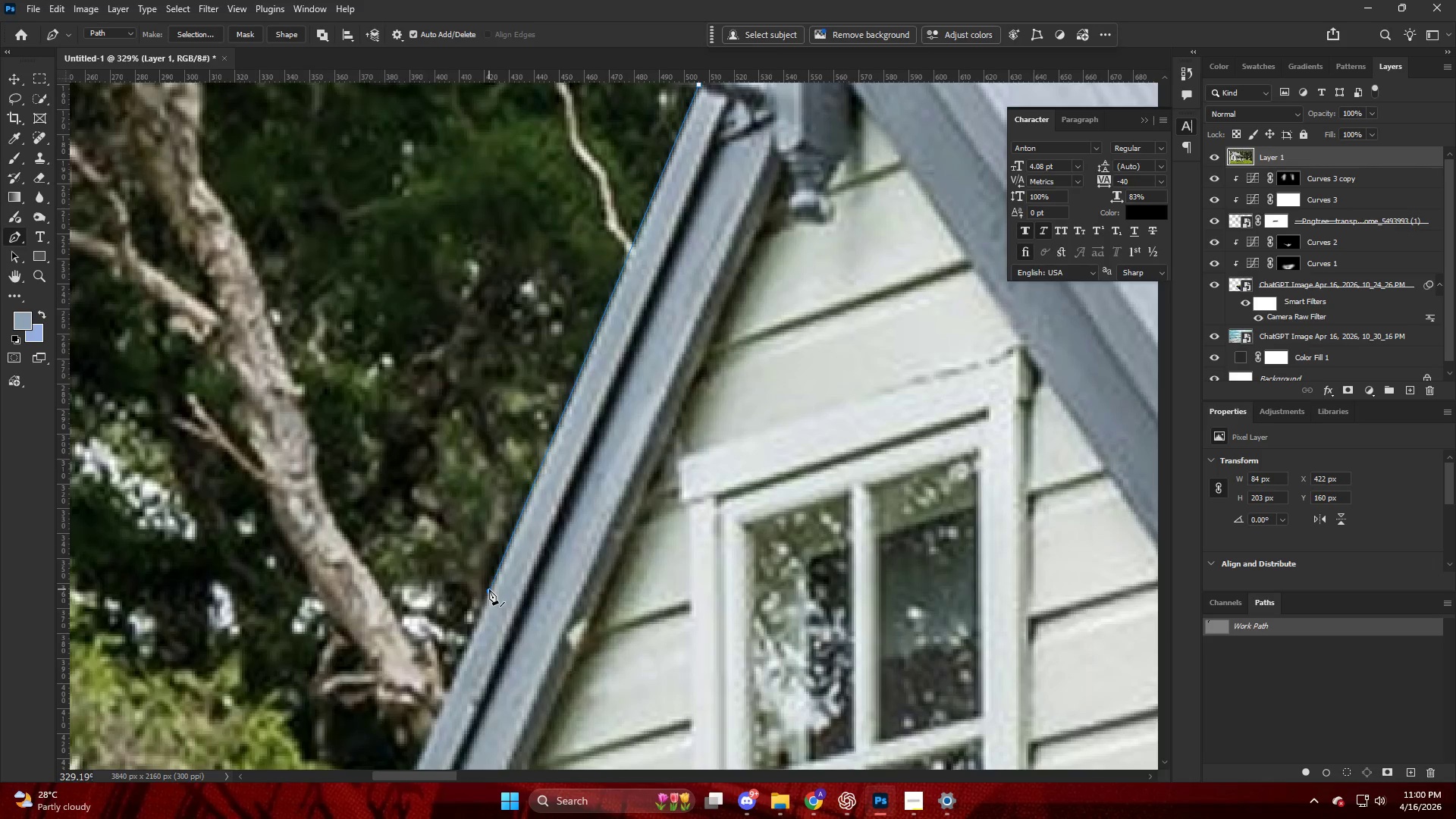 
hold_key(key=AltLeft, duration=0.39)
 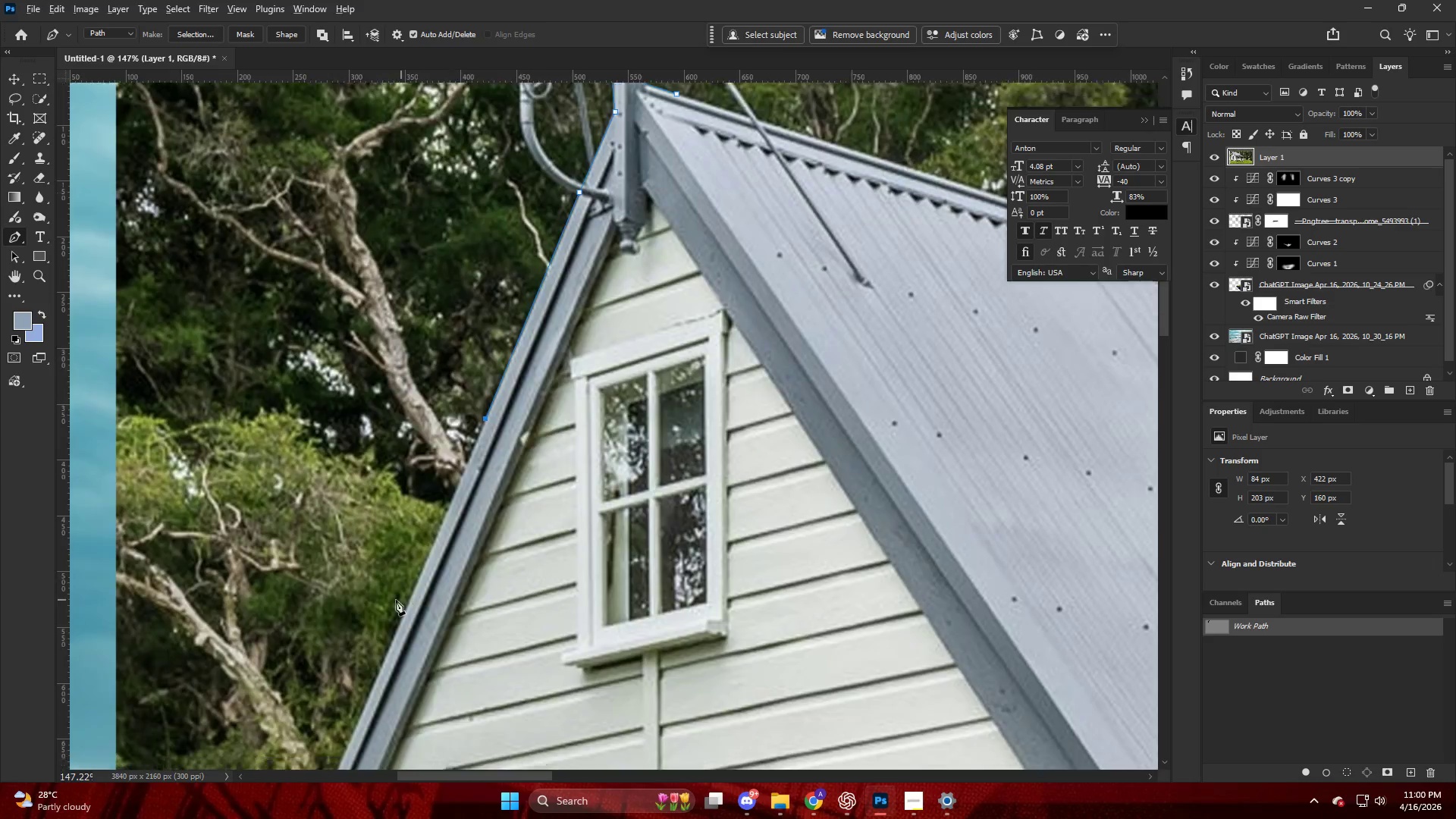 
key(Alt+AltLeft)
 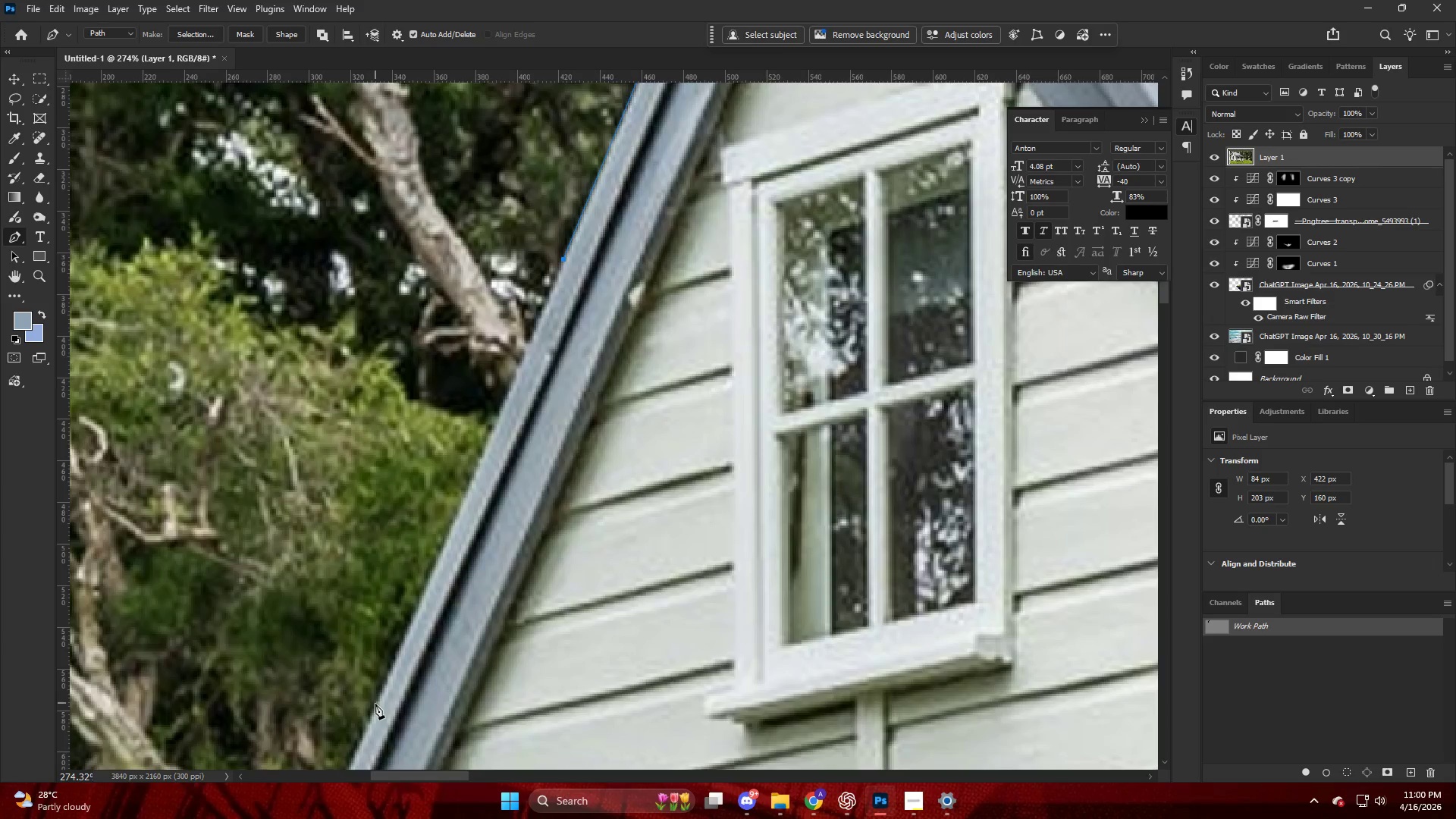 
scroll: coordinate [395, 608], scroll_direction: down, amount: 16.0
 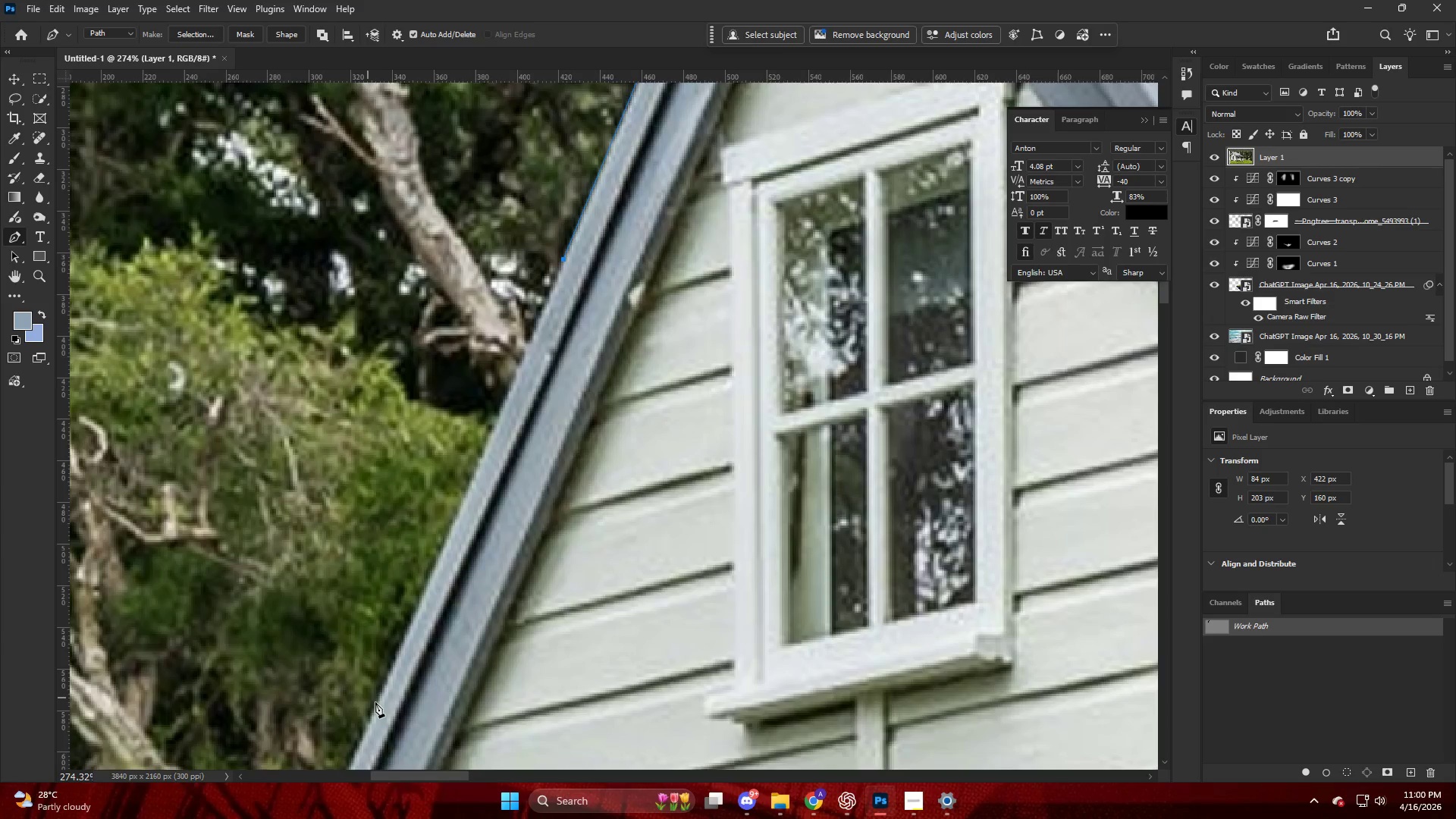 
left_click([376, 708])
 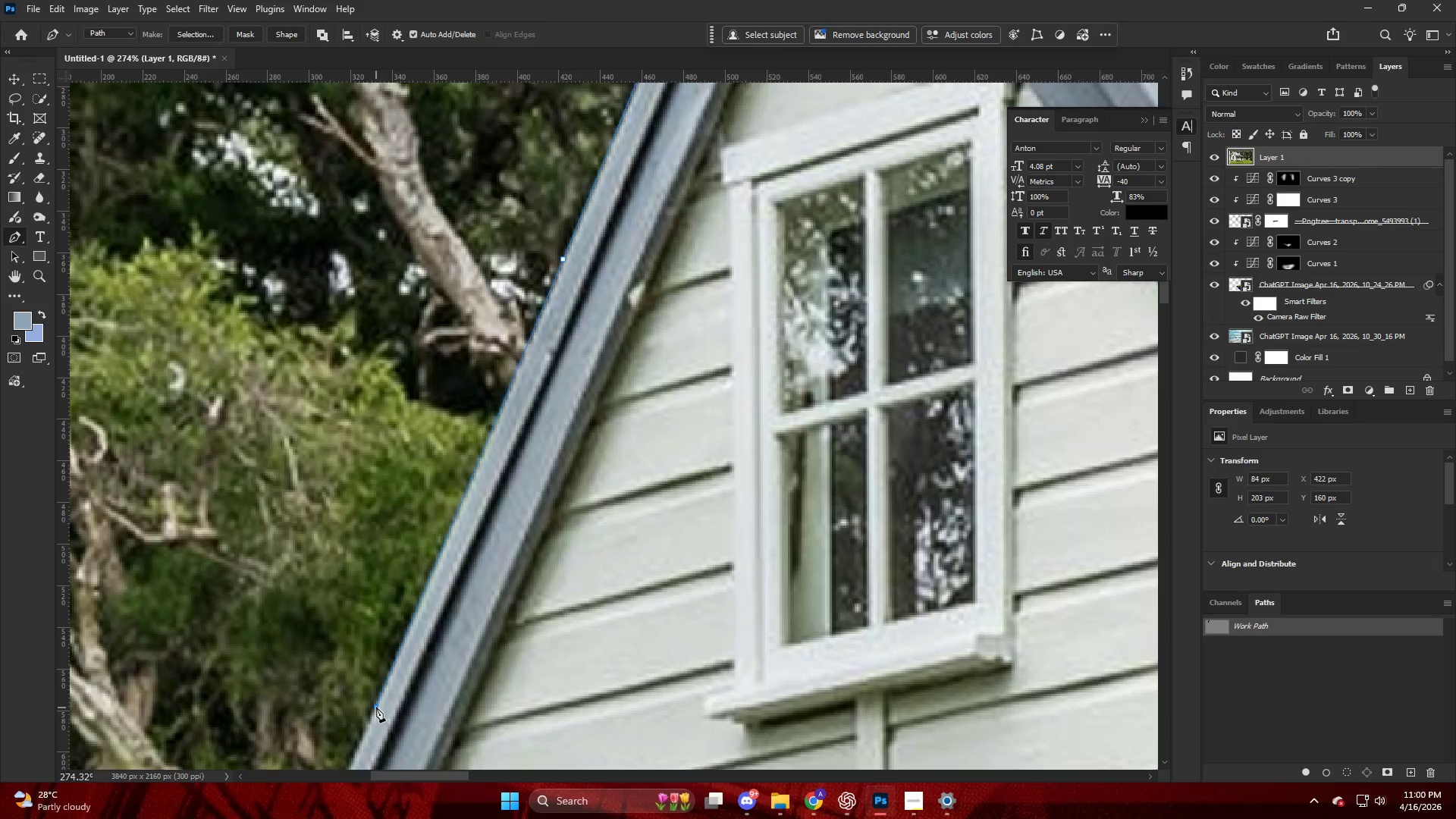 
hold_key(key=AltLeft, duration=0.52)
 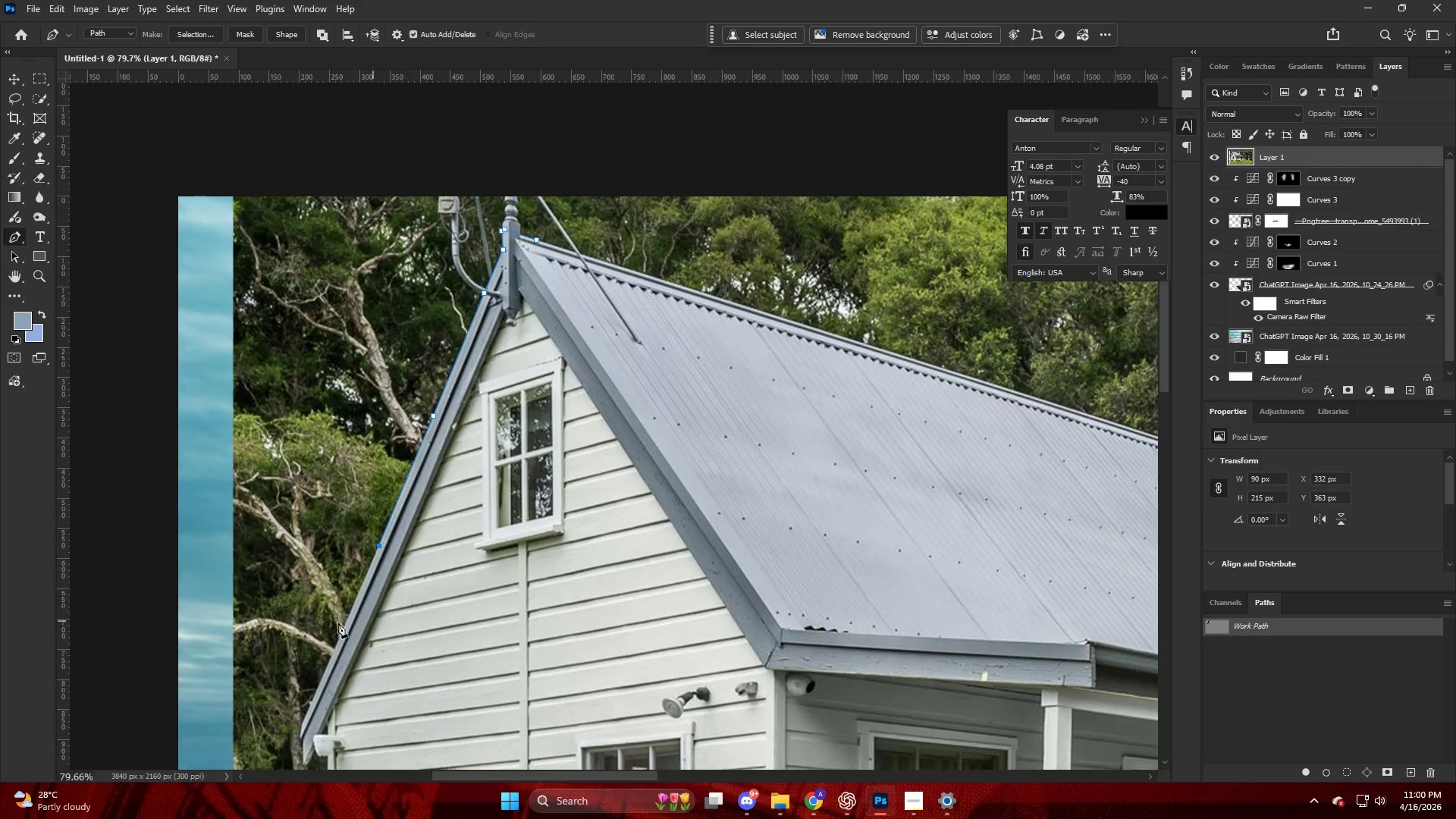 
hold_key(key=AltLeft, duration=0.61)
 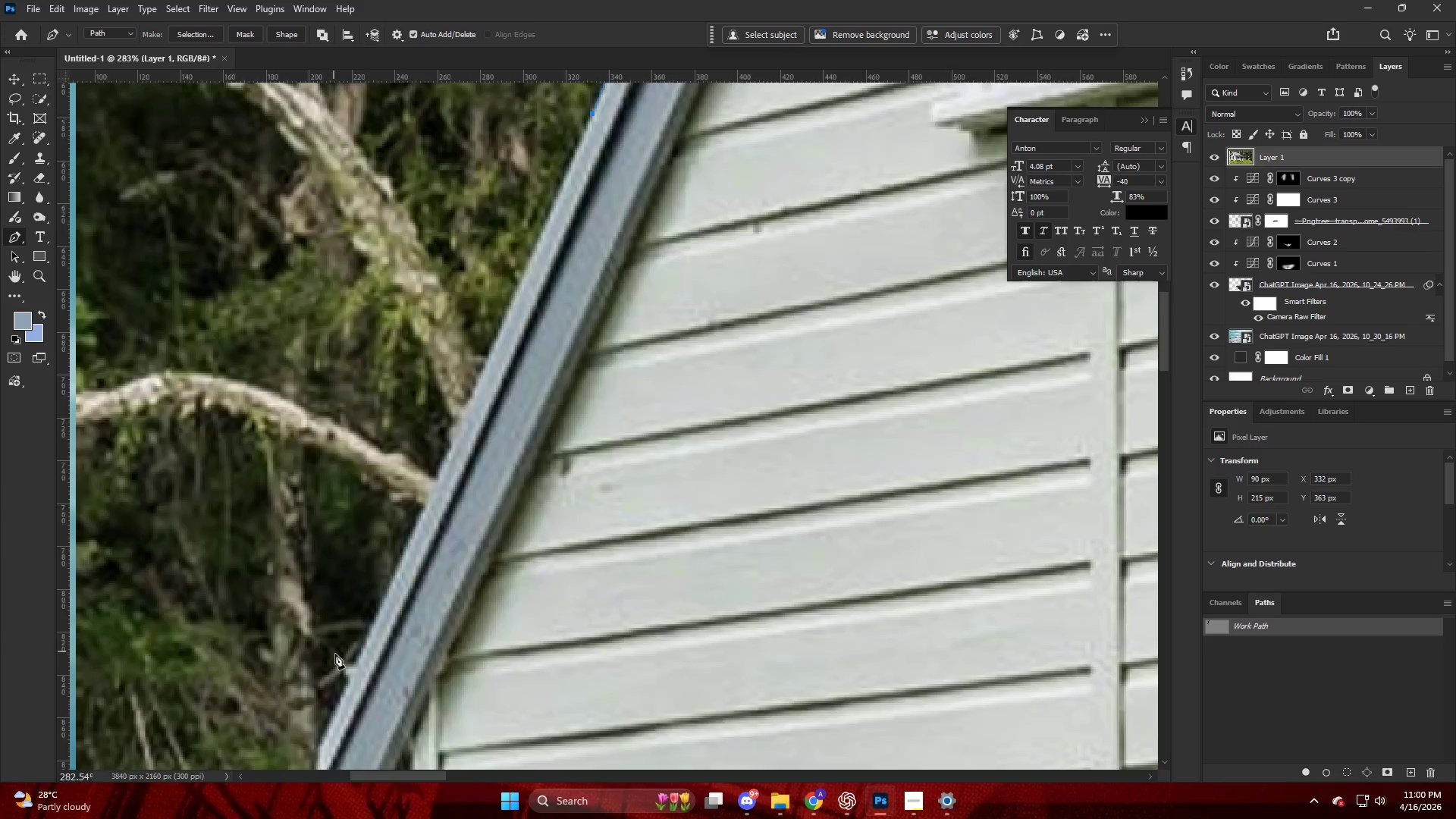 
key(Alt+AltLeft)
 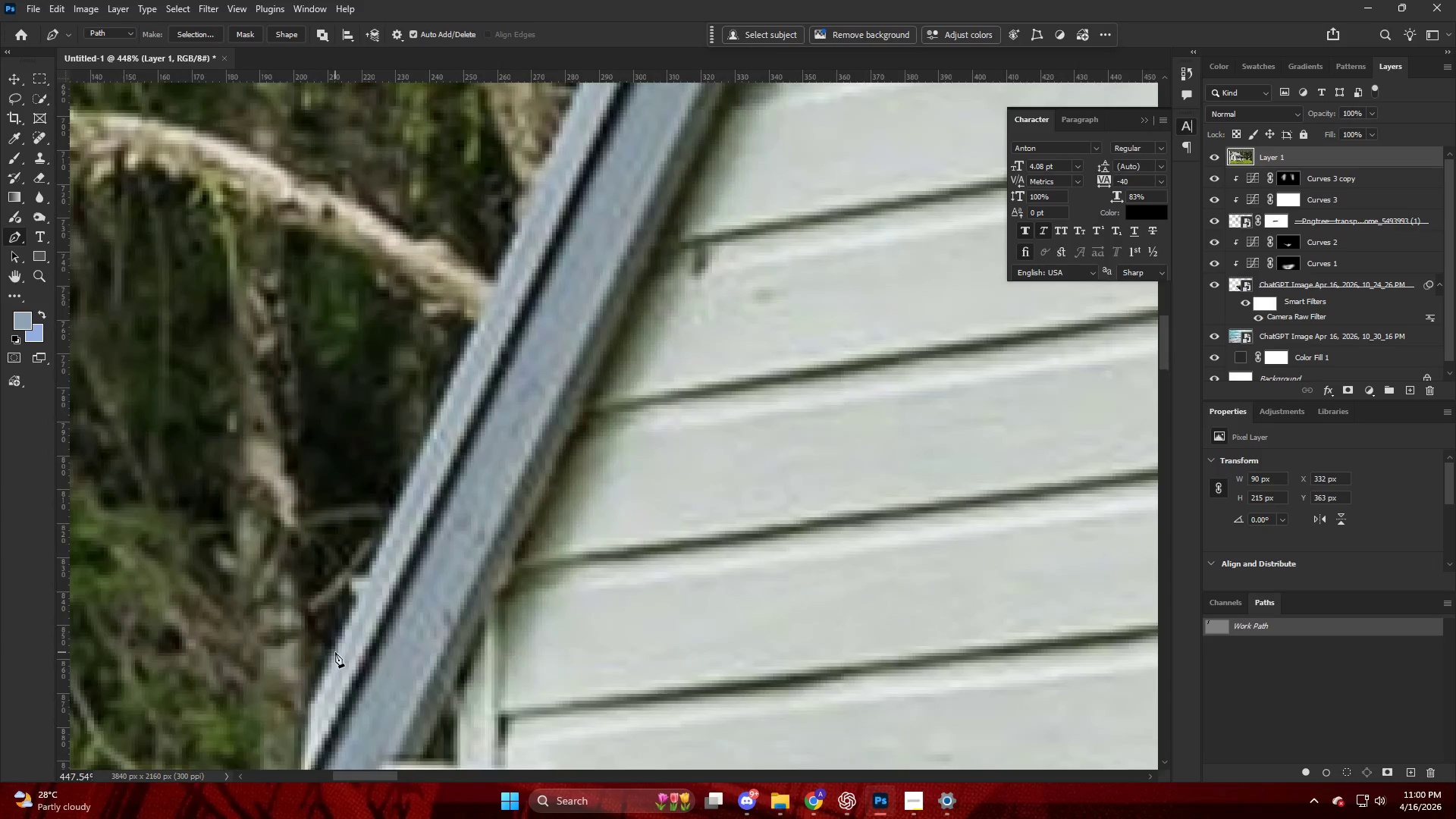 
scroll: coordinate [335, 654], scroll_direction: down, amount: 16.0
 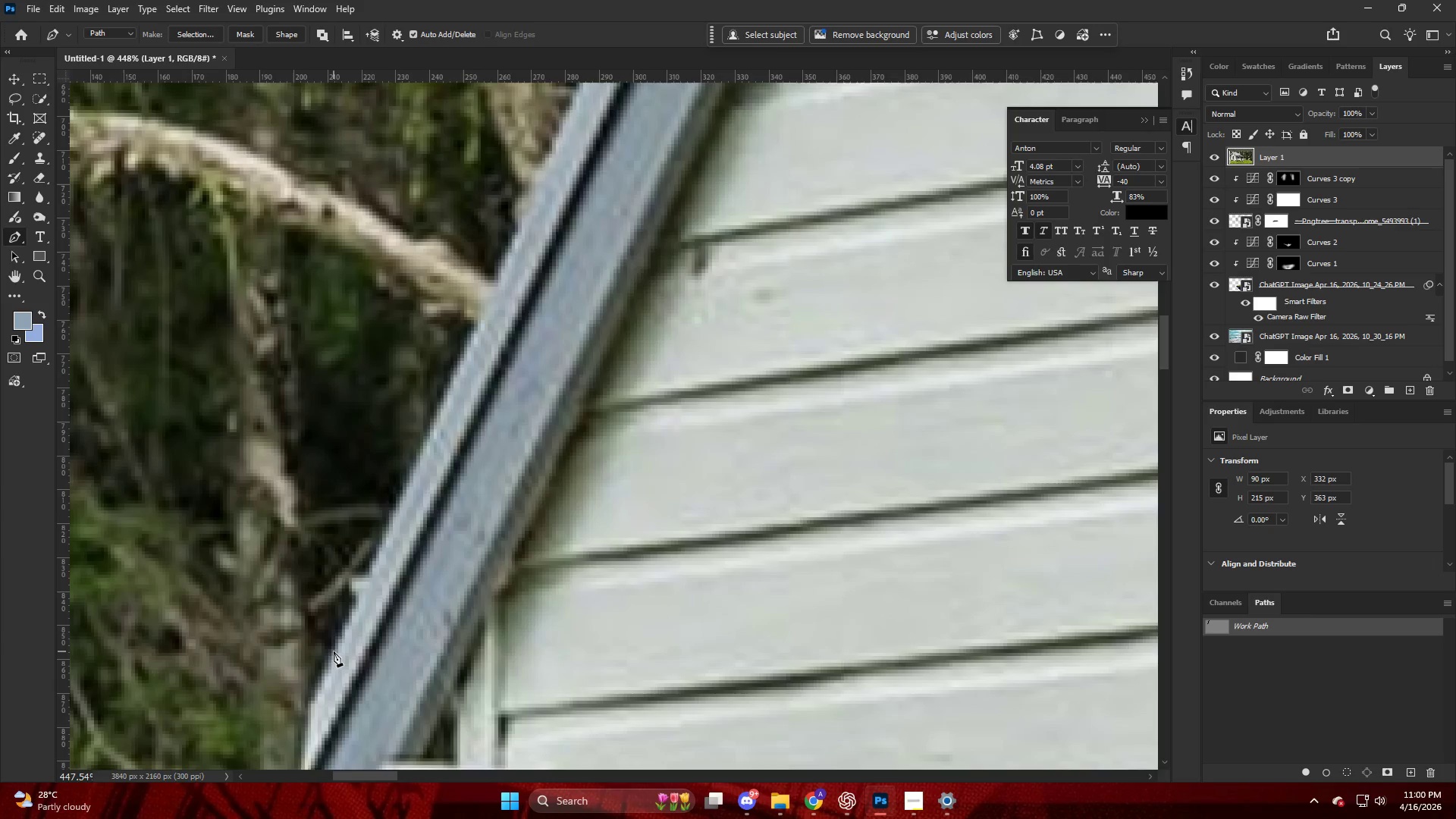 
left_click([334, 651])
 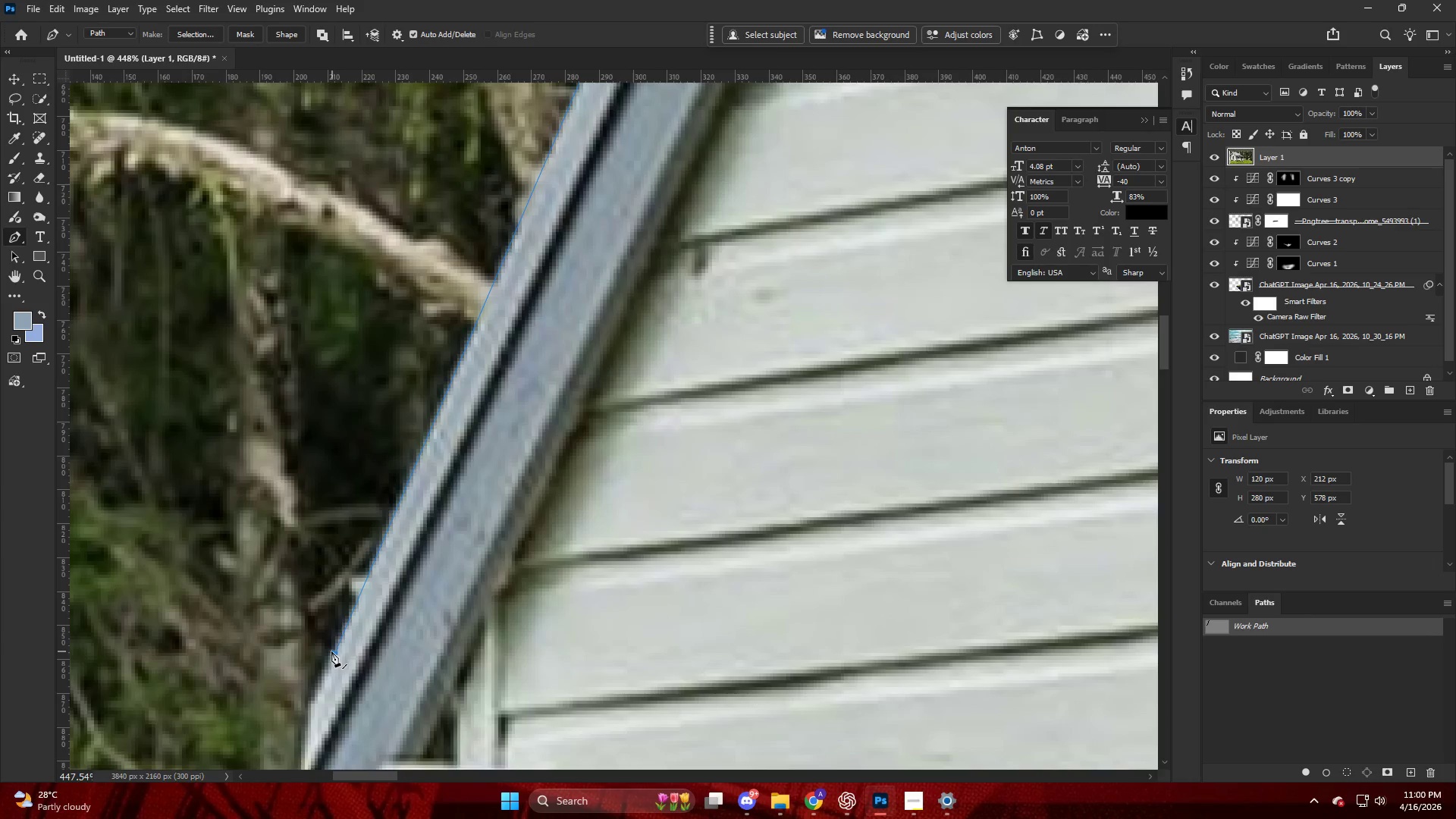 
scroll: coordinate [325, 653], scroll_direction: down, amount: 6.0
 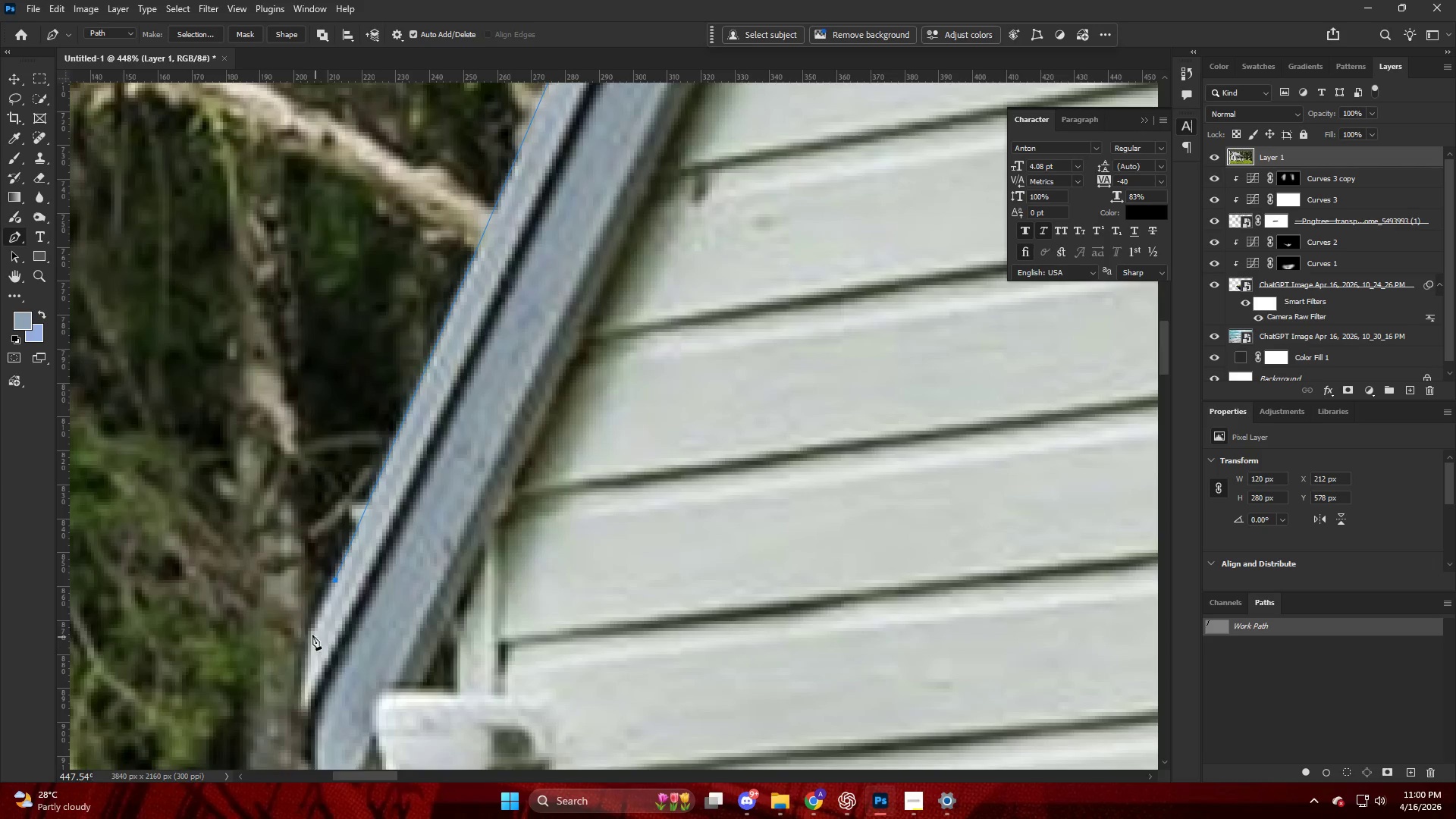 
left_click([308, 632])
 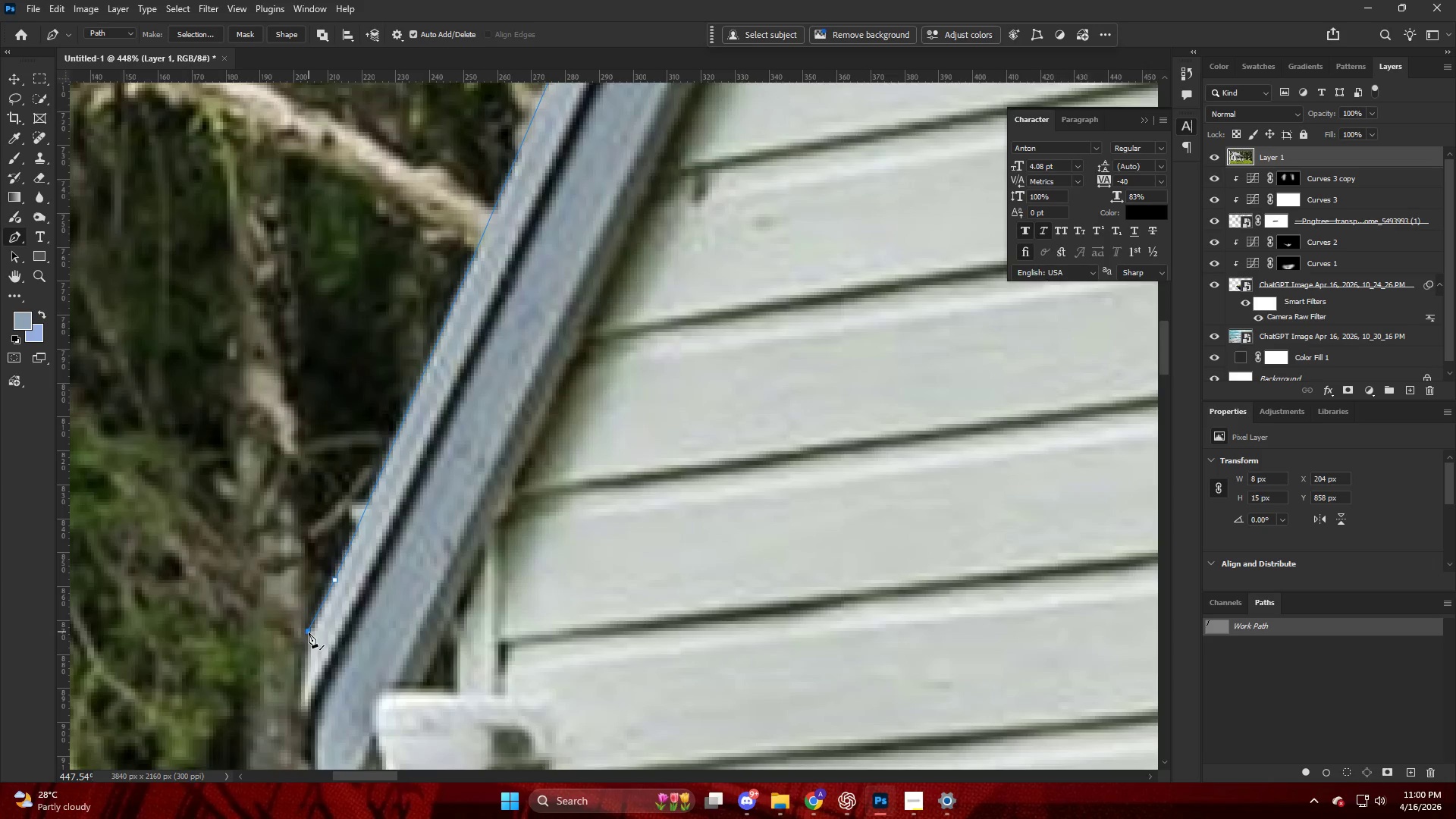 
scroll: coordinate [303, 661], scroll_direction: down, amount: 7.0
 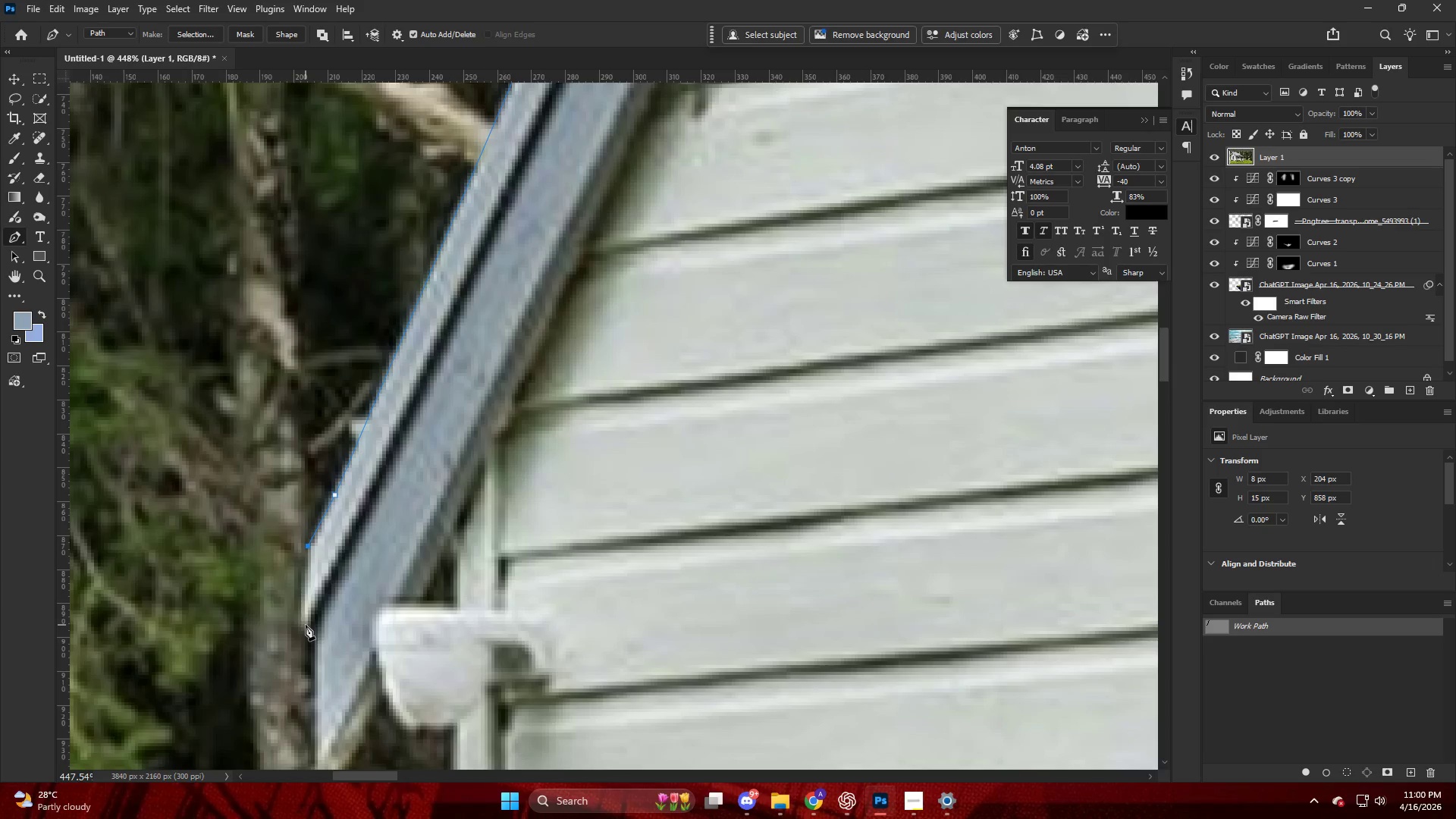 
double_click([314, 623])
 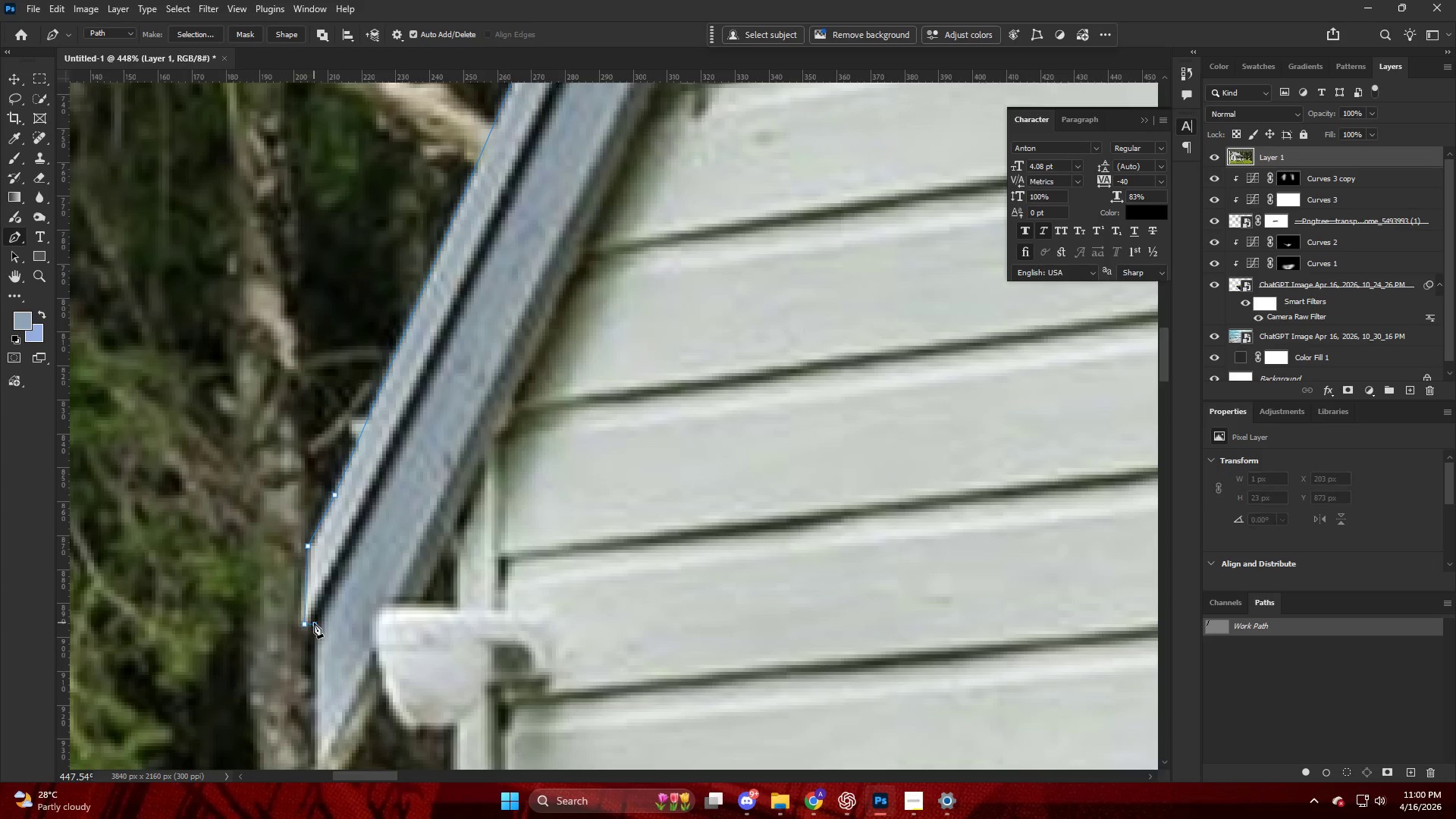 
key(Alt+AltLeft)
 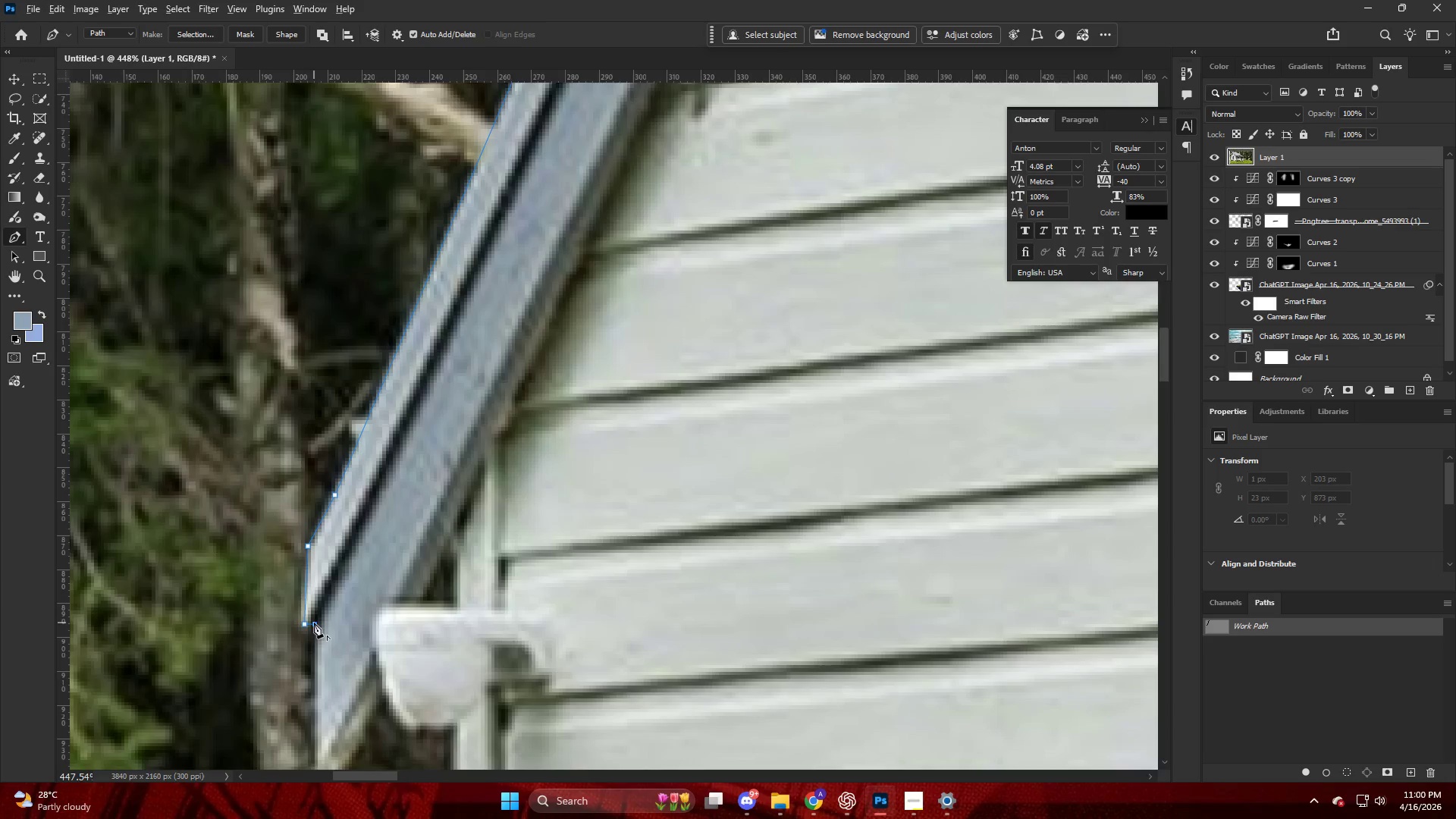 
scroll: coordinate [313, 651], scroll_direction: down, amount: 11.0
 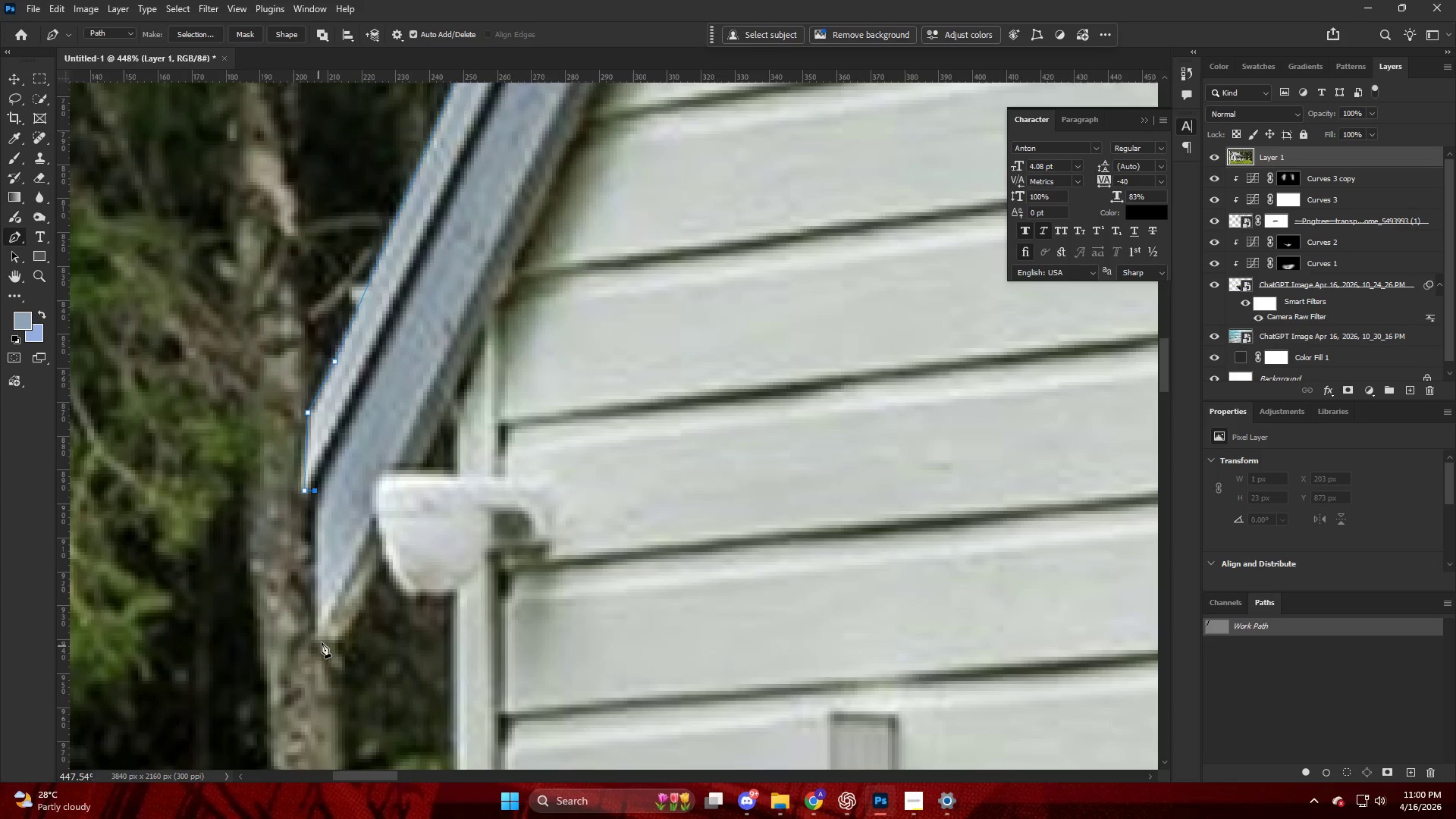 
left_click([323, 639])
 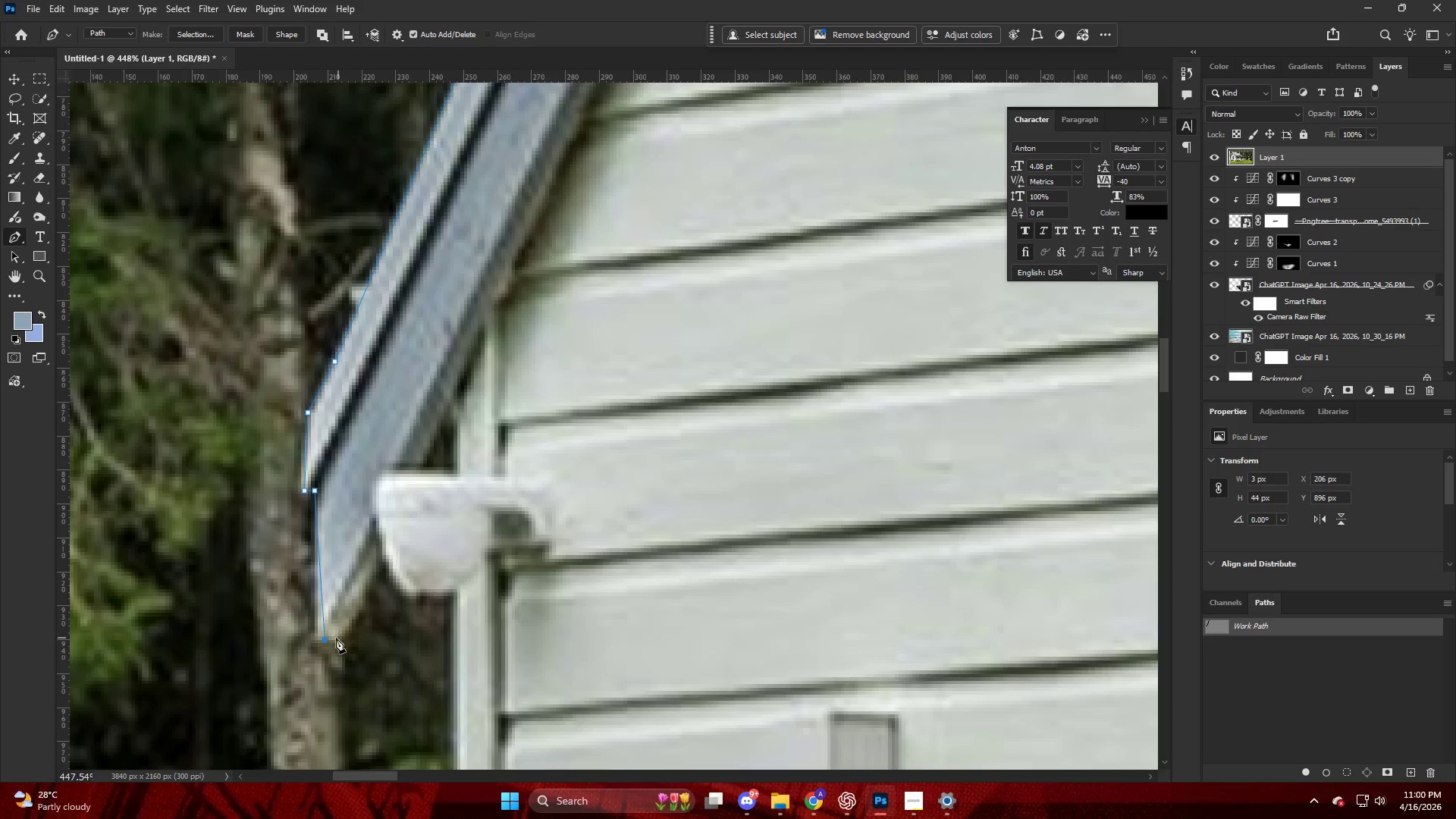 
key(Control+ControlLeft)
 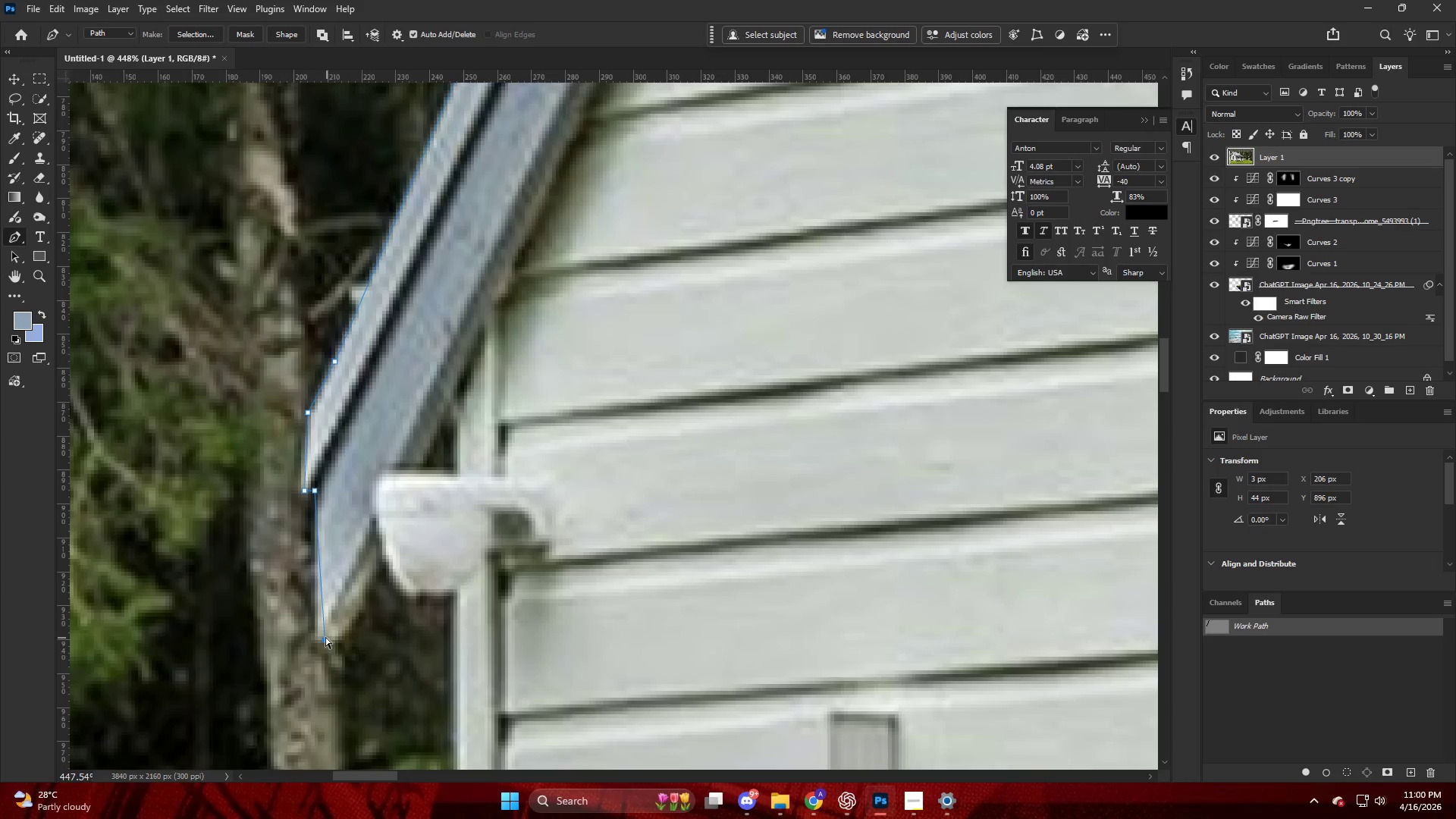 
key(Control+Z)
 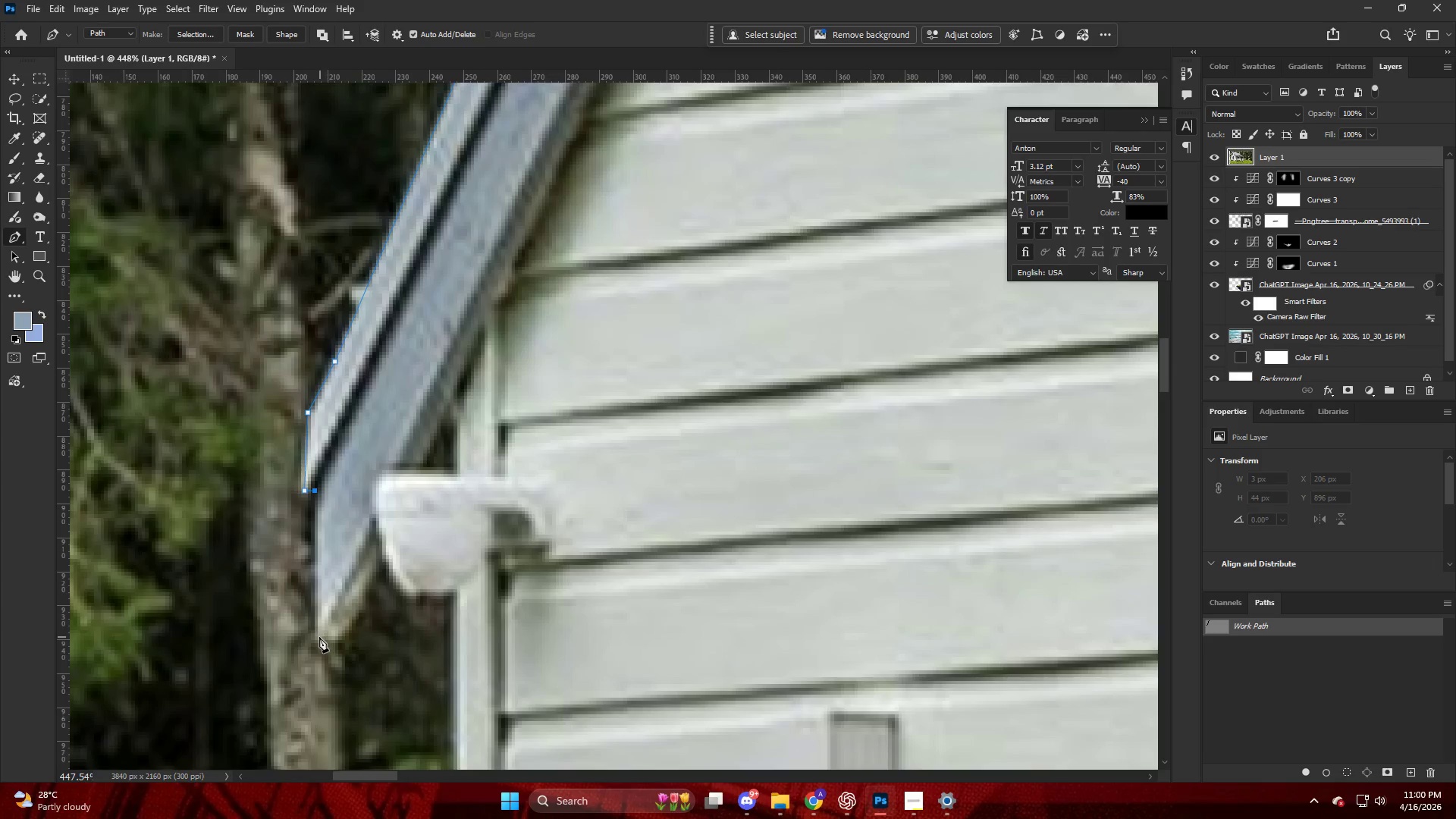 
left_click([318, 637])
 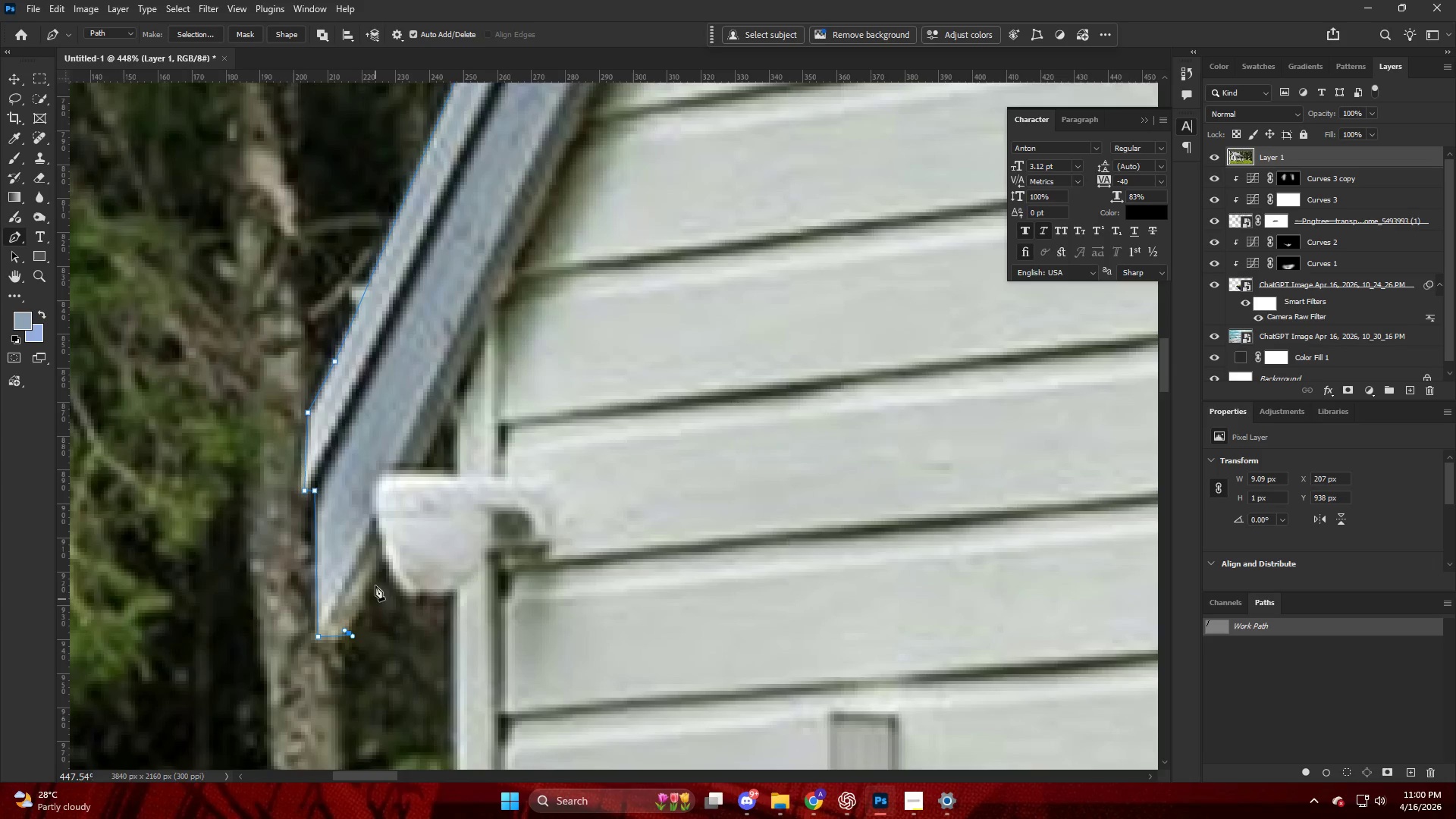 
left_click([380, 560])
 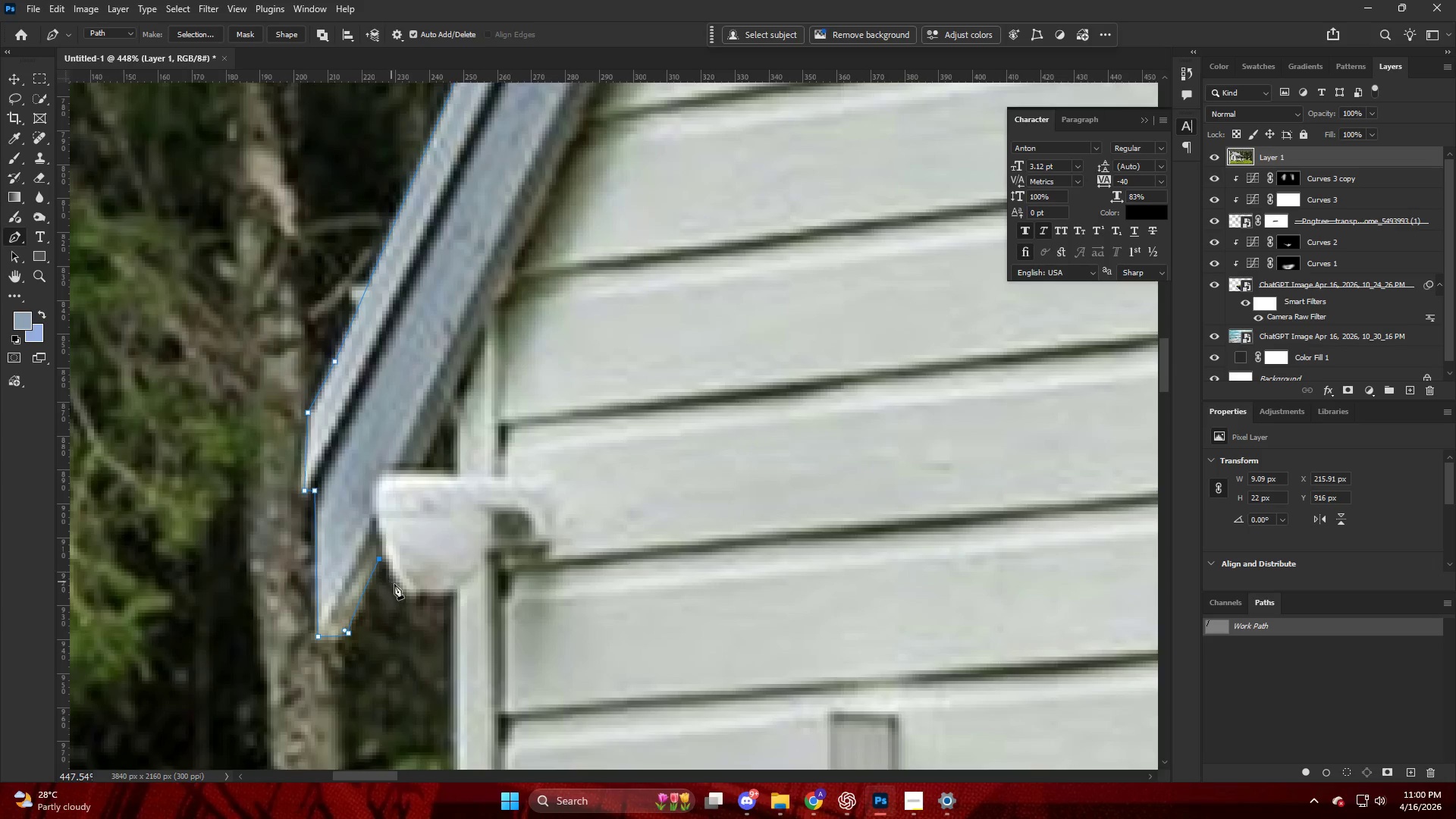 
left_click_drag(start_coordinate=[413, 595], to_coordinate=[419, 600])
 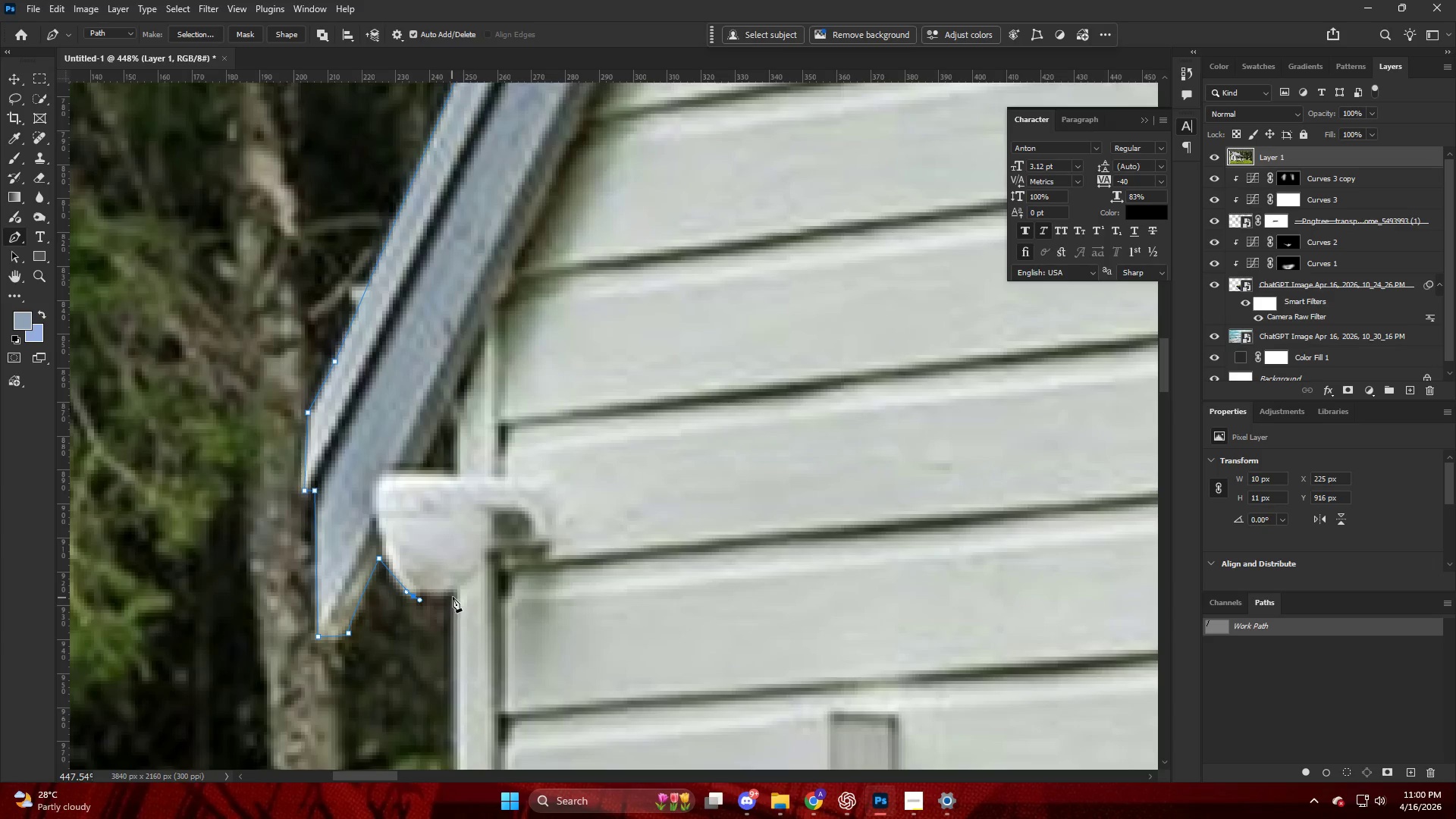 
left_click([454, 595])
 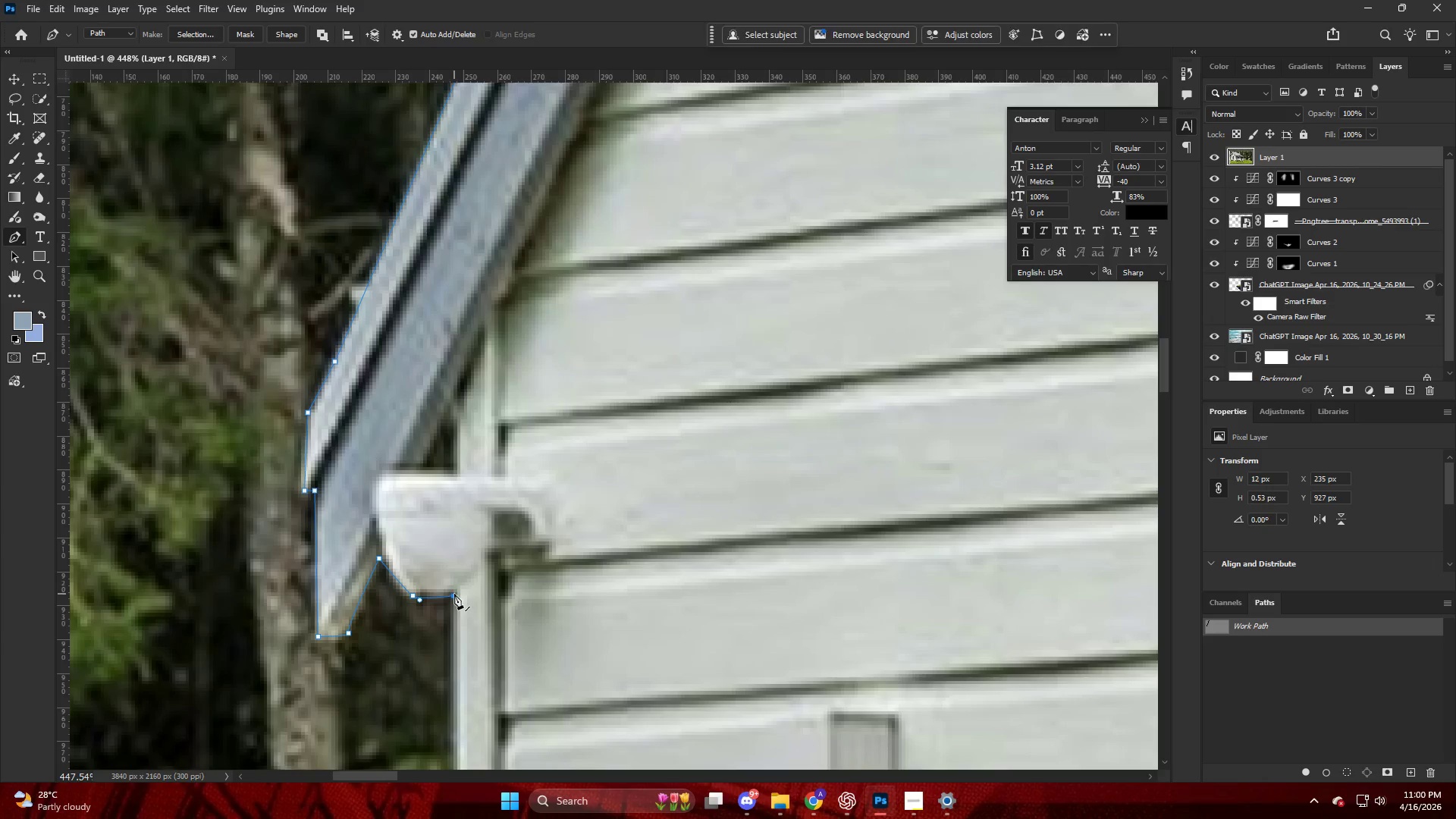 
hold_key(key=AltLeft, duration=0.38)
 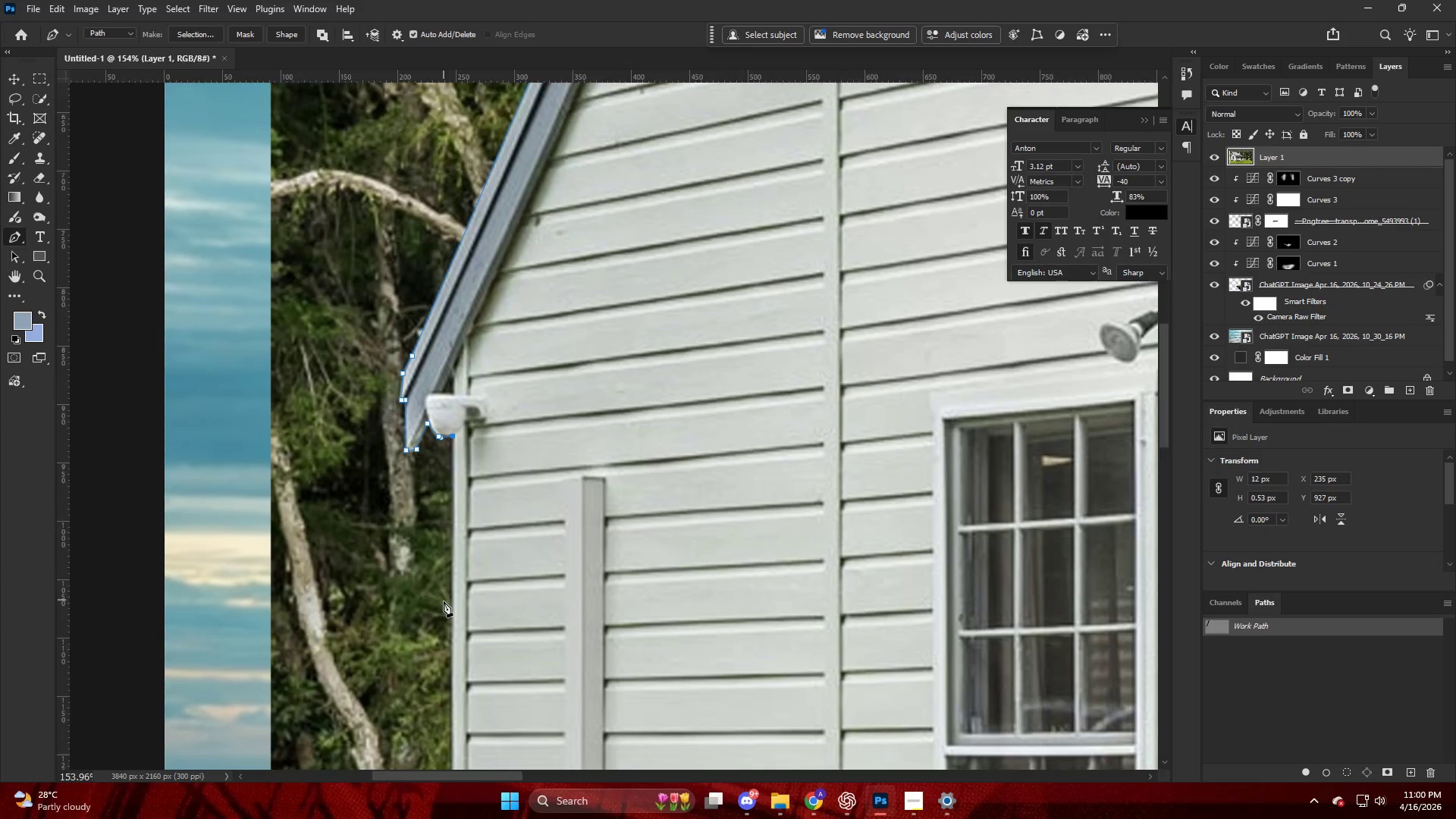 
key(Alt+AltLeft)
 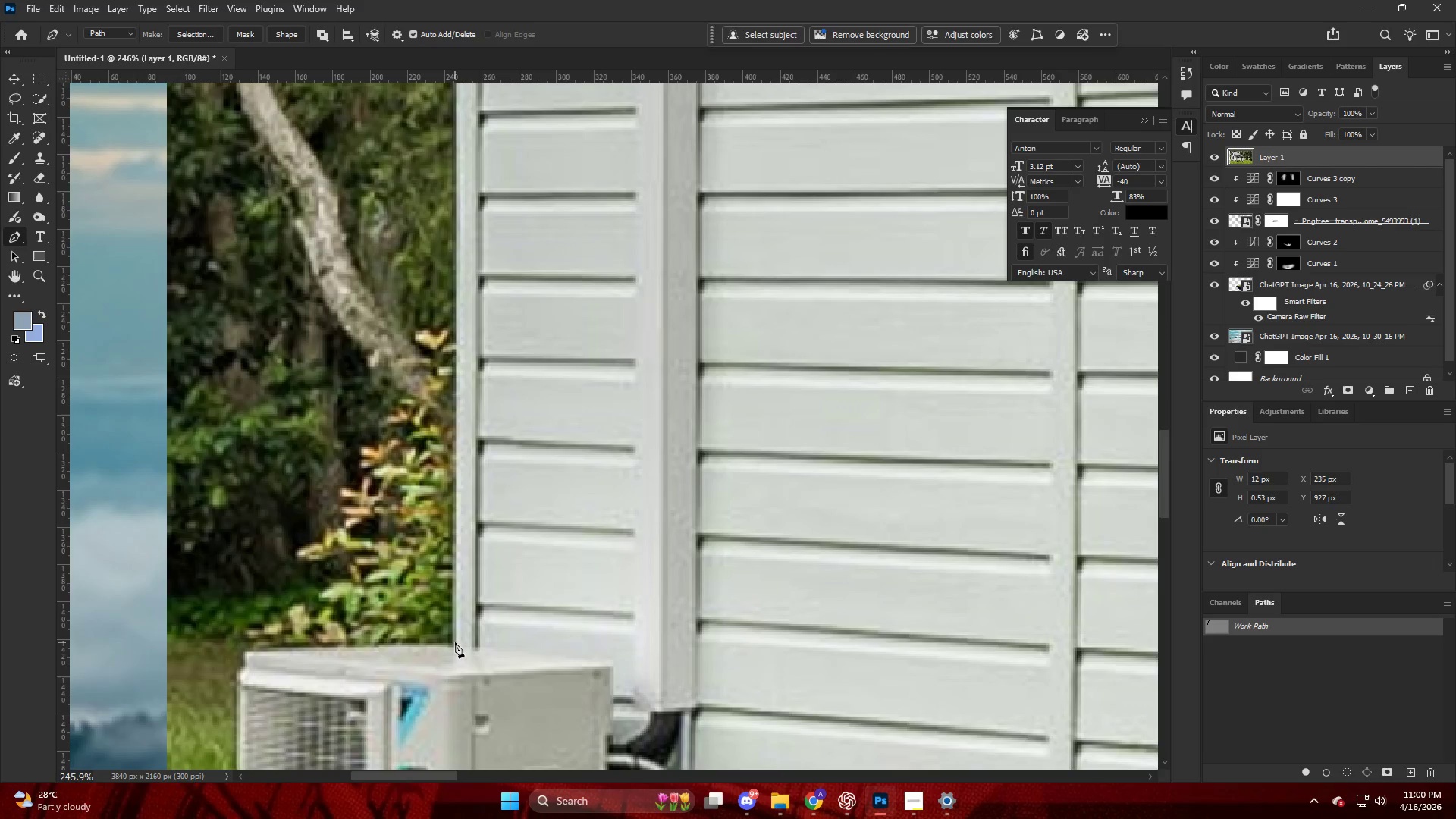 
scroll: coordinate [444, 628], scroll_direction: down, amount: 51.0
 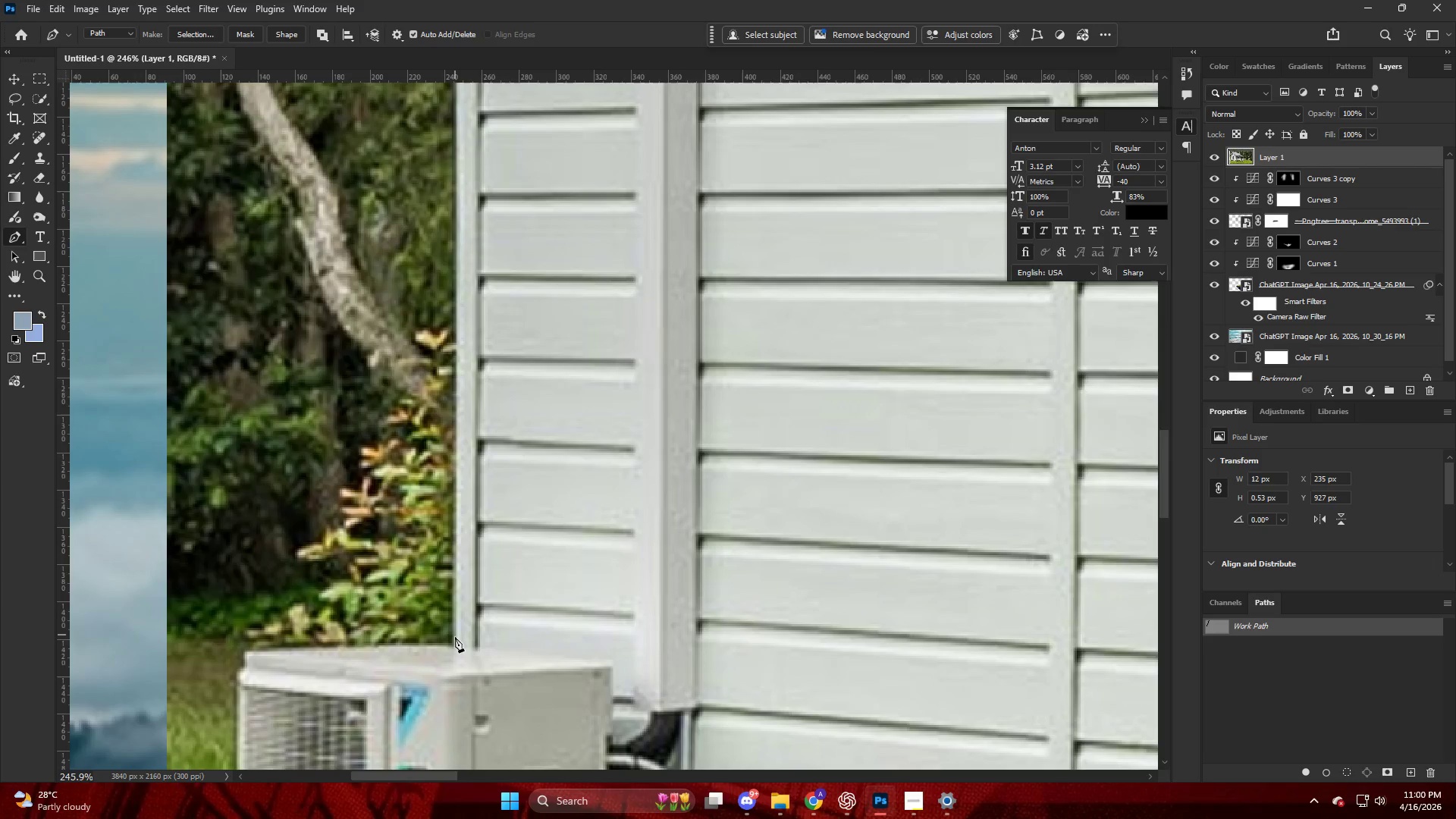 
hold_key(key=AltLeft, duration=0.5)
scroll: coordinate [447, 553], scroll_direction: down, amount: 20.0
 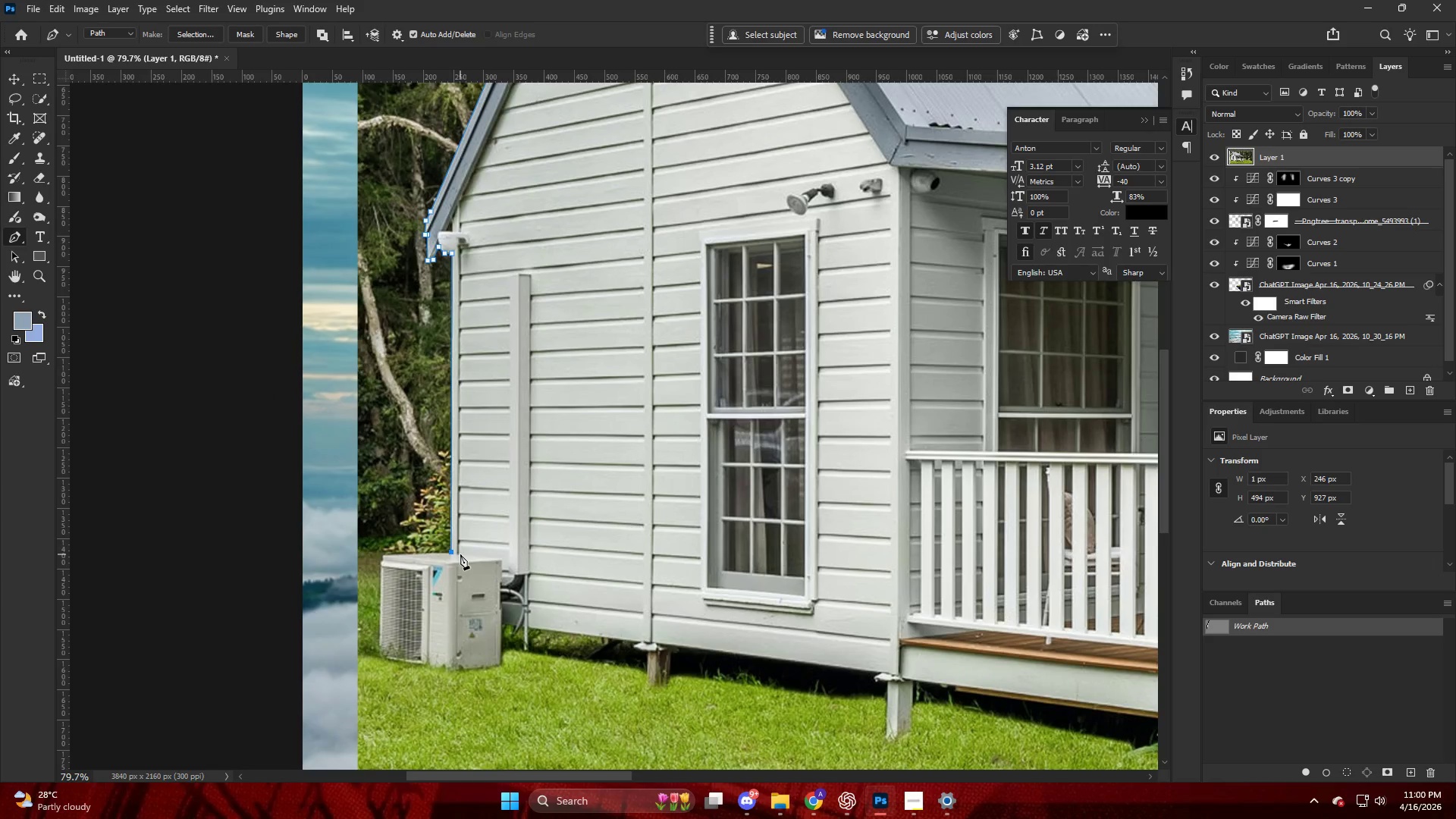 
hold_key(key=AltLeft, duration=0.53)
scroll: coordinate [470, 555], scroll_direction: up, amount: 2.0
 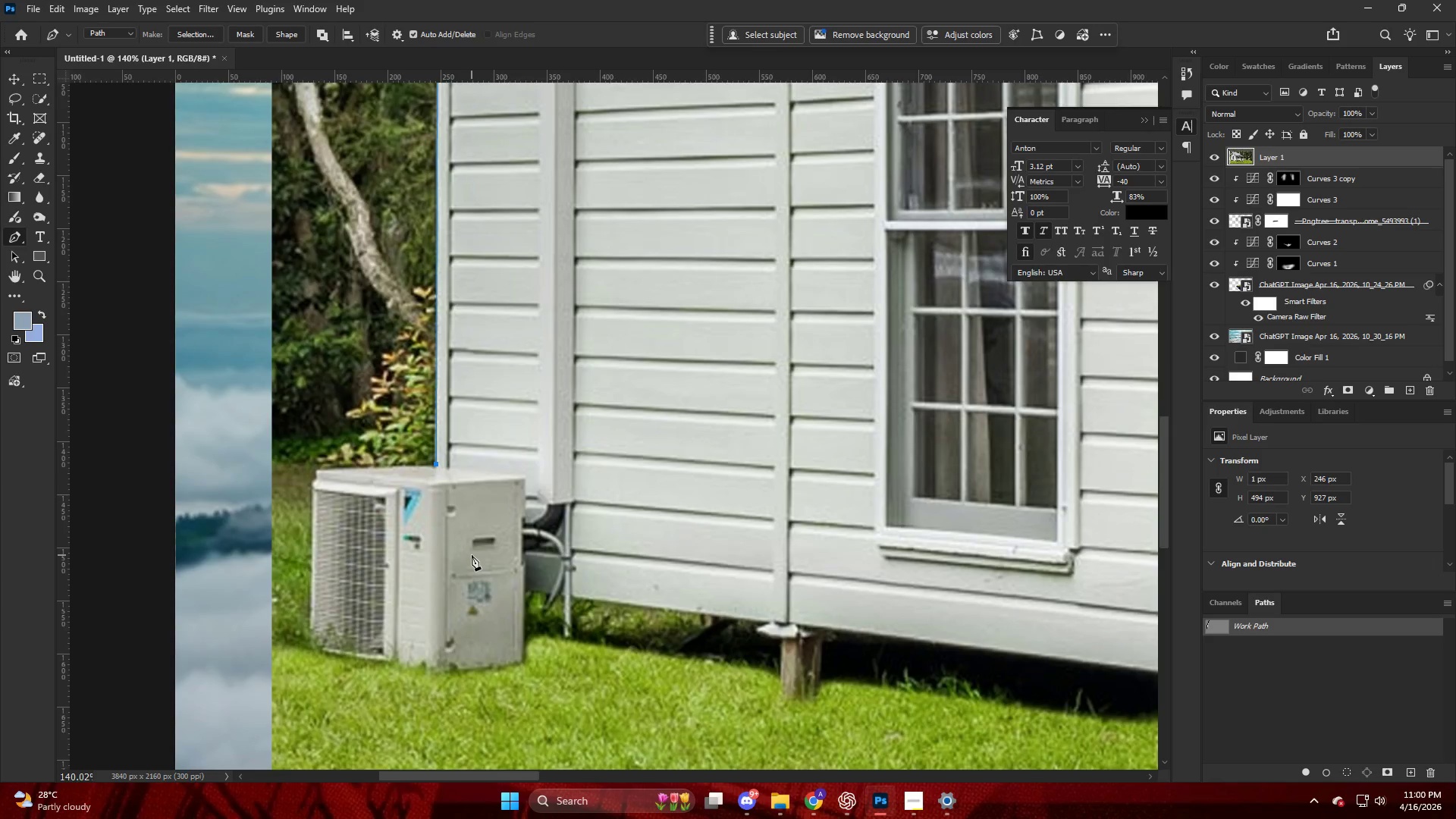 
hold_key(key=AltLeft, duration=0.59)
scroll: coordinate [343, 482], scroll_direction: up, amount: 10.0
 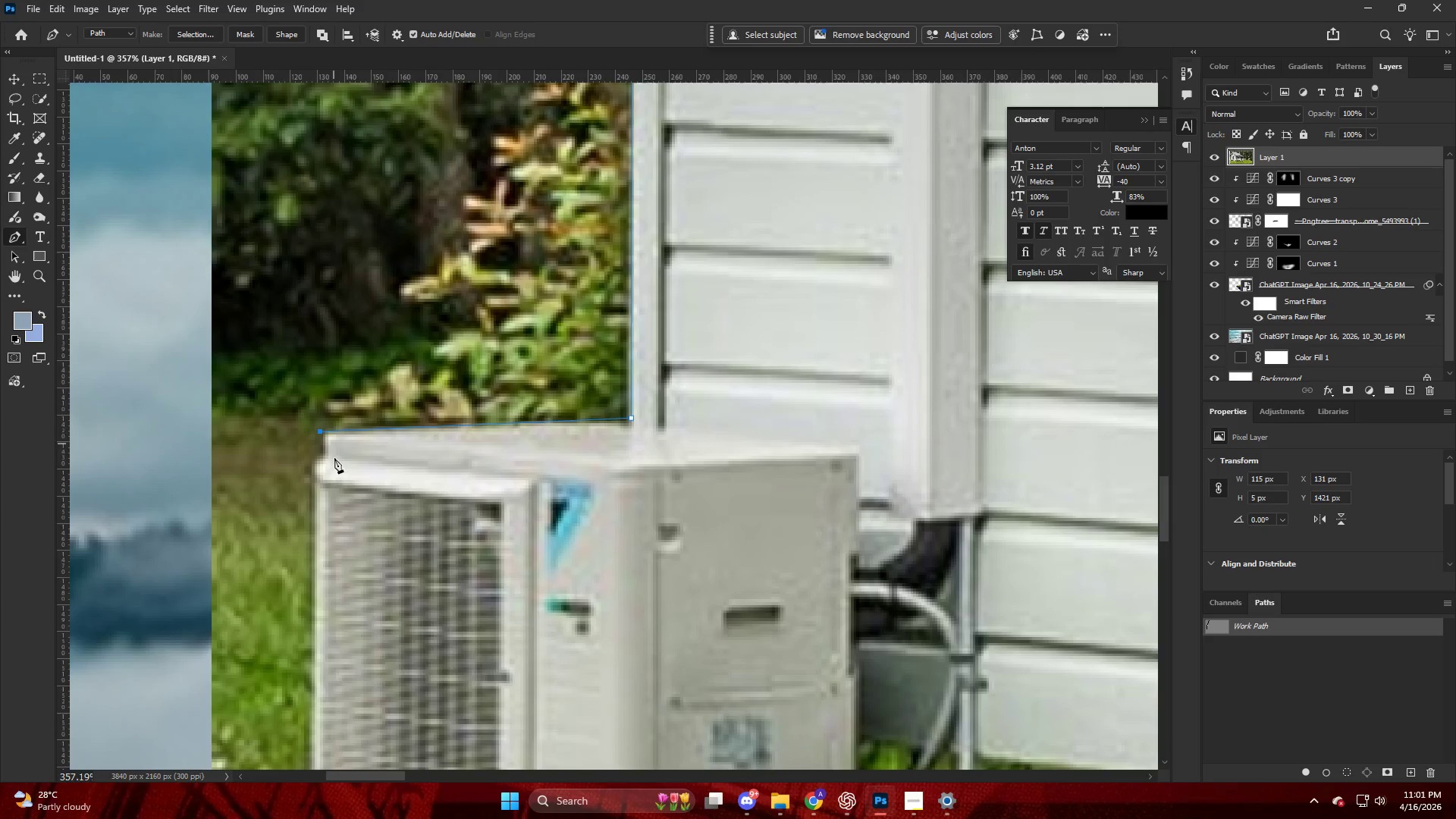 
left_click([317, 464])
 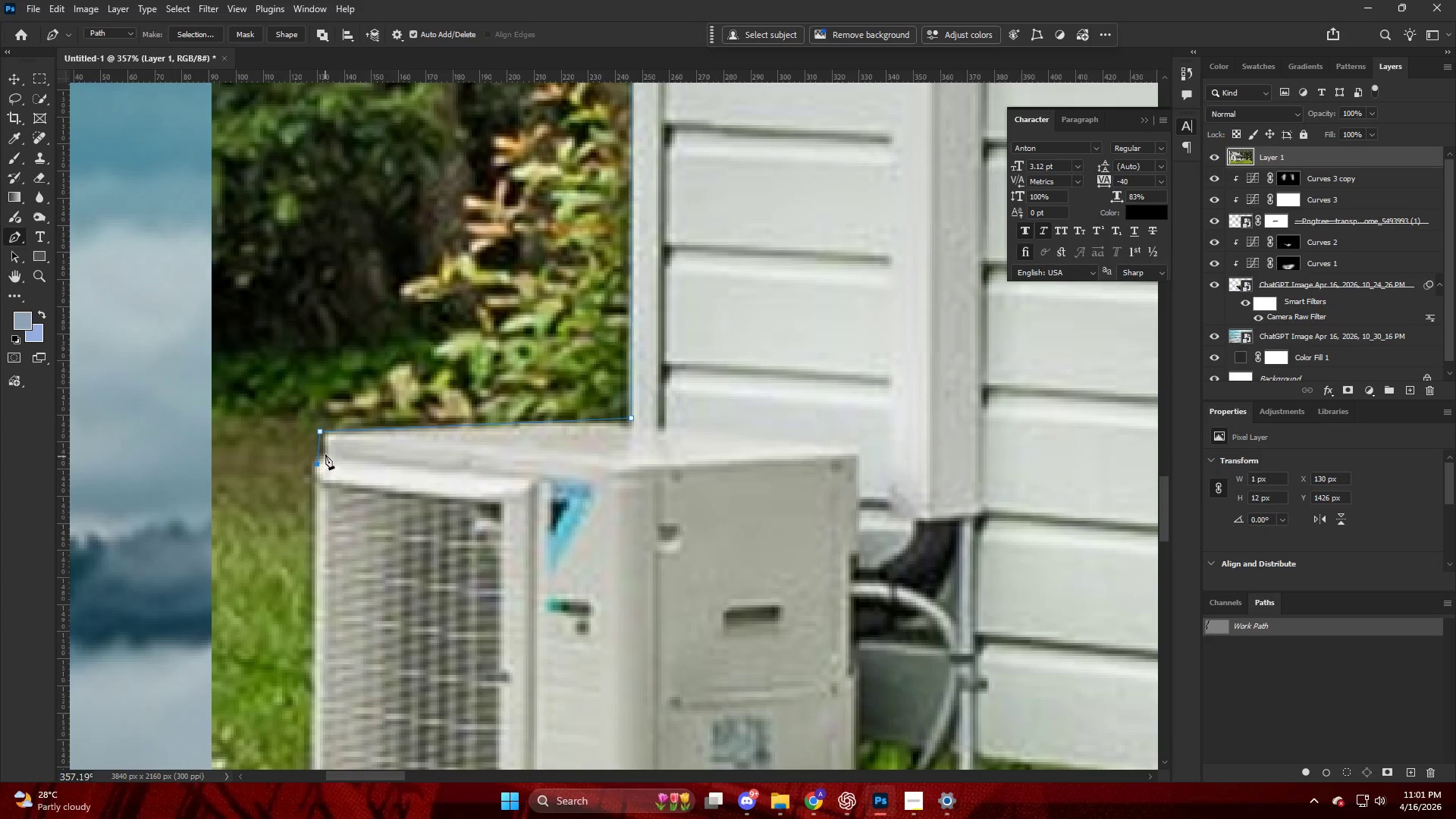 
key(Control+ControlLeft)
 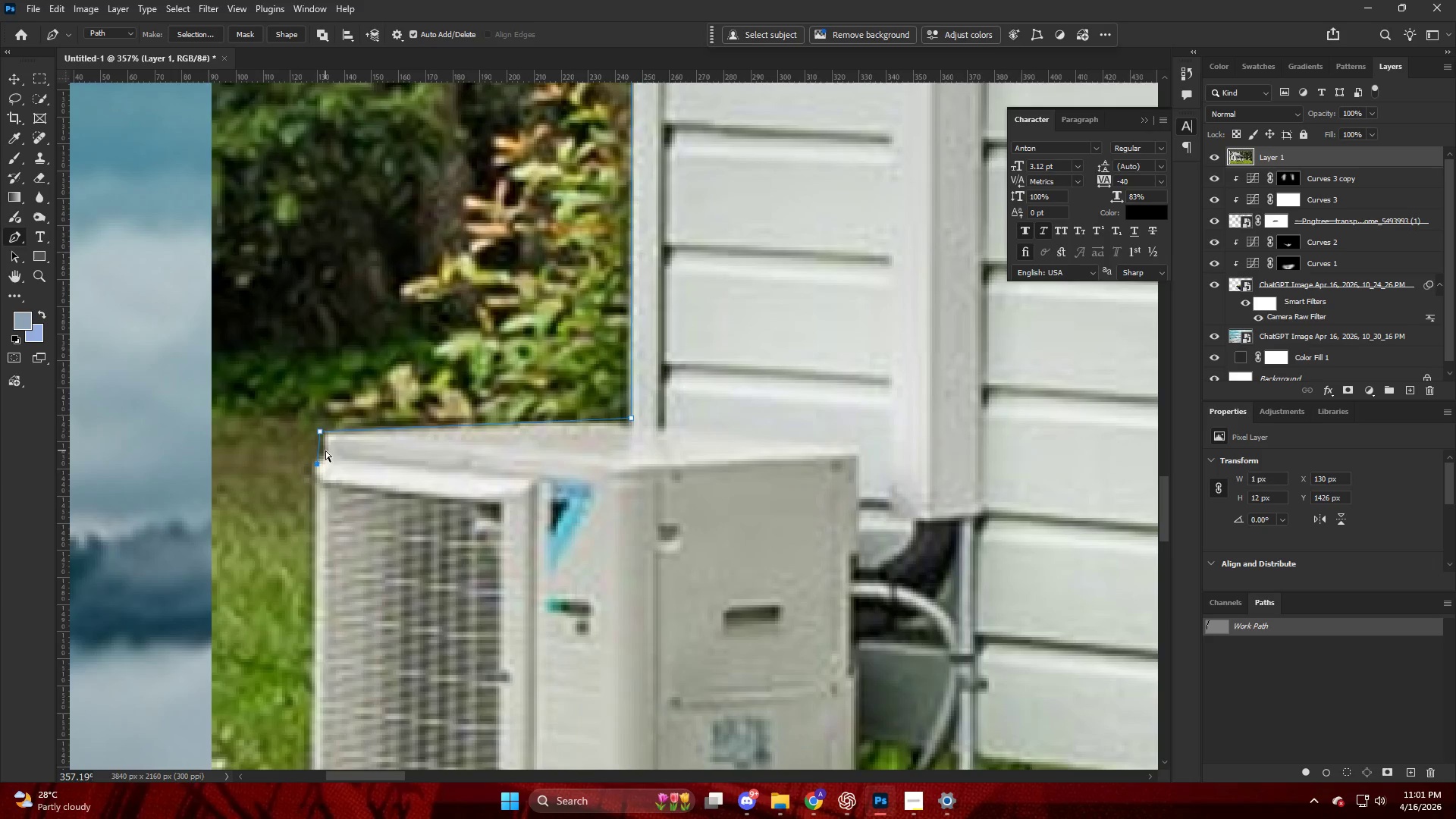 
key(Control+Z)
 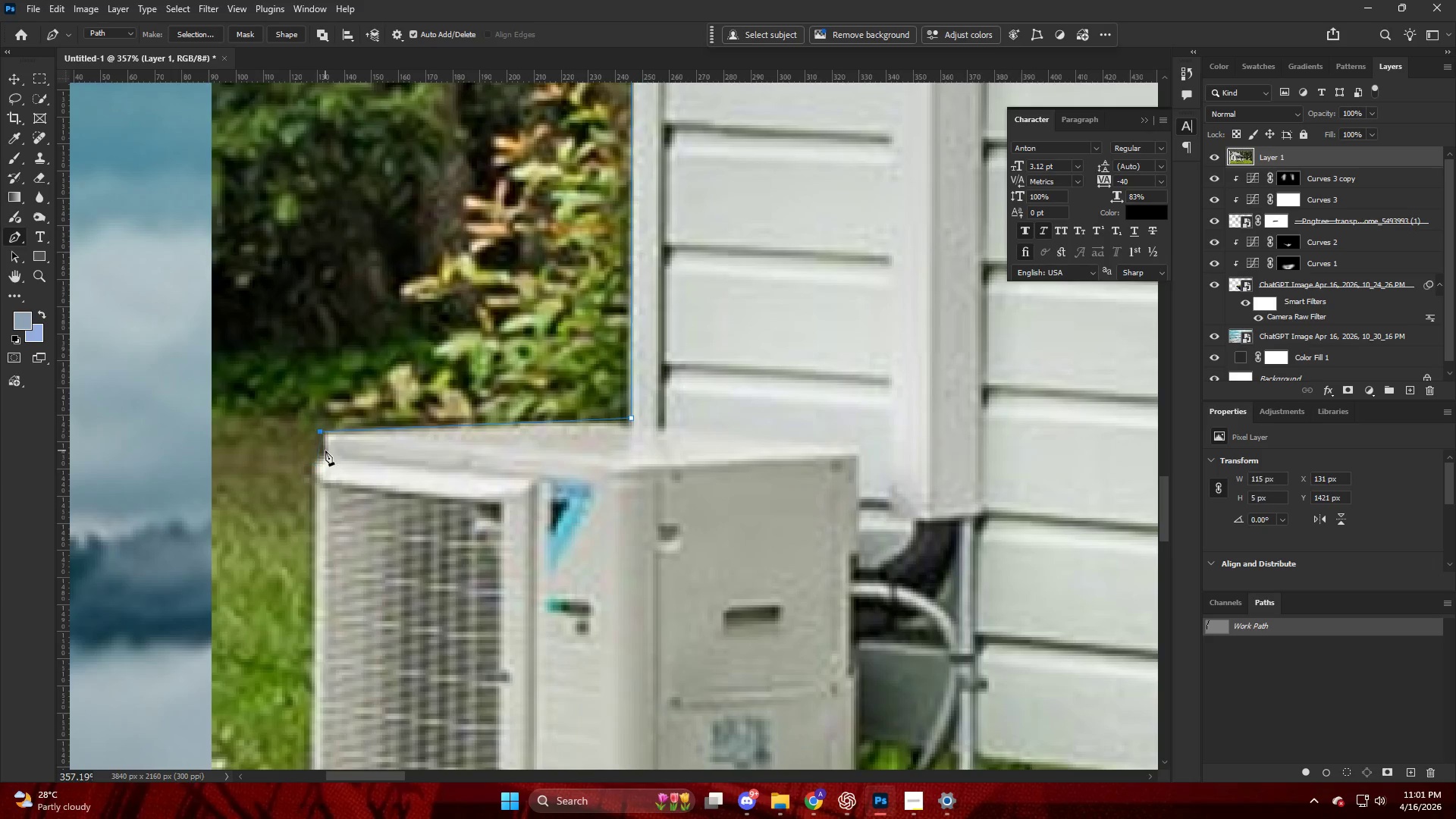 
left_click_drag(start_coordinate=[325, 450], to_coordinate=[325, 457])
 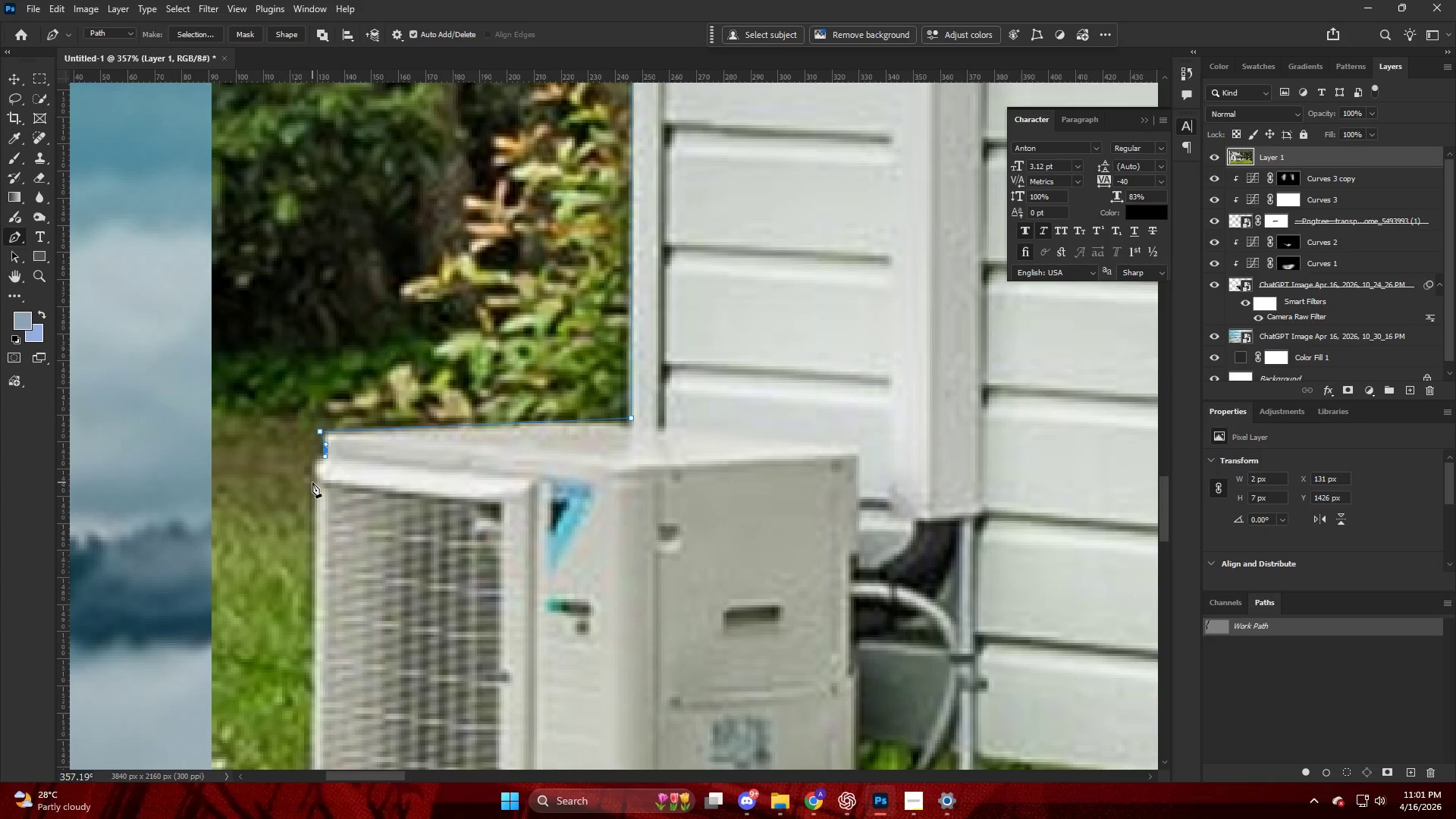 
left_click_drag(start_coordinate=[314, 483], to_coordinate=[318, 504])
 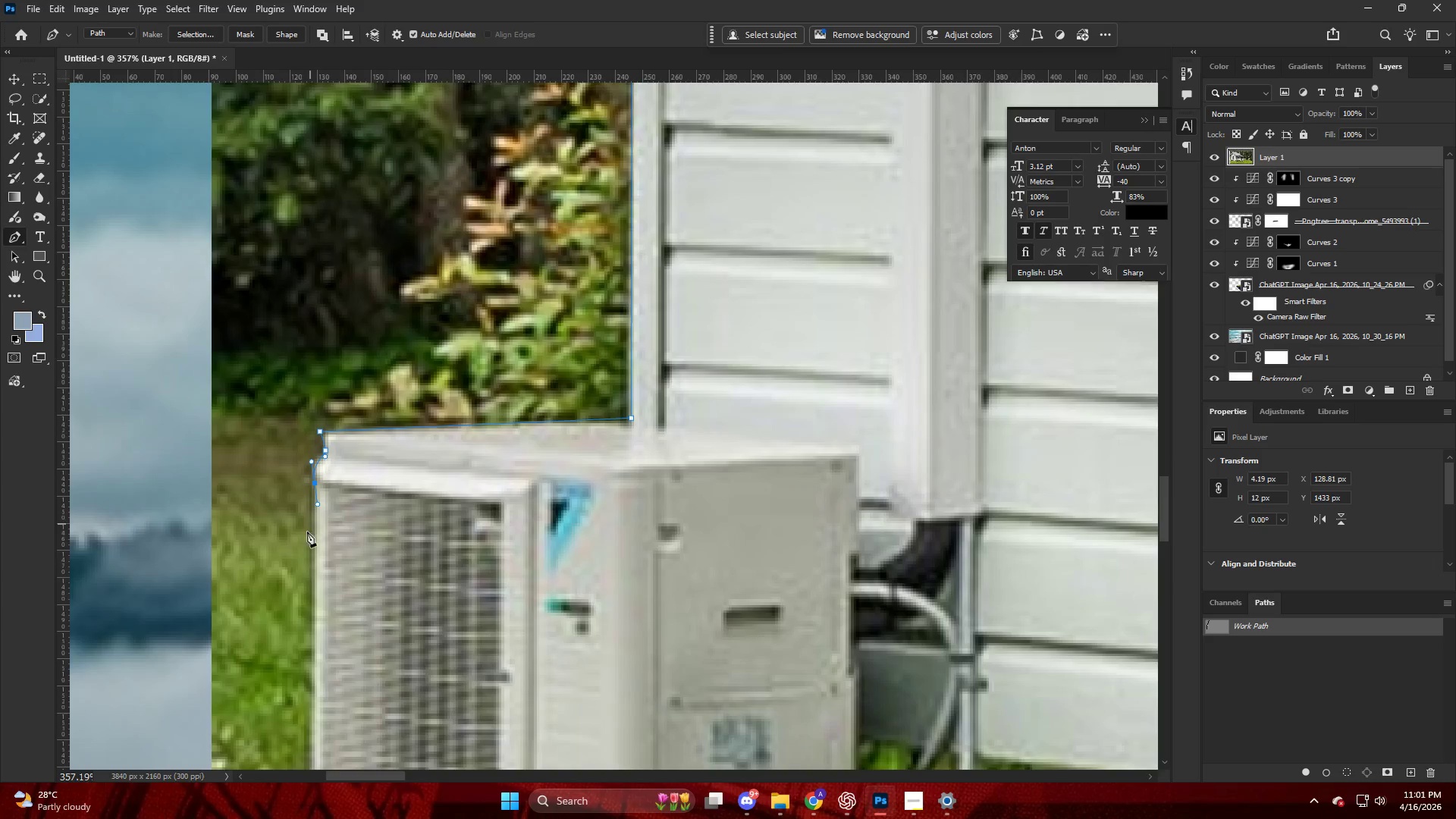 
scroll: coordinate [297, 626], scroll_direction: down, amount: 21.0
 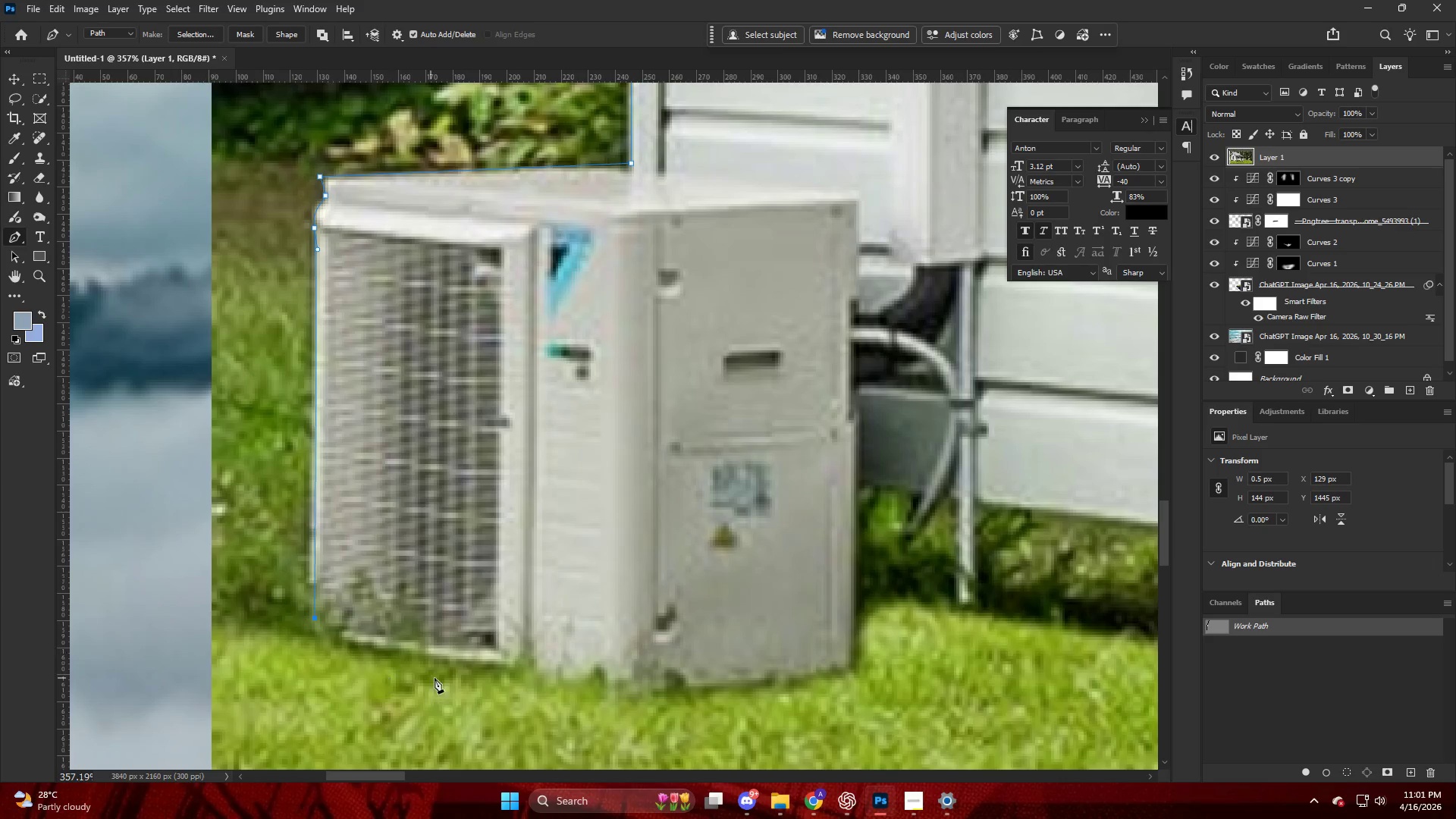 
left_click_drag(start_coordinate=[448, 667], to_coordinate=[518, 677])
 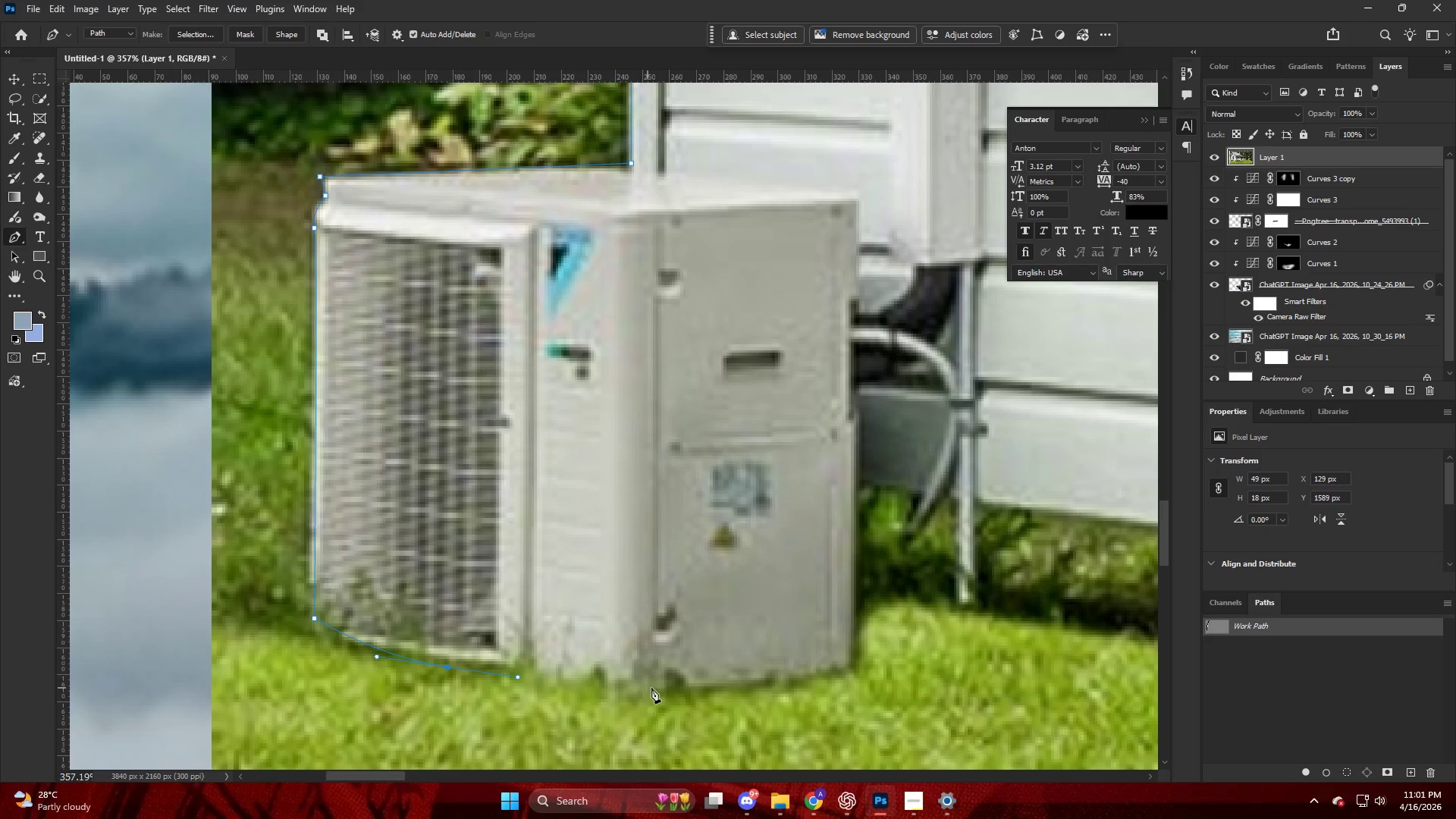 
left_click_drag(start_coordinate=[659, 689], to_coordinate=[668, 692])
 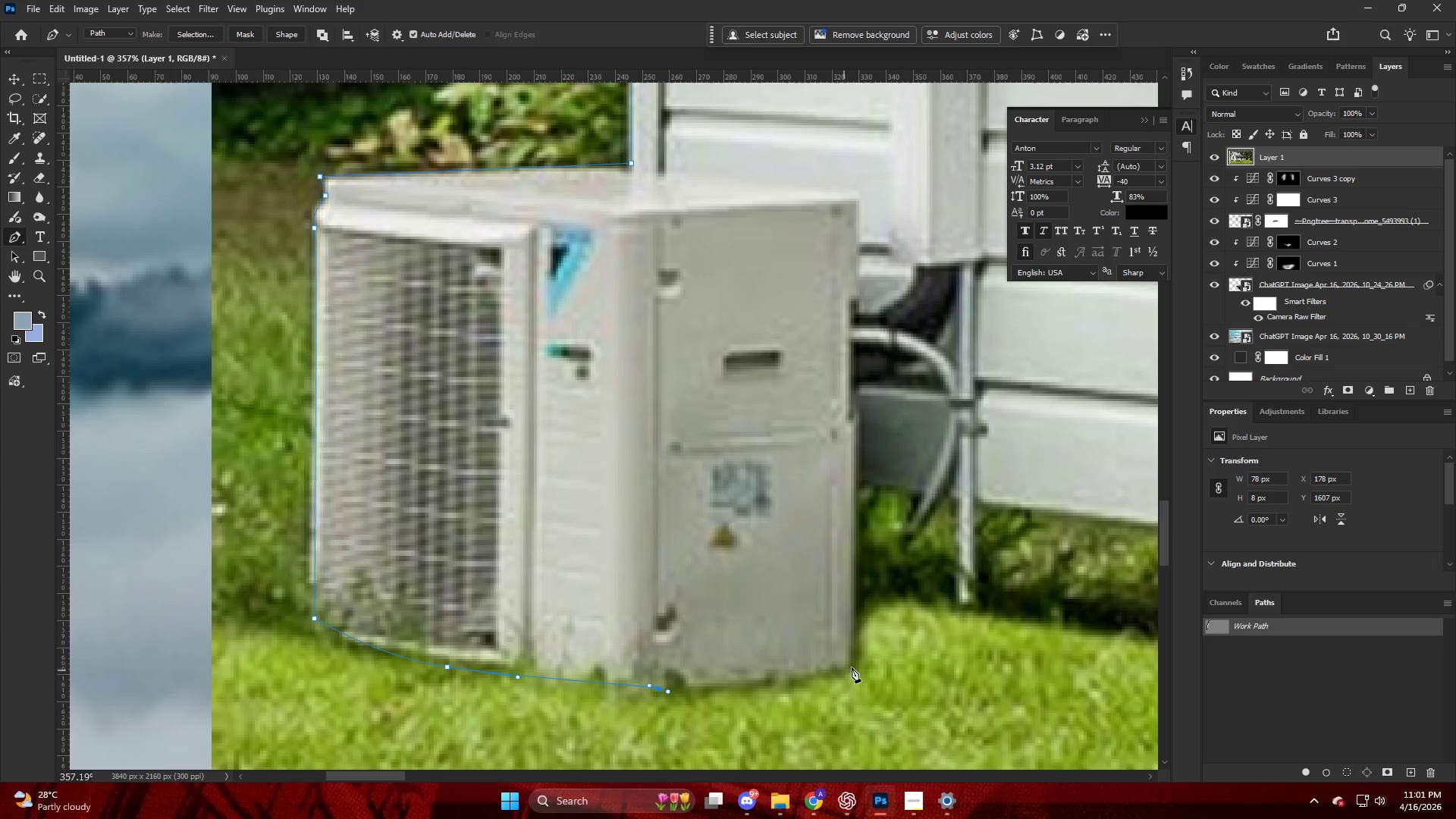 
left_click([856, 664])
 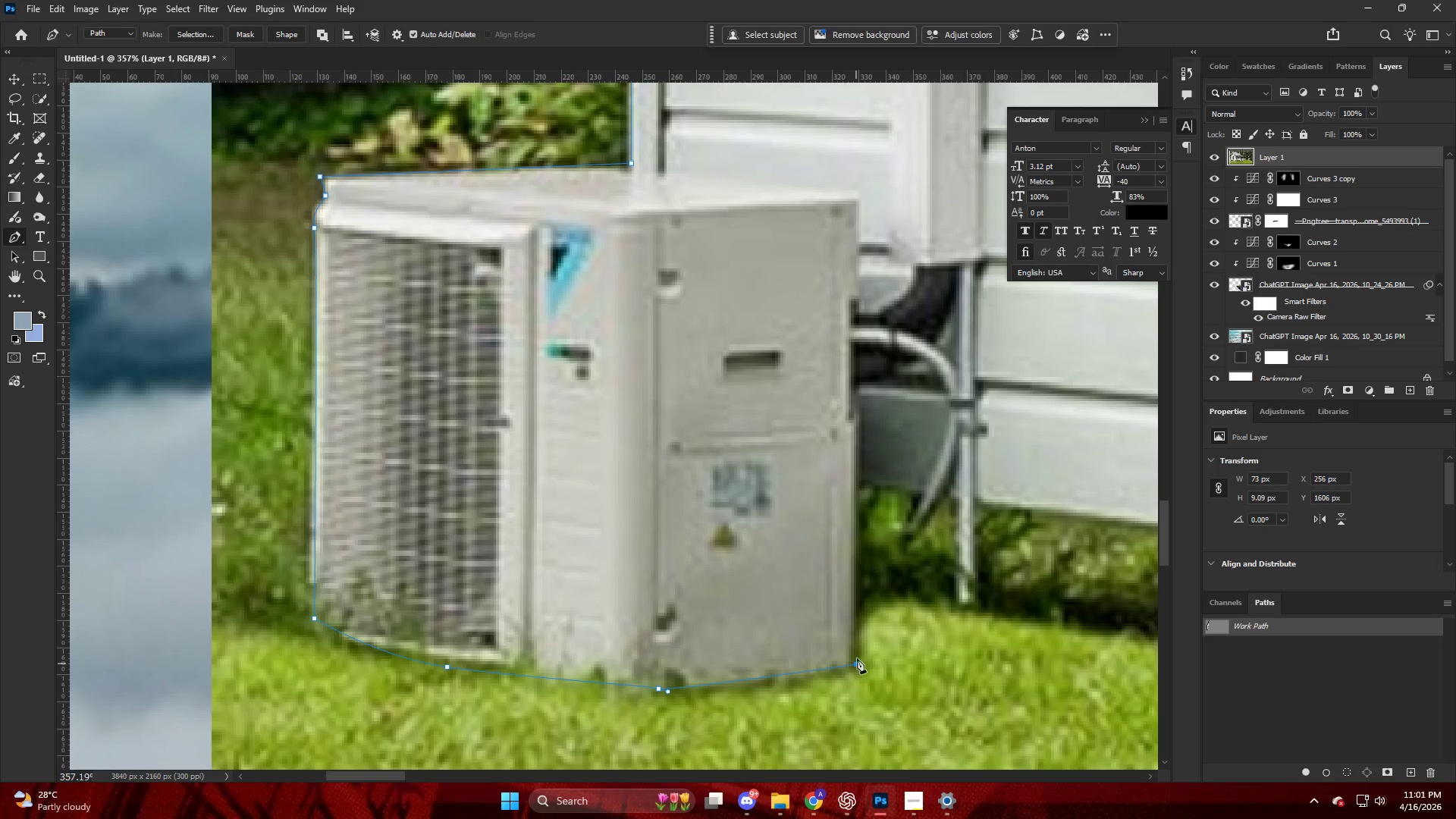 
hold_key(key=AltLeft, duration=0.38)
hold_key(key=ControlLeft, duration=0.58)
hold_key(key=AltLeft, duration=0.62)
scroll: coordinate [680, 554], scroll_direction: down, amount: 18.0
 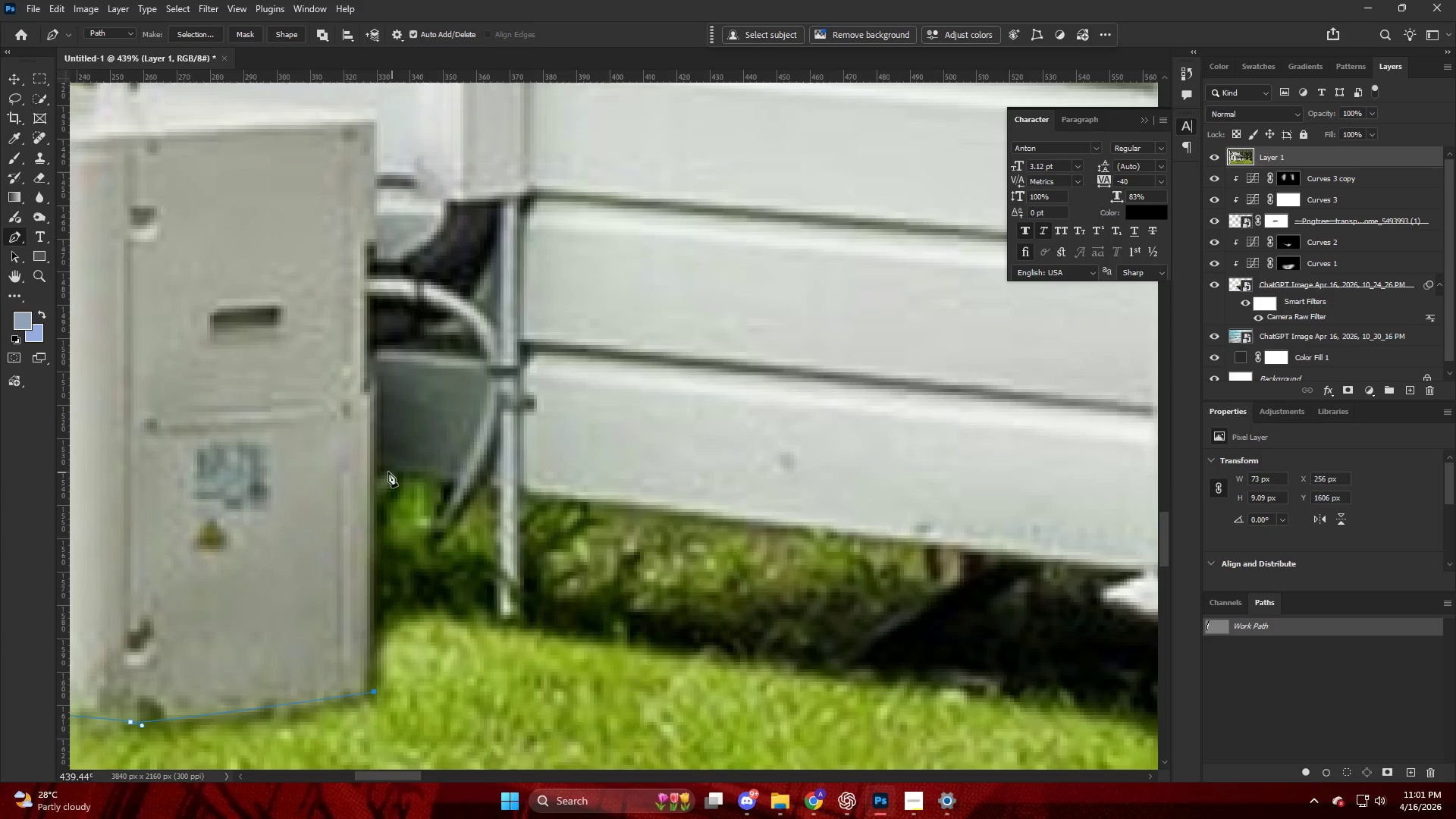 
left_click([379, 468])
 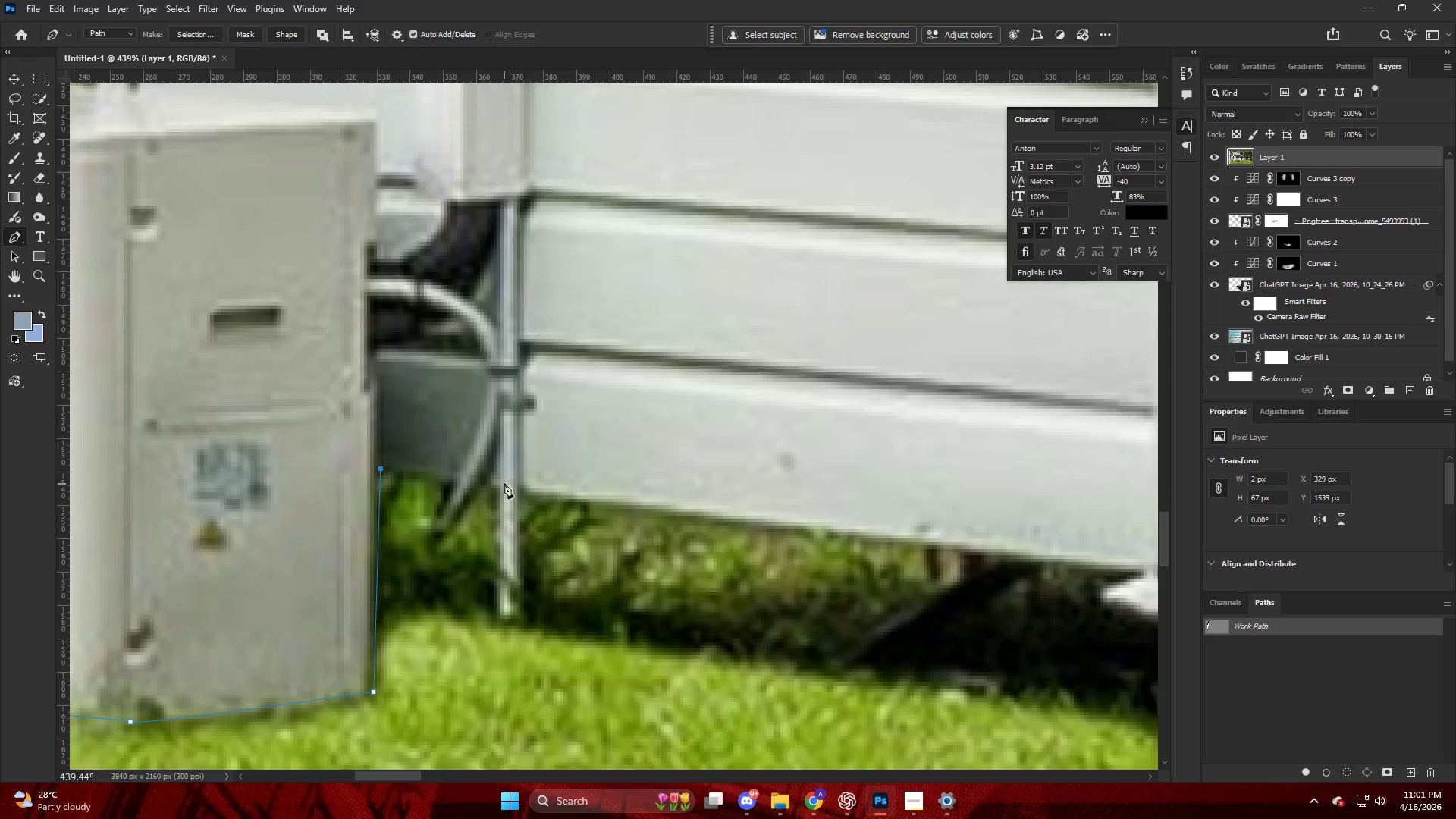 
left_click([504, 482])
 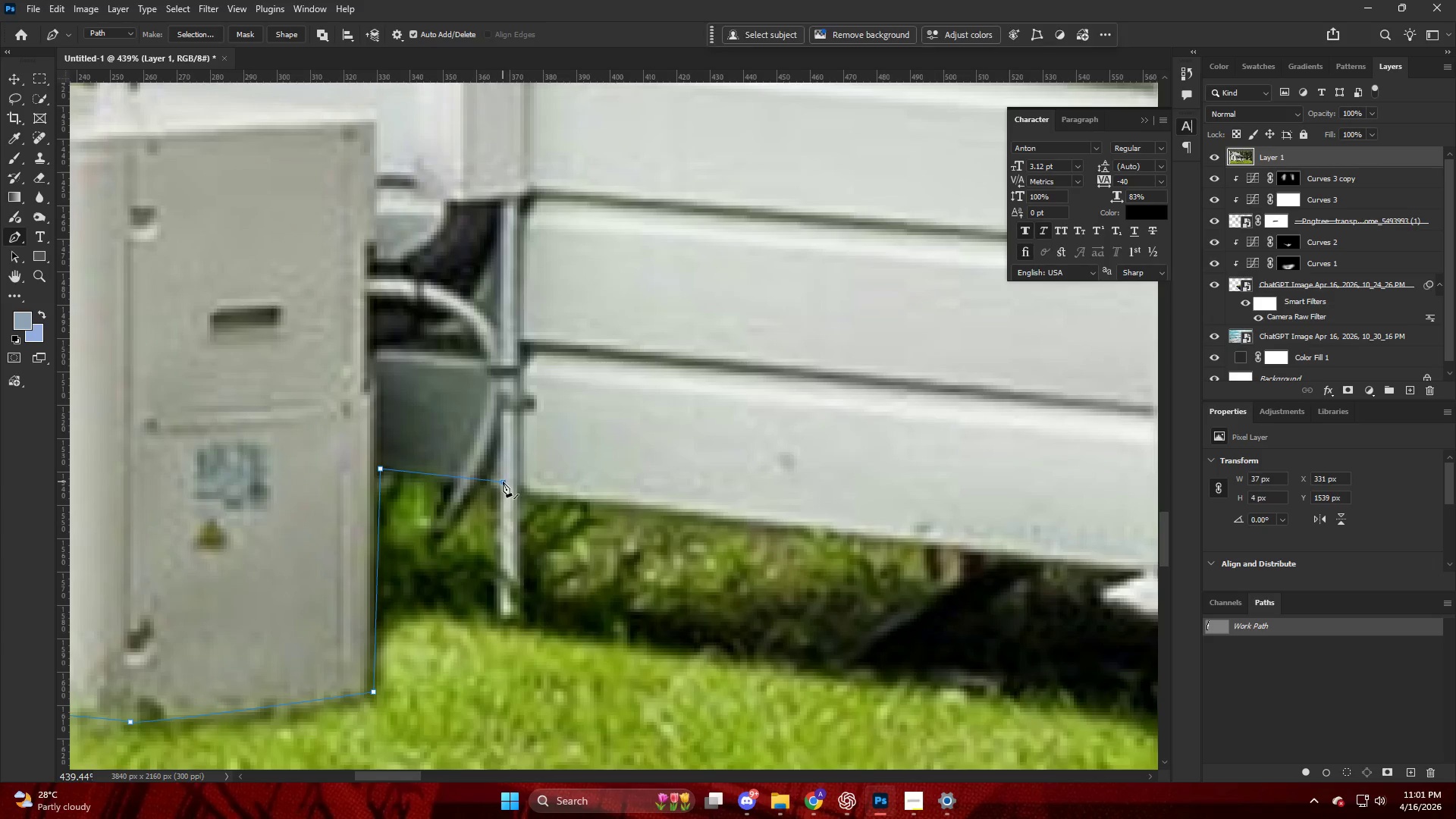 
hold_key(key=AltLeft, duration=0.47)
 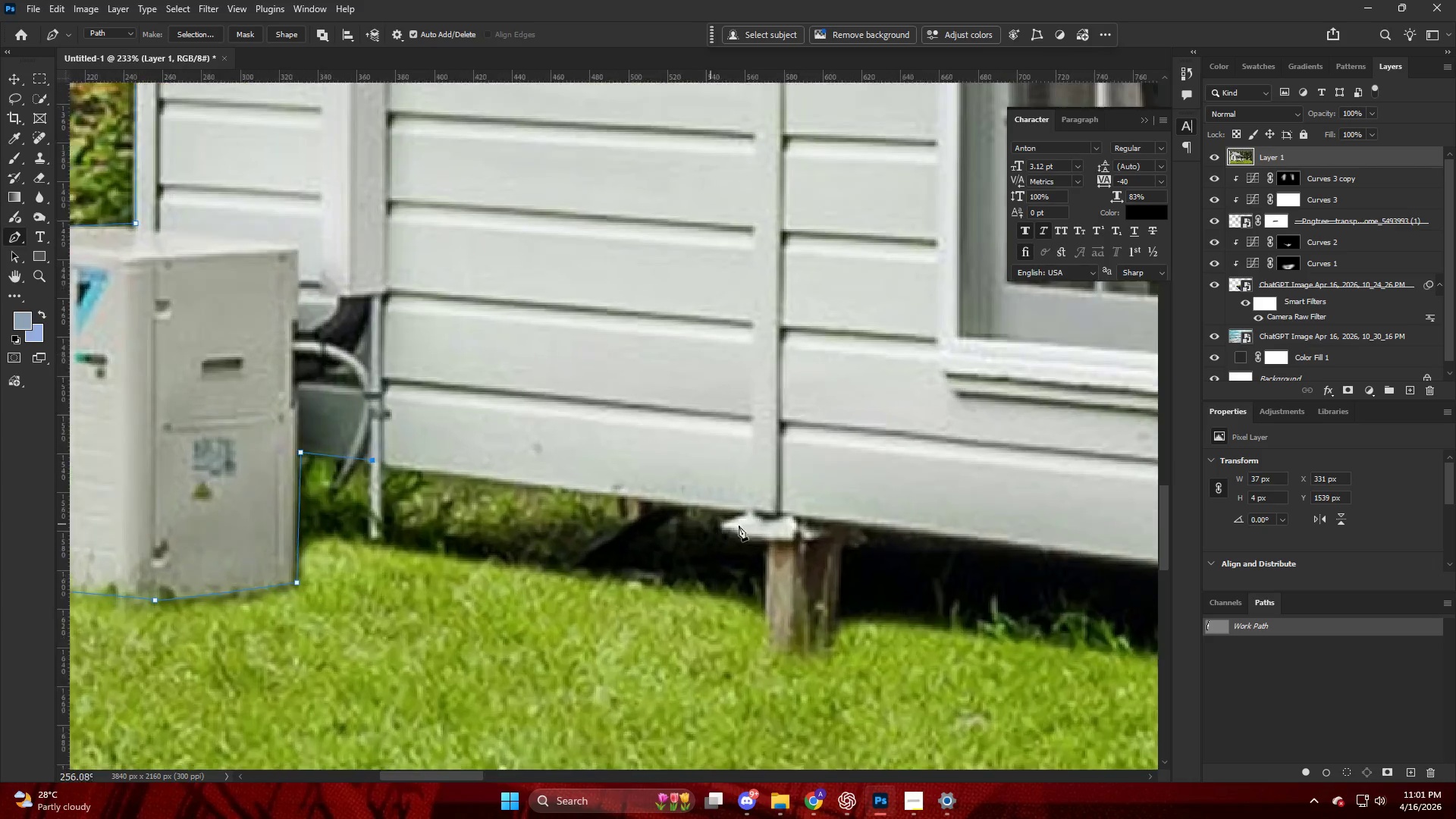 
hold_key(key=AltLeft, duration=0.56)
 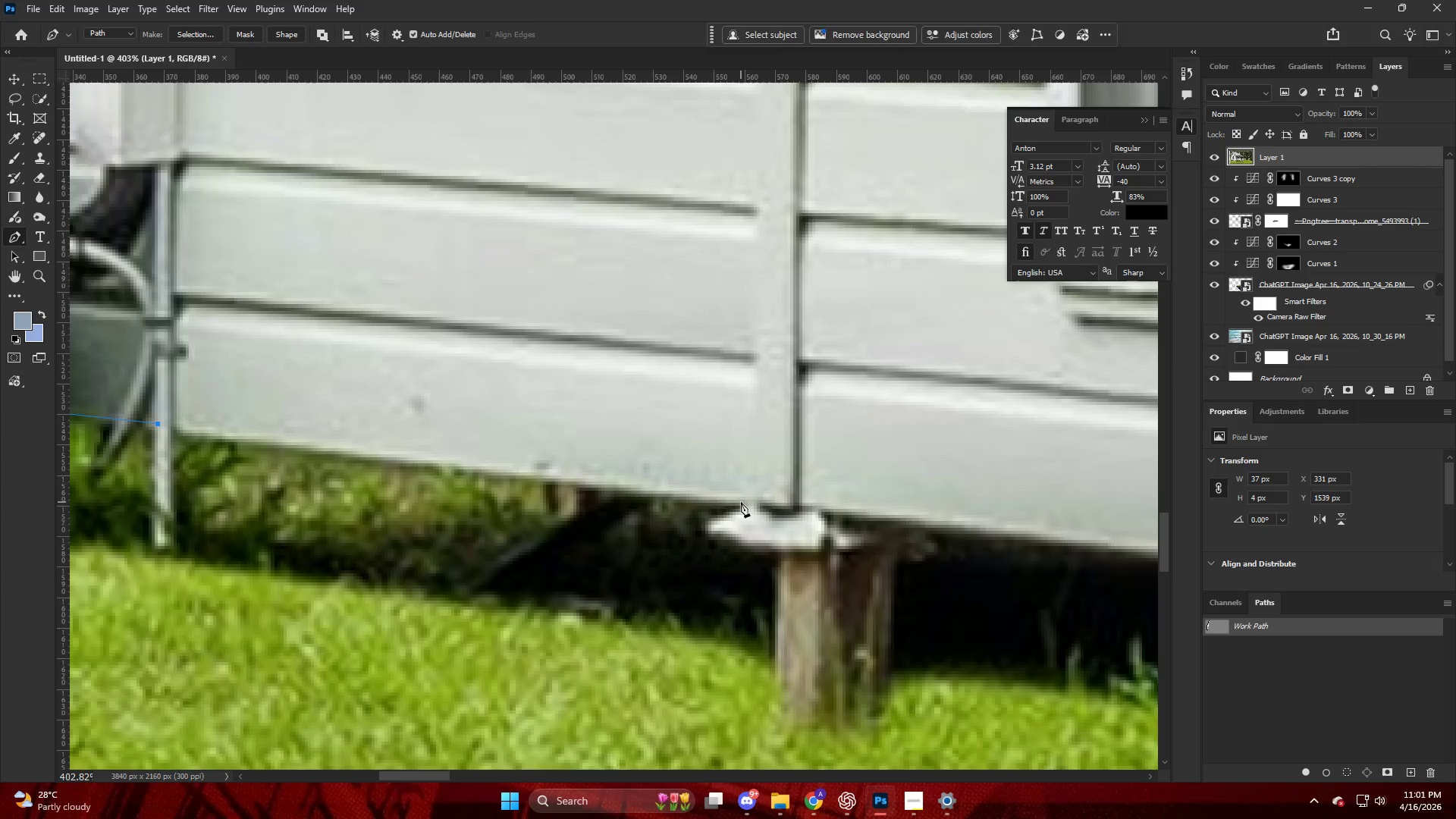 
left_click([741, 502])
 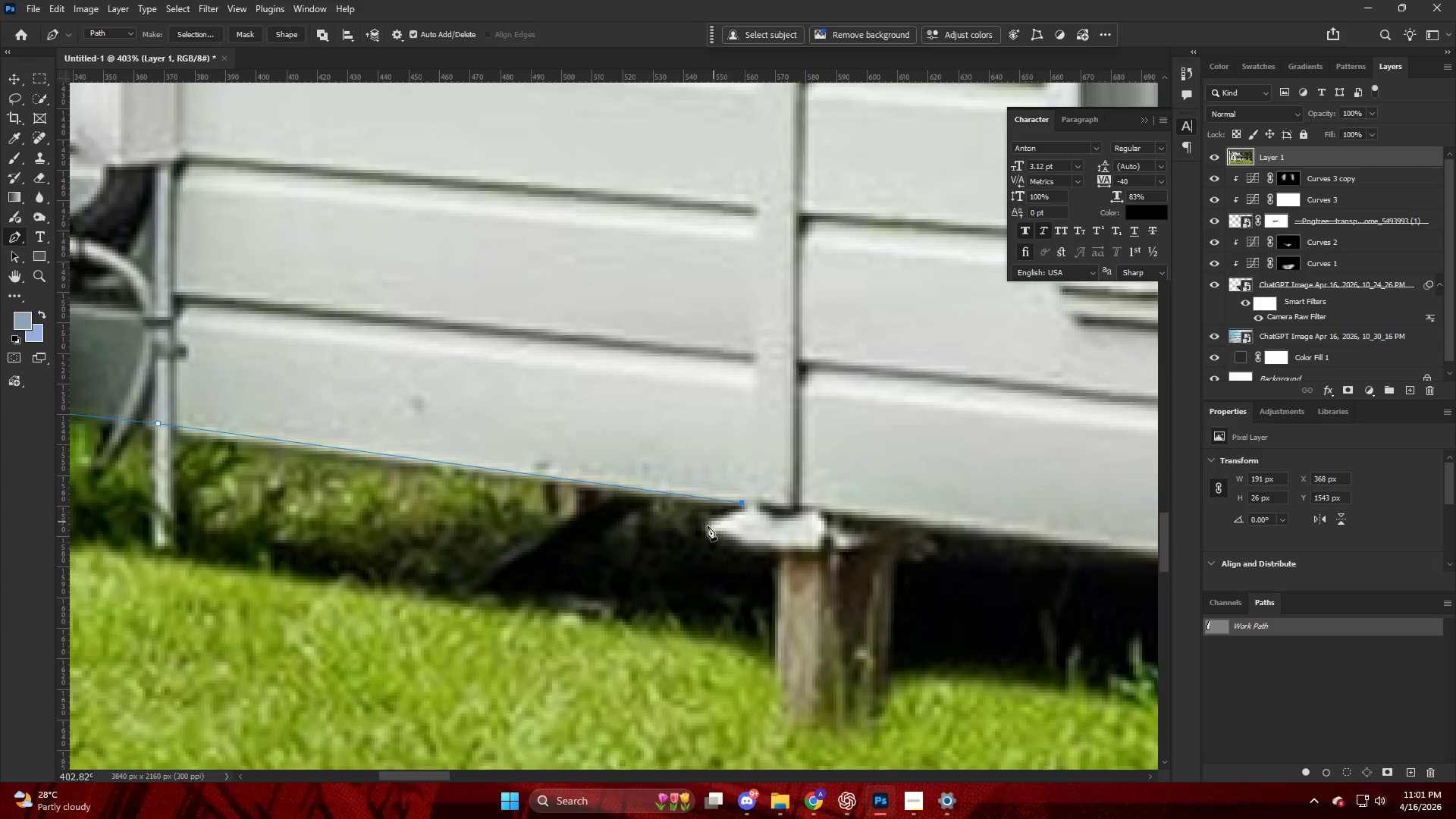 
scroll: coordinate [746, 522], scroll_direction: down, amount: 1.0
 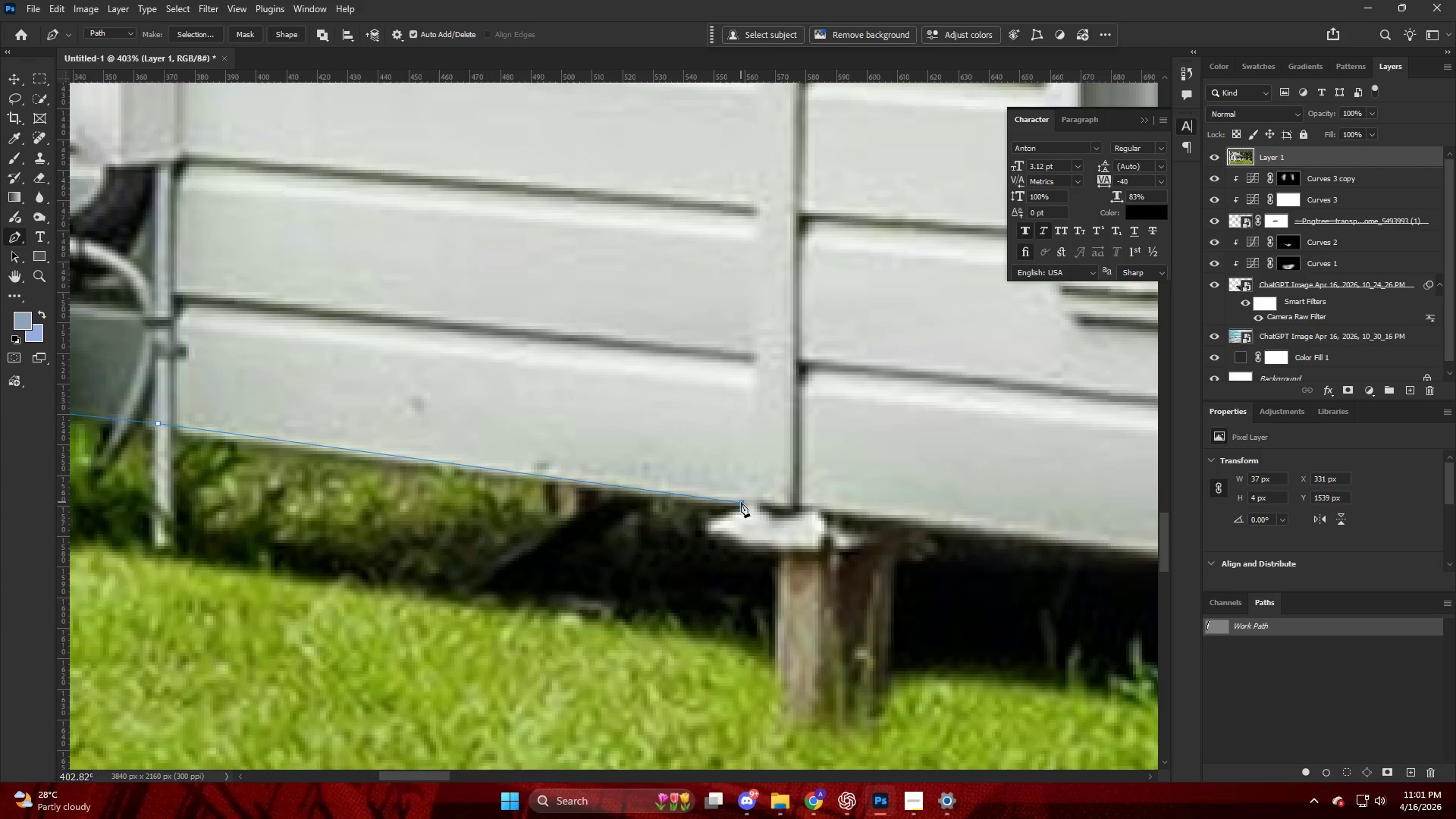 
left_click([700, 529])
 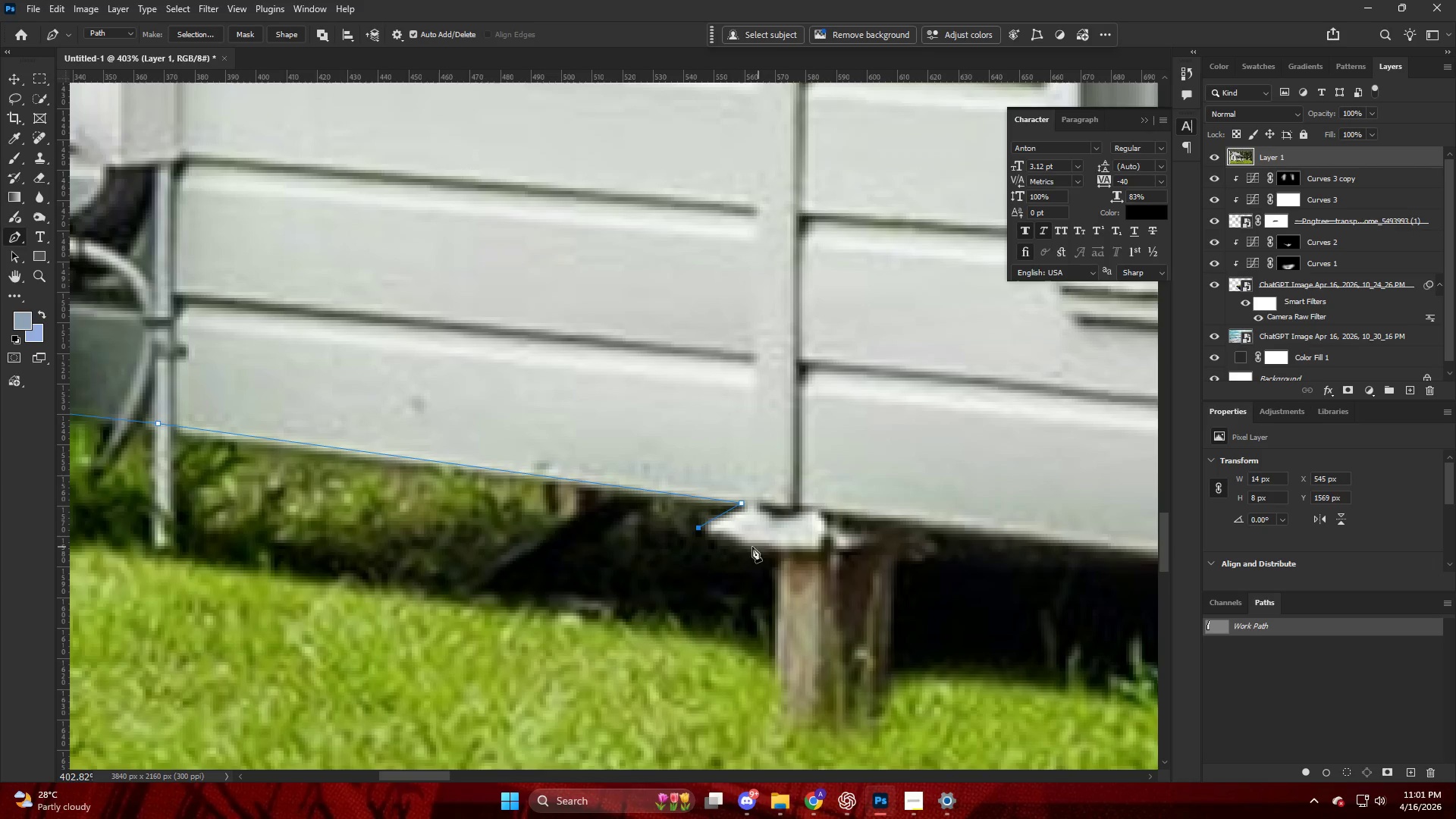 
key(Control+ControlLeft)
 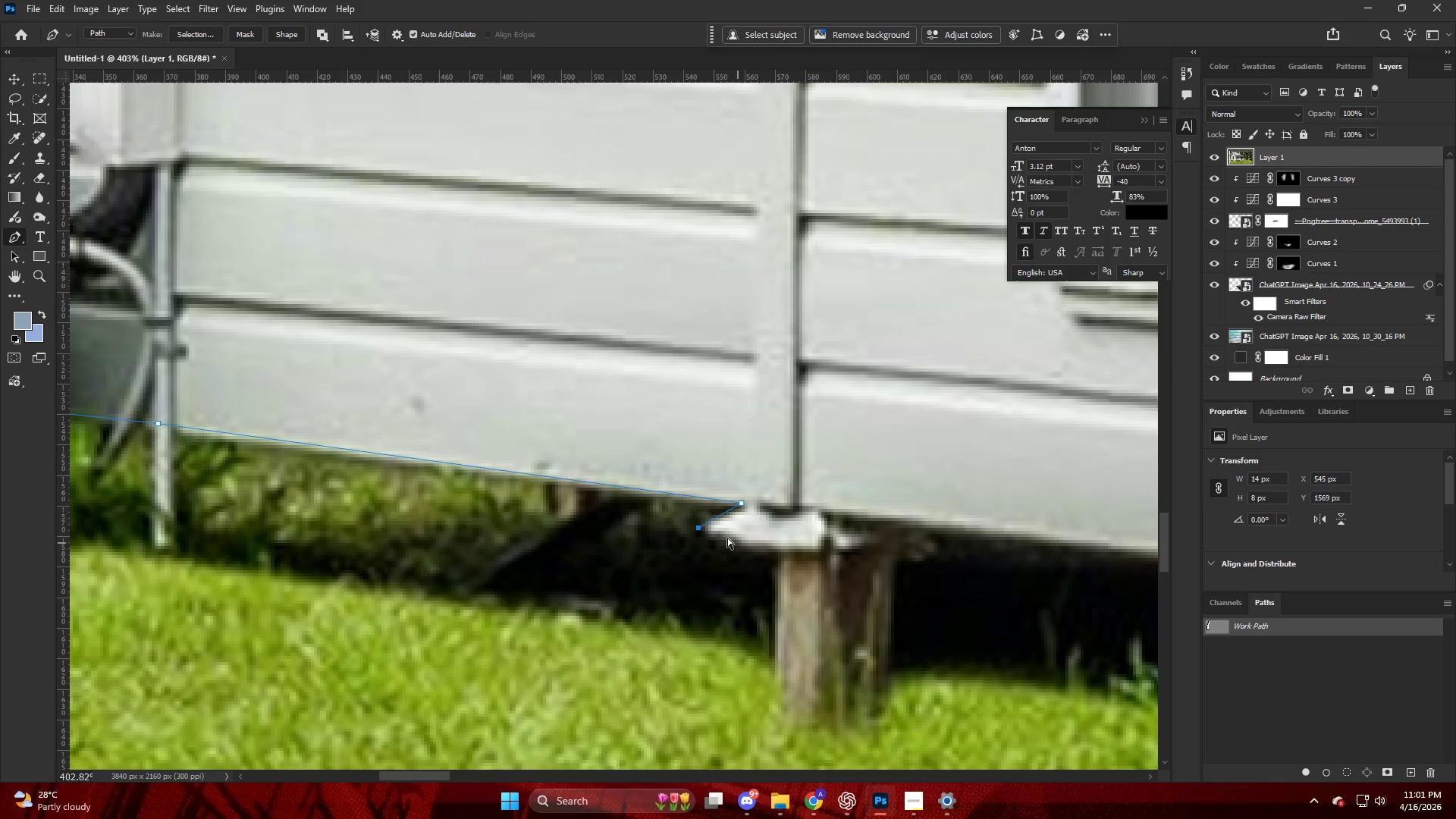 
key(Control+Z)
 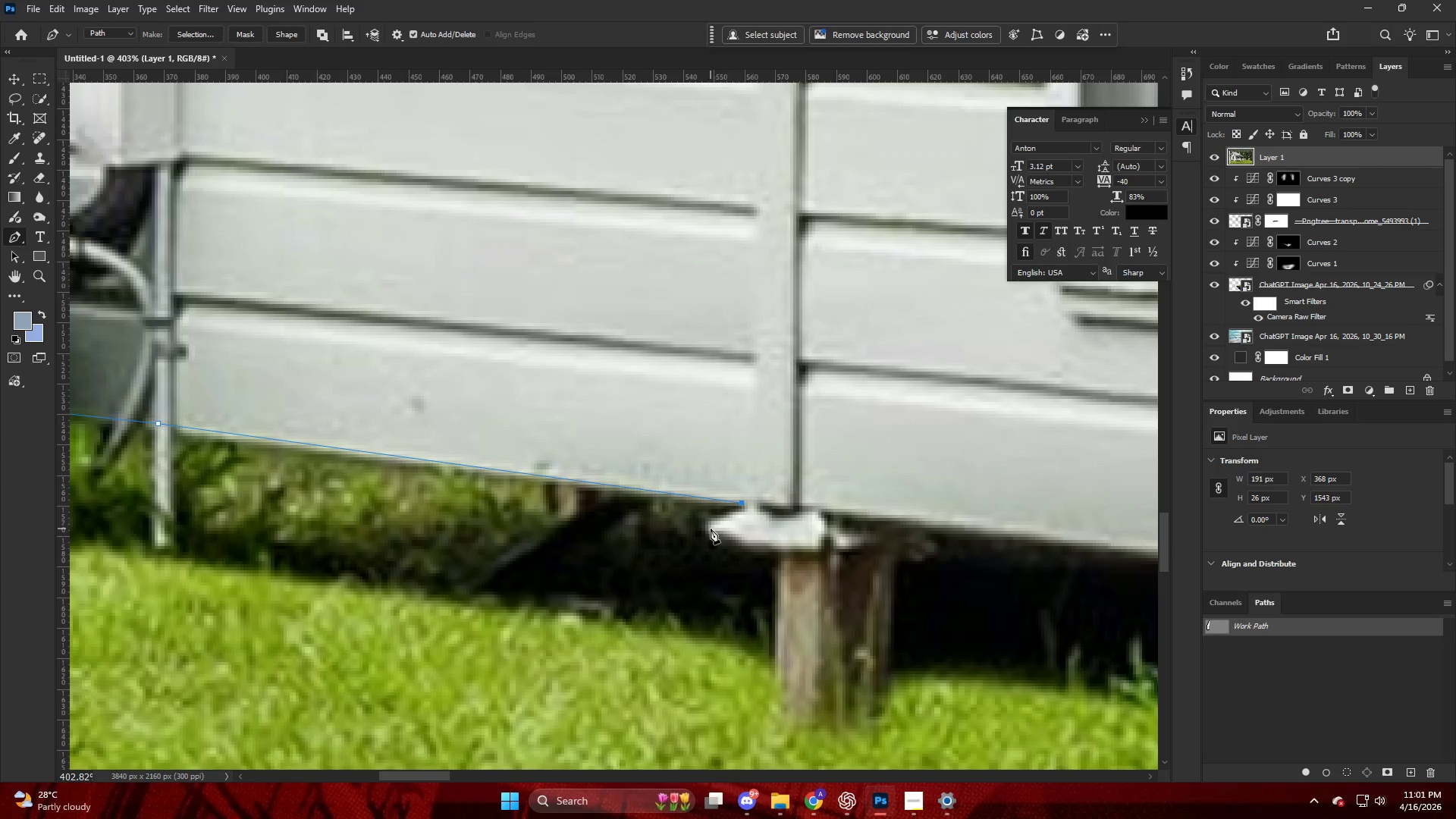 
left_click_drag(start_coordinate=[711, 529], to_coordinate=[720, 532])
 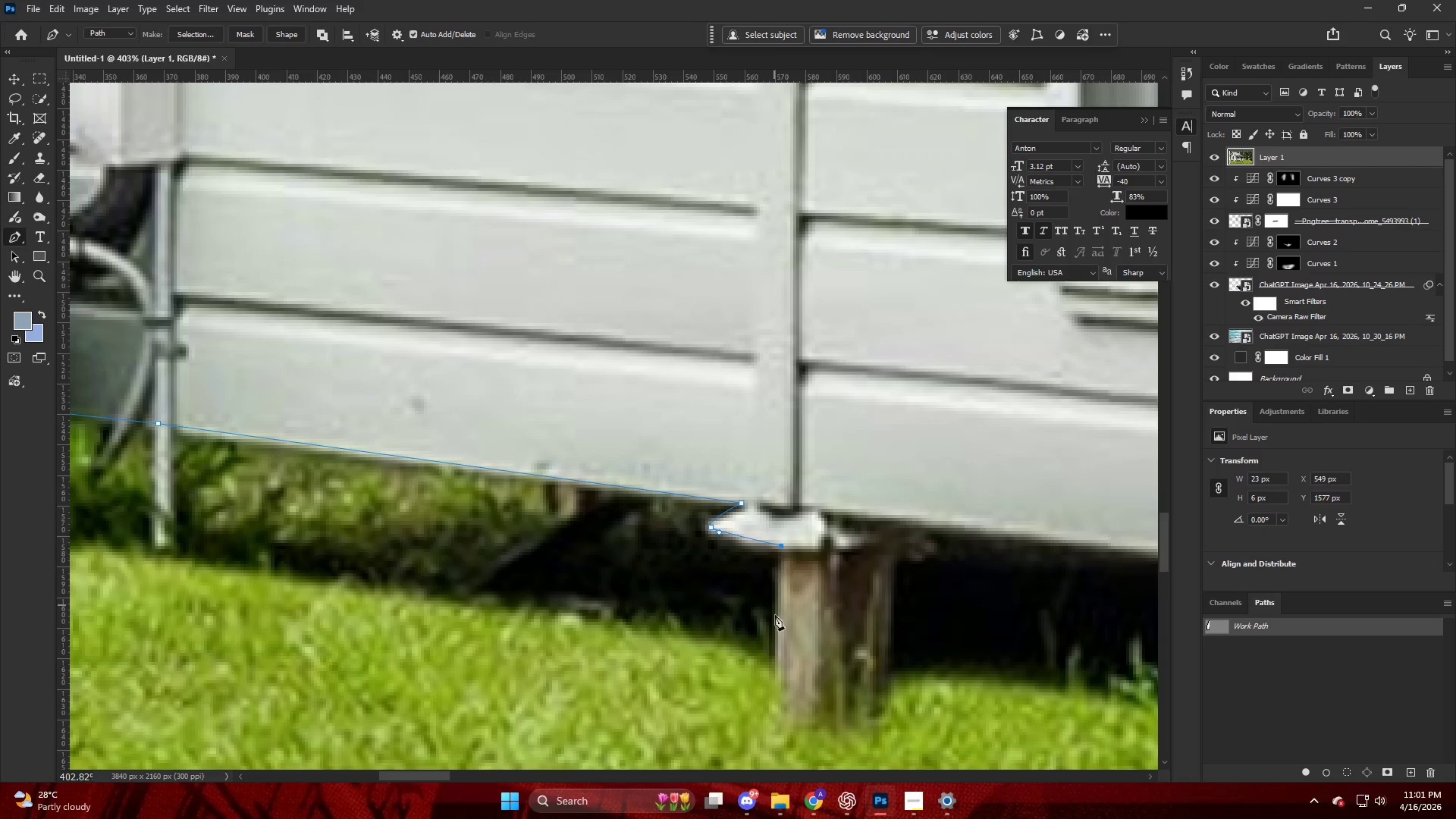 
left_click([777, 652])
 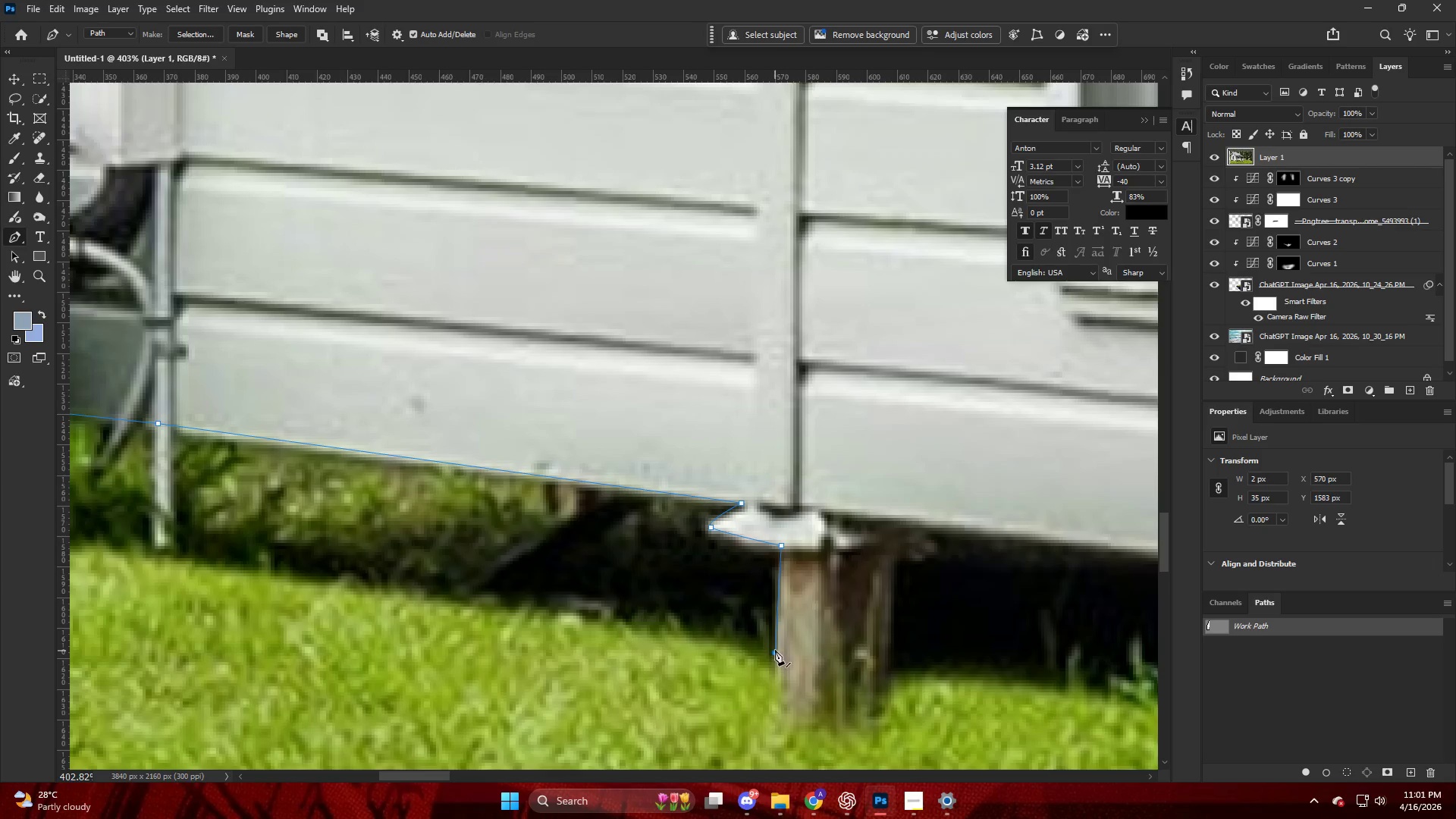 
hold_key(key=AltLeft, duration=0.94)
hold_key(key=ControlLeft, duration=0.52)
scroll: coordinate [698, 574], scroll_direction: down, amount: 45.0
 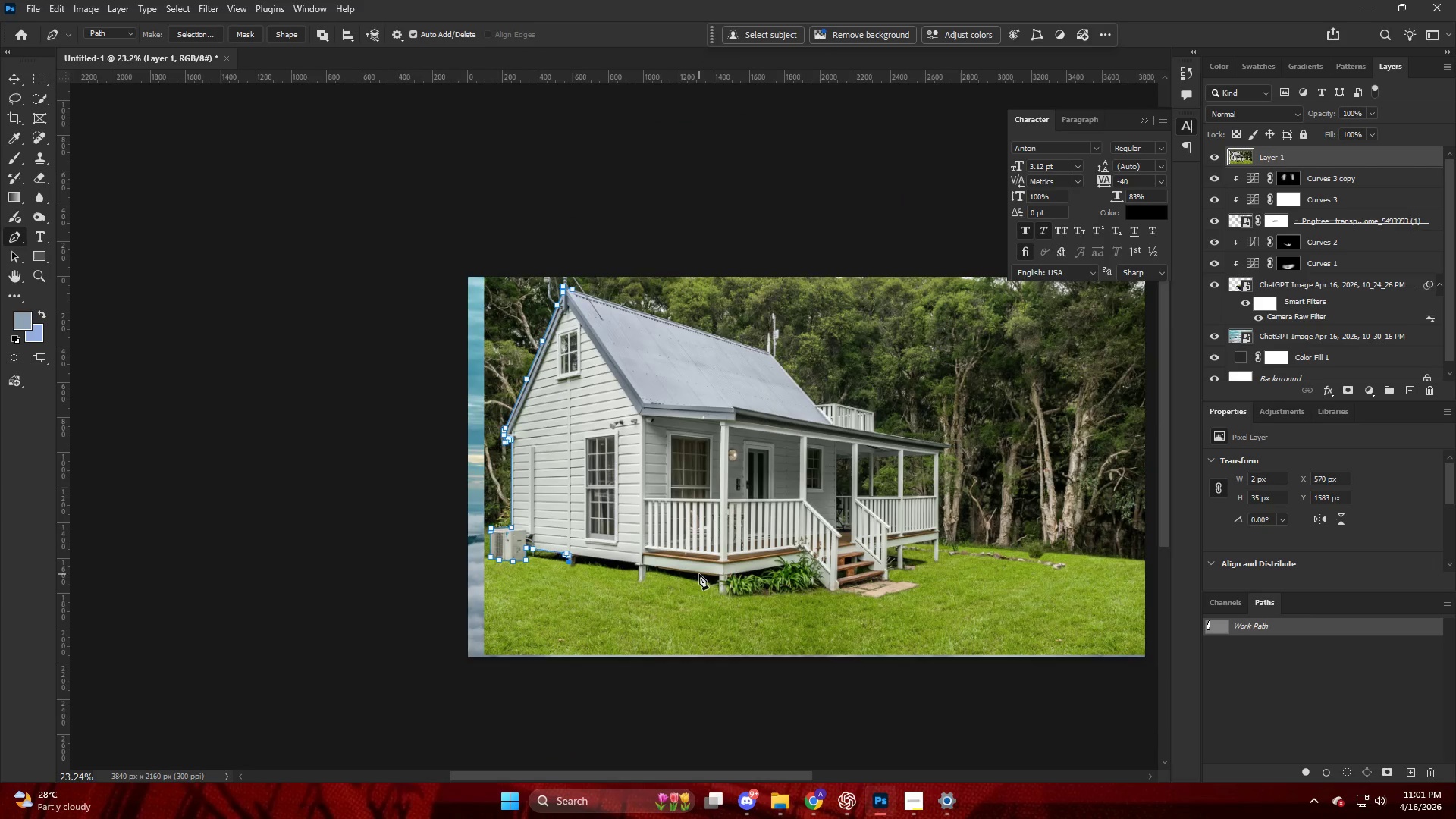 
hold_key(key=AltLeft, duration=0.84)
hold_key(key=AltLeft, duration=0.84)
scroll: coordinate [414, 613], scroll_direction: up, amount: 33.0
 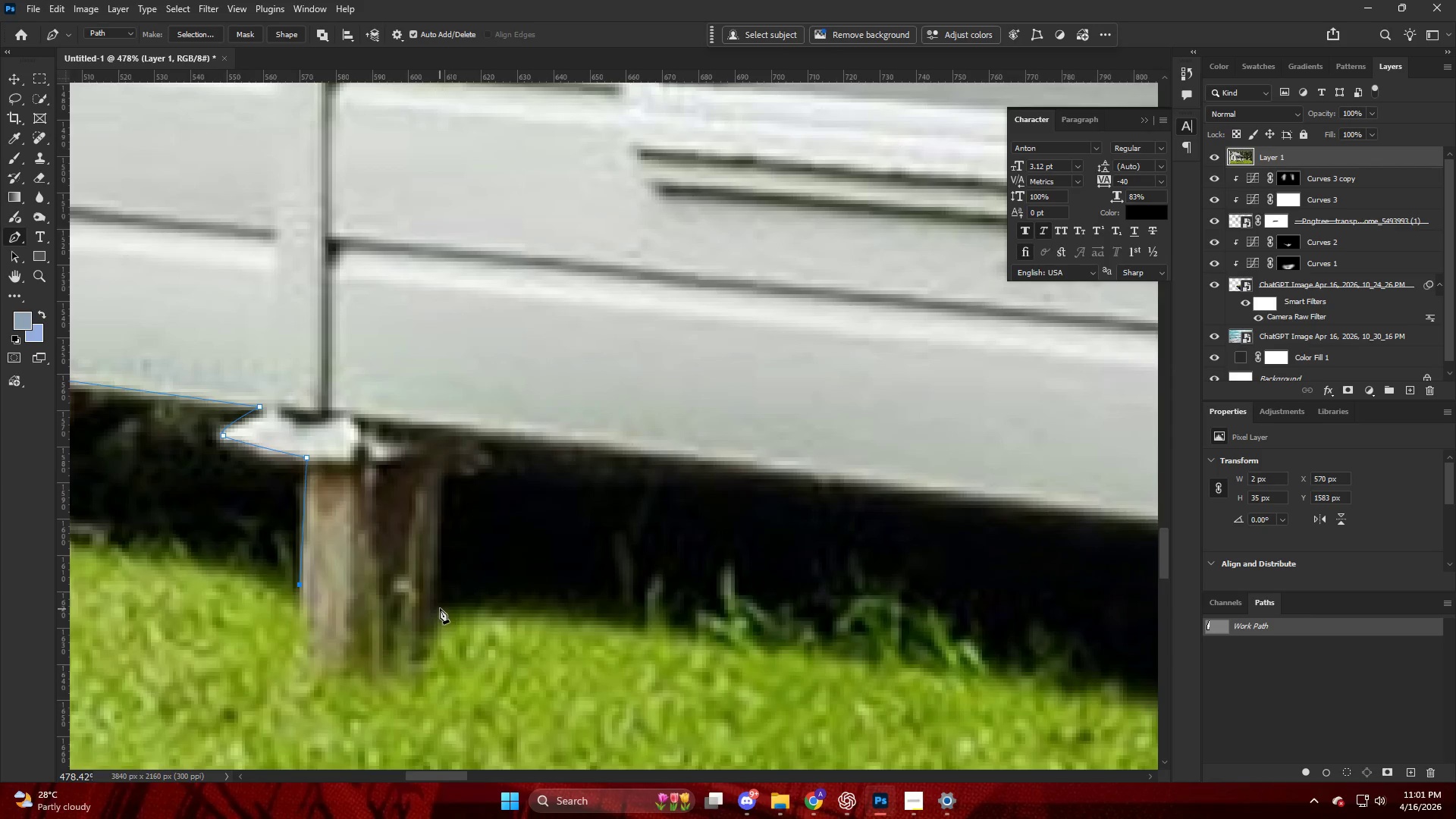 
hold_key(key=AltLeft, duration=1.02)
scroll: coordinate [442, 574], scroll_direction: down, amount: 25.0
 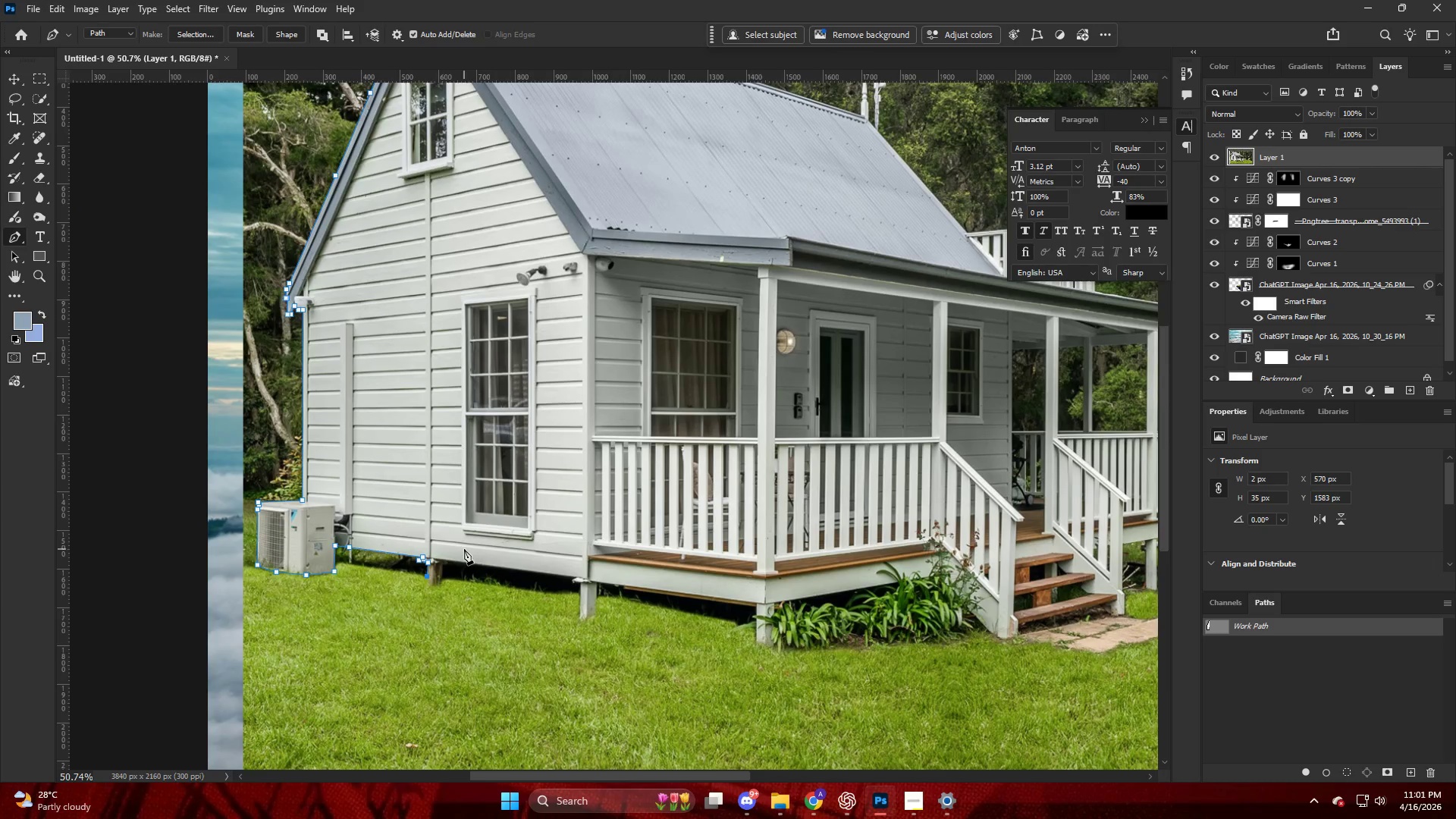 
key(Control+Z)
 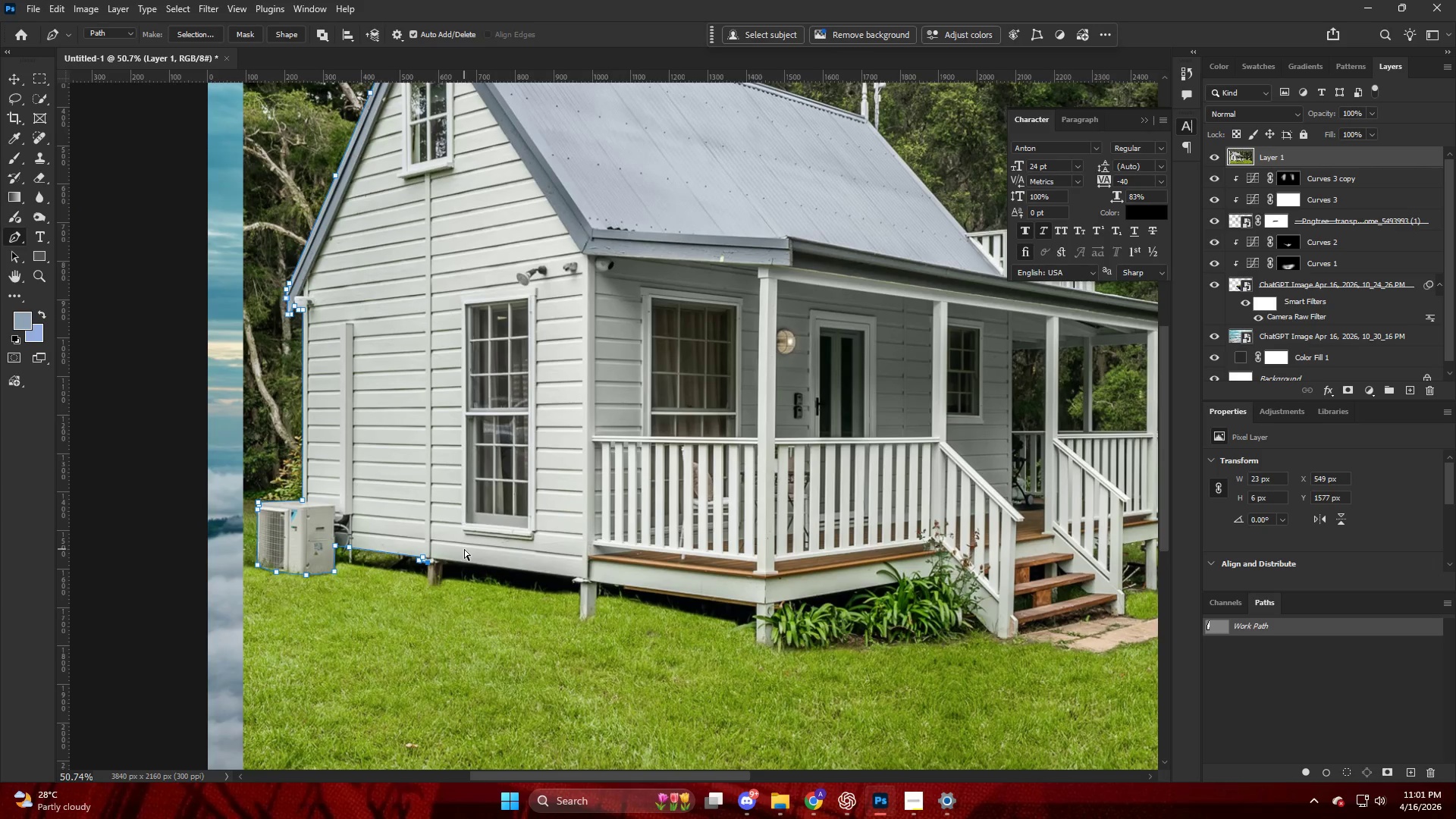 
key(Control+Z)
 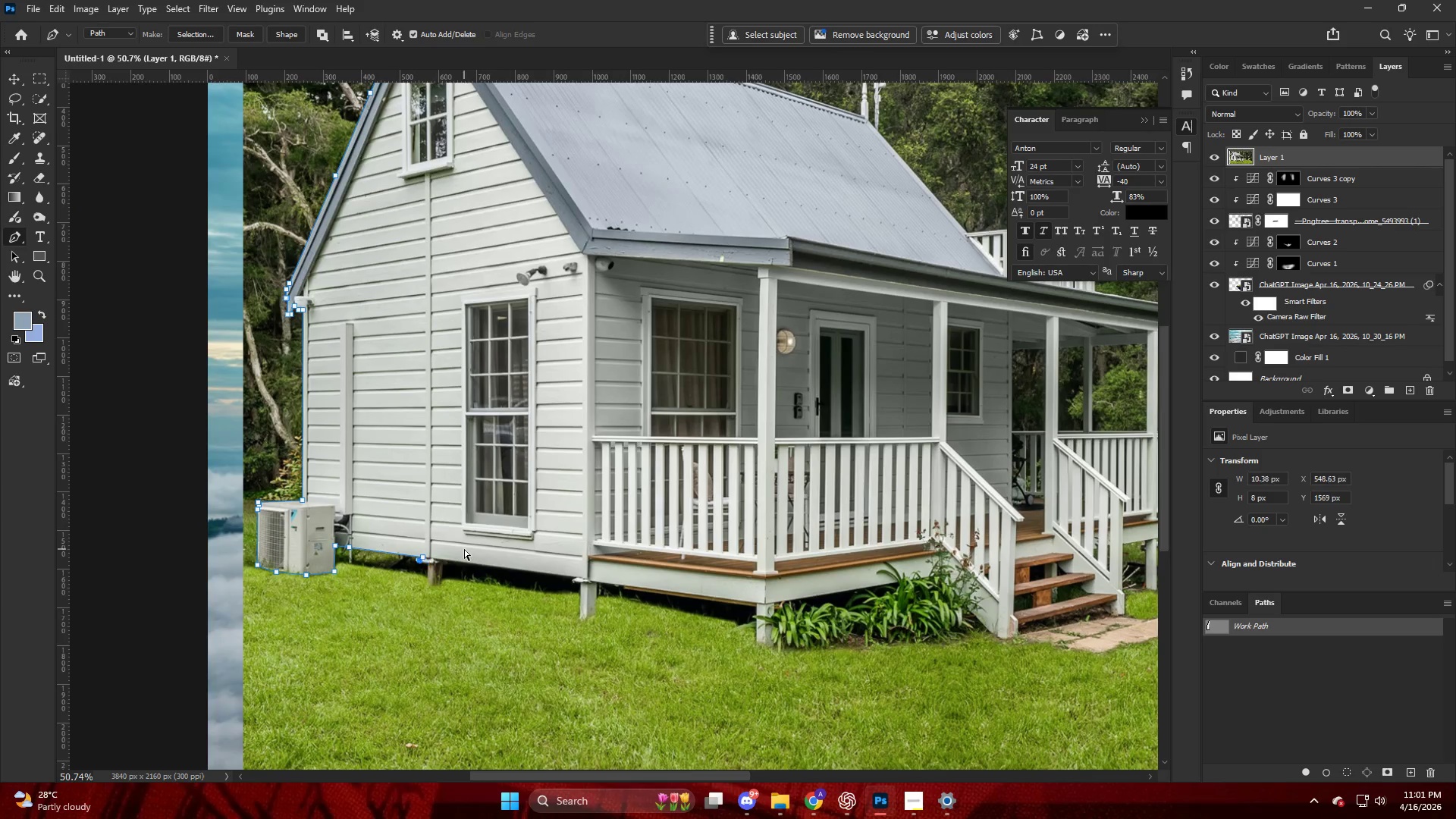 
key(Control+Z)
 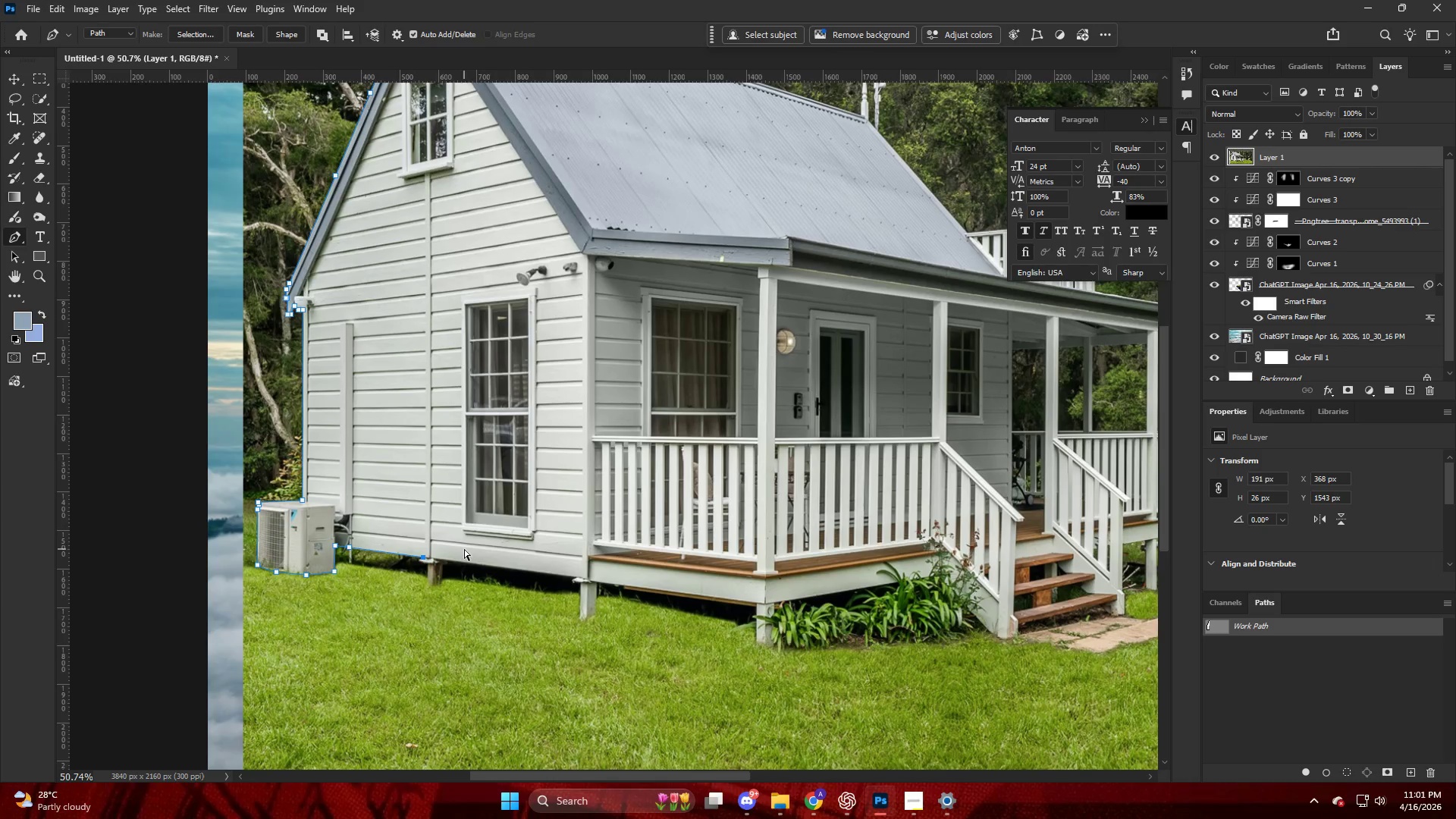 
key(Control+Z)
 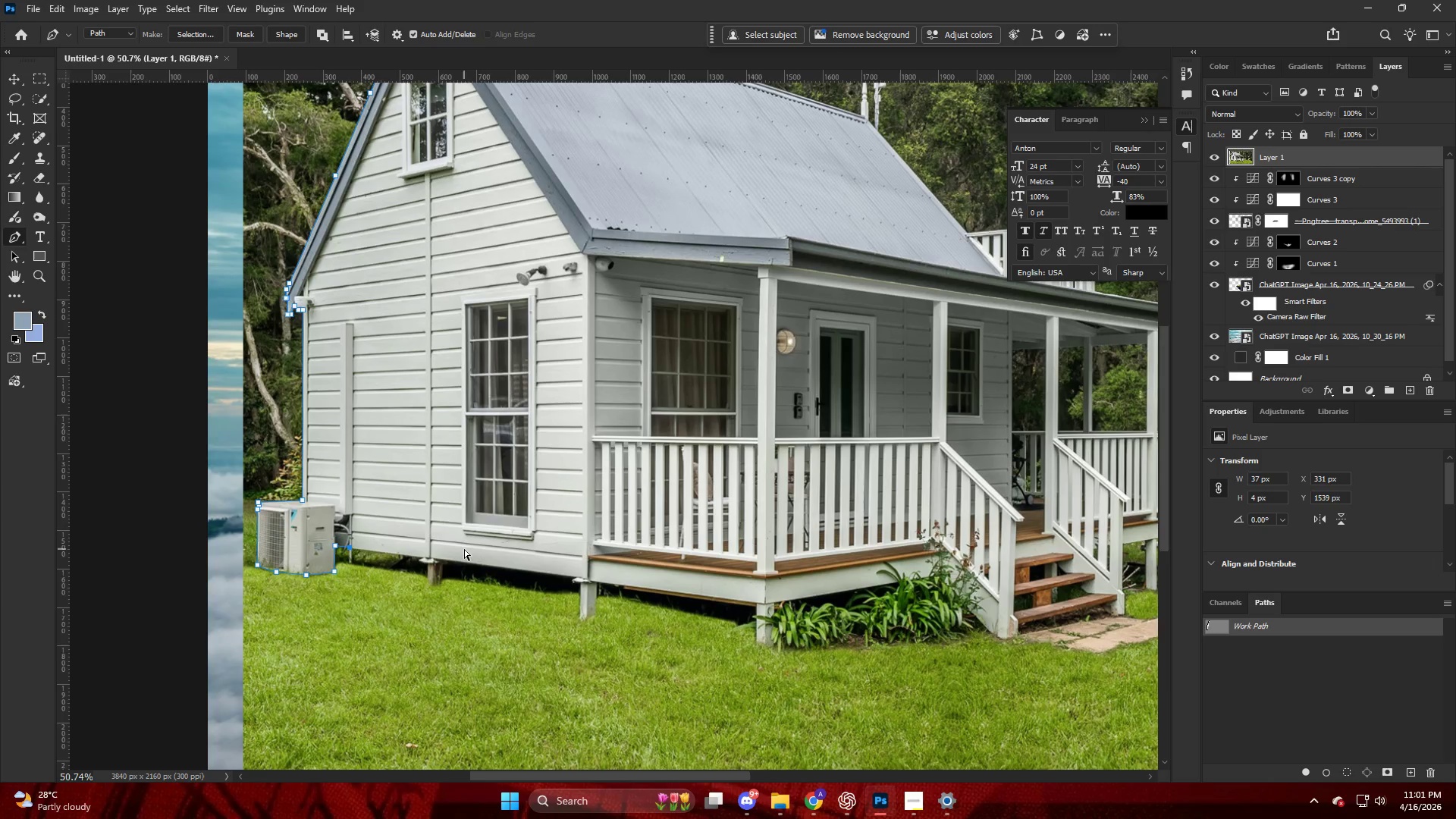 
key(Control+Shift+NumpadEnter)
 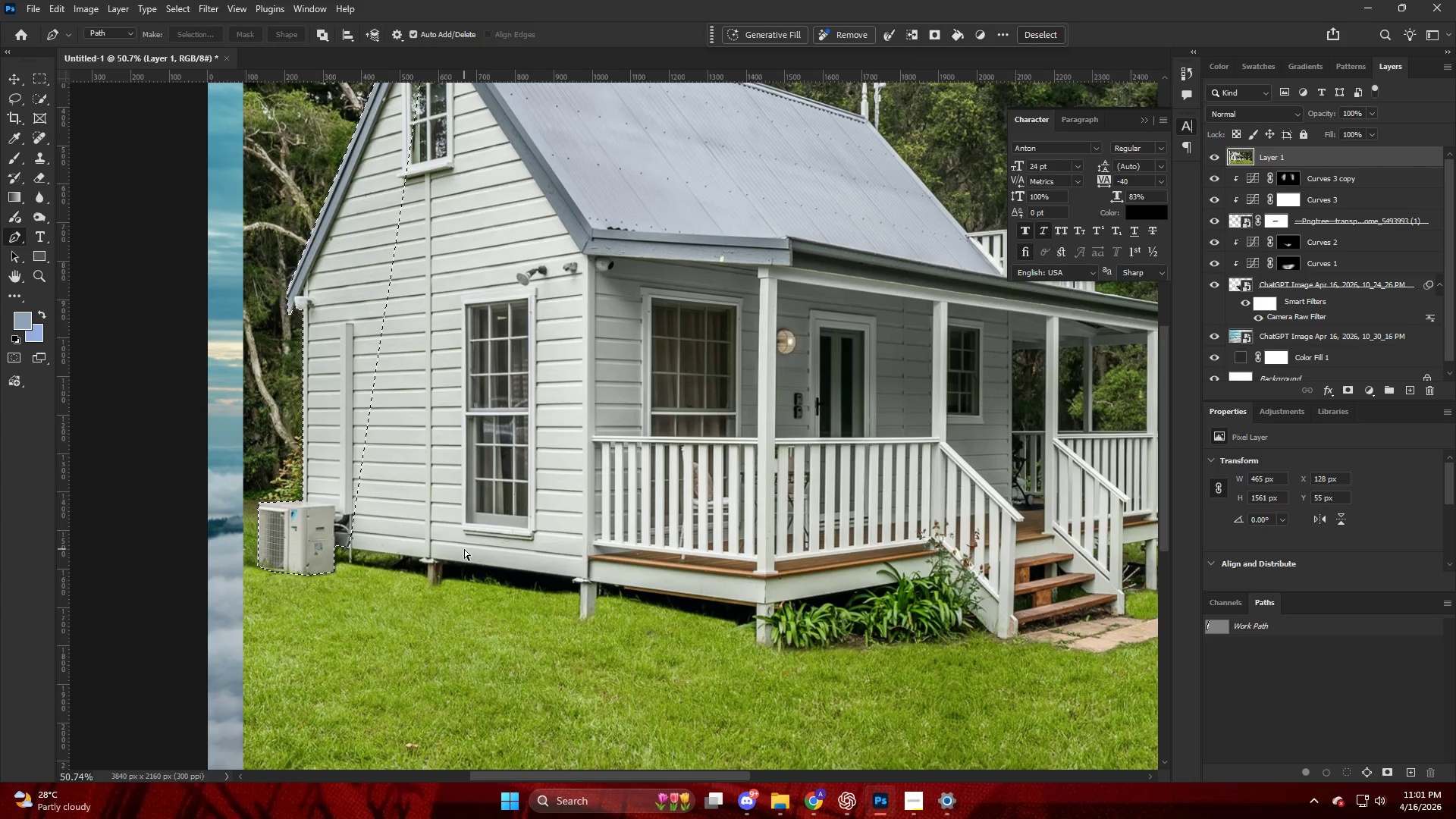 
key(Control+D)
 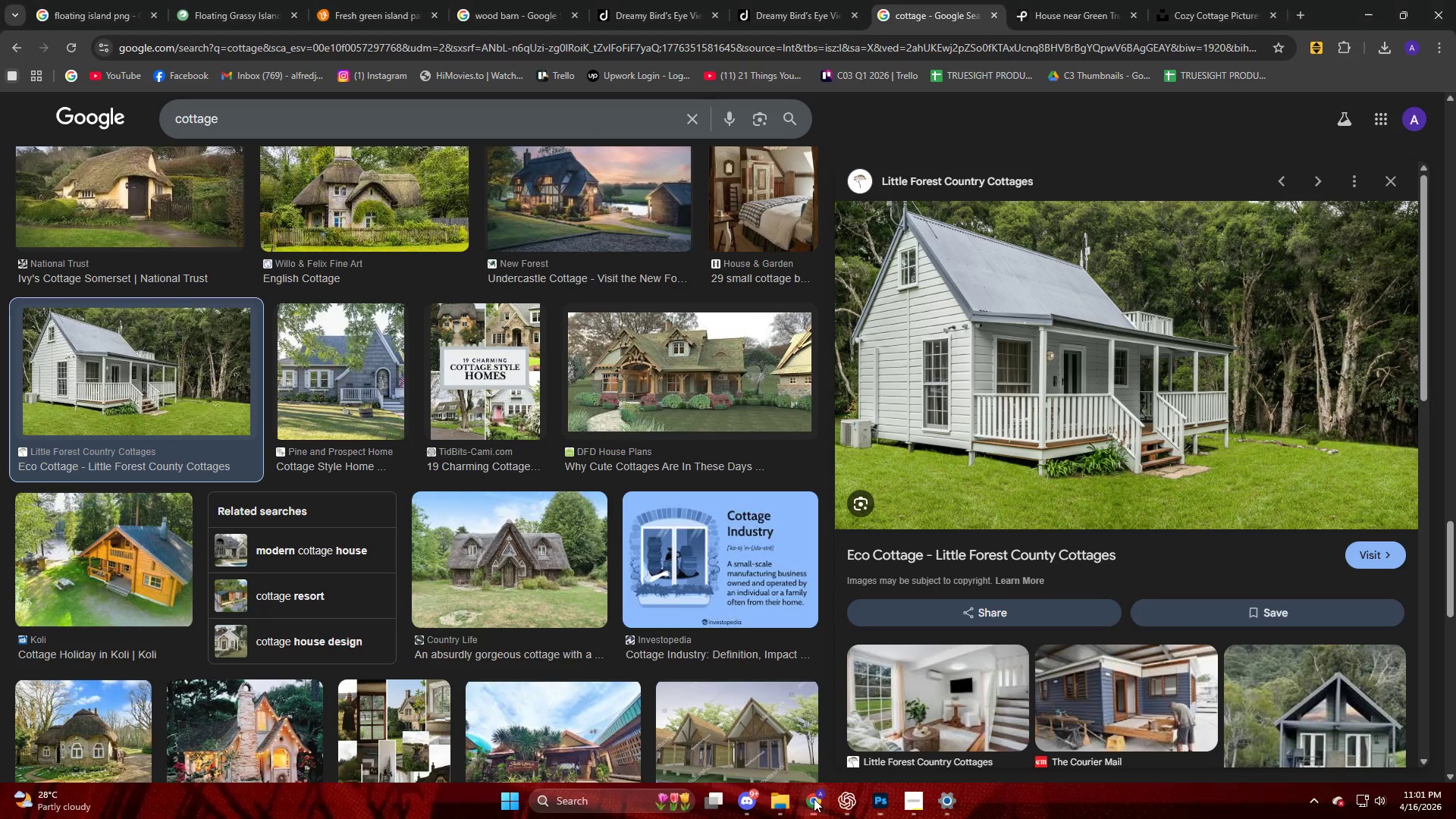 
scroll: coordinate [344, 415], scroll_direction: down, amount: 8.0
 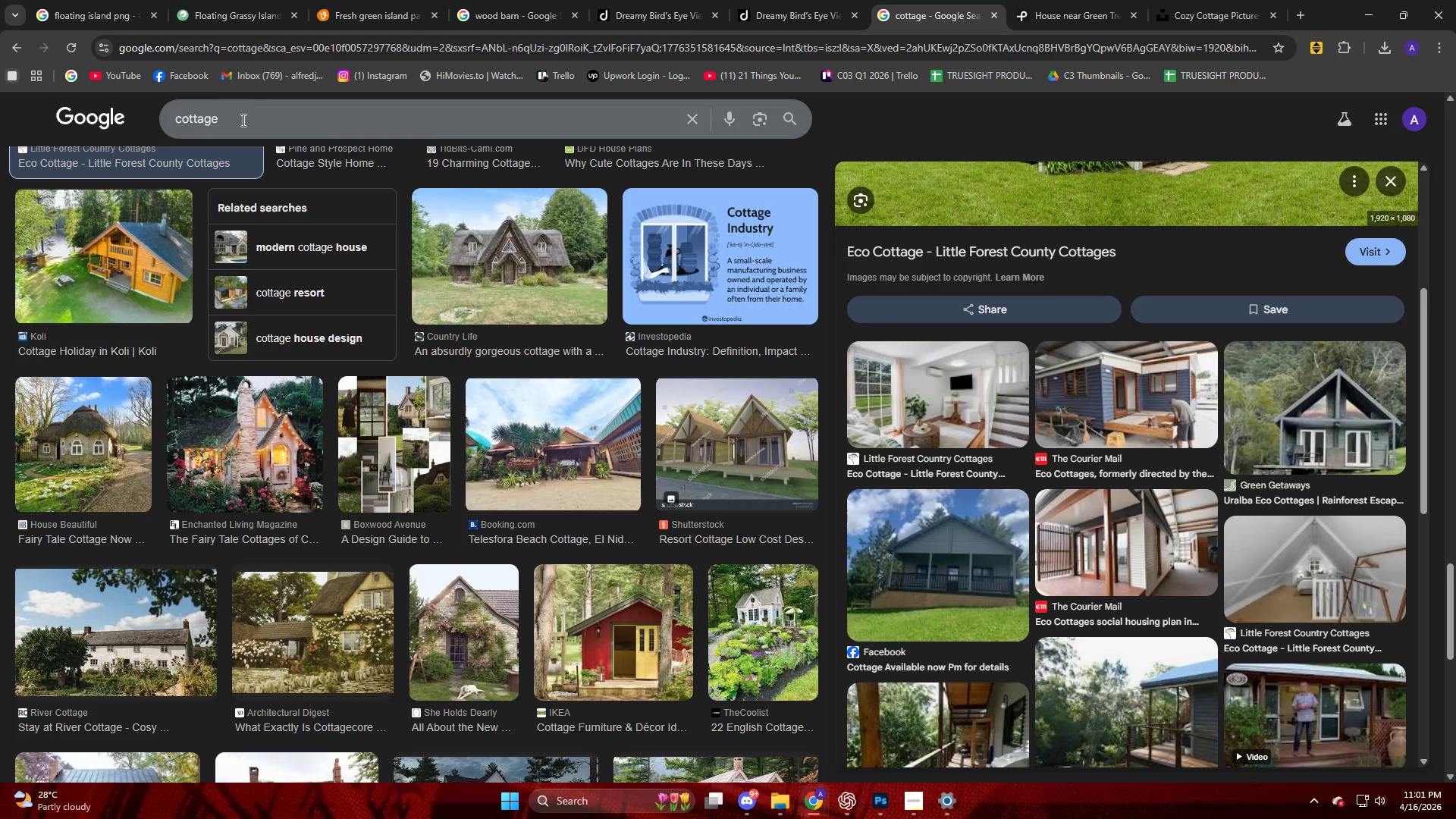 
type( o)
key(Backspace)
key(Backspace)
type(old o)
key(Backspace)
type(cor)
key(Backspace)
type(ttage)
 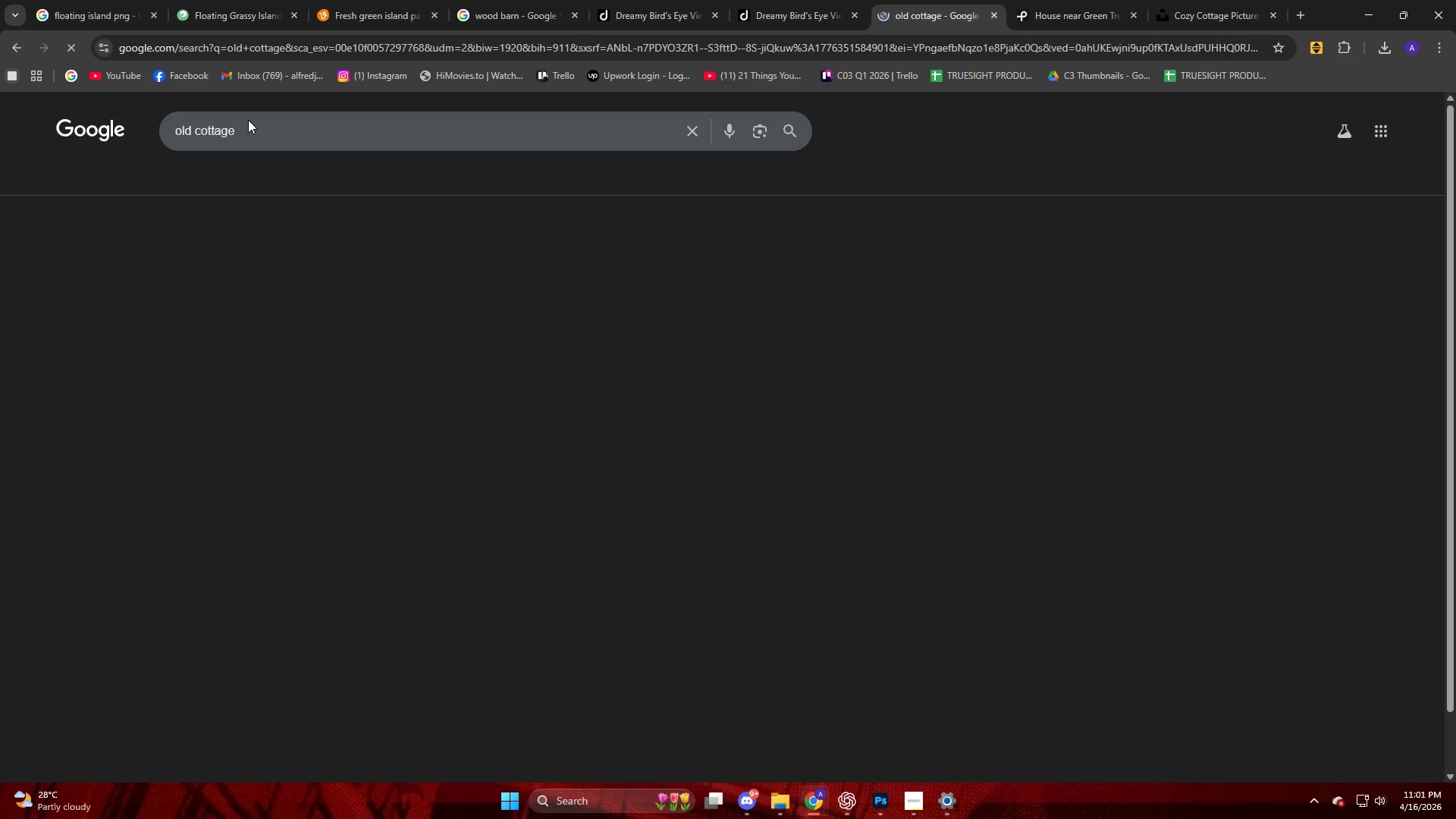 
key(Enter)
 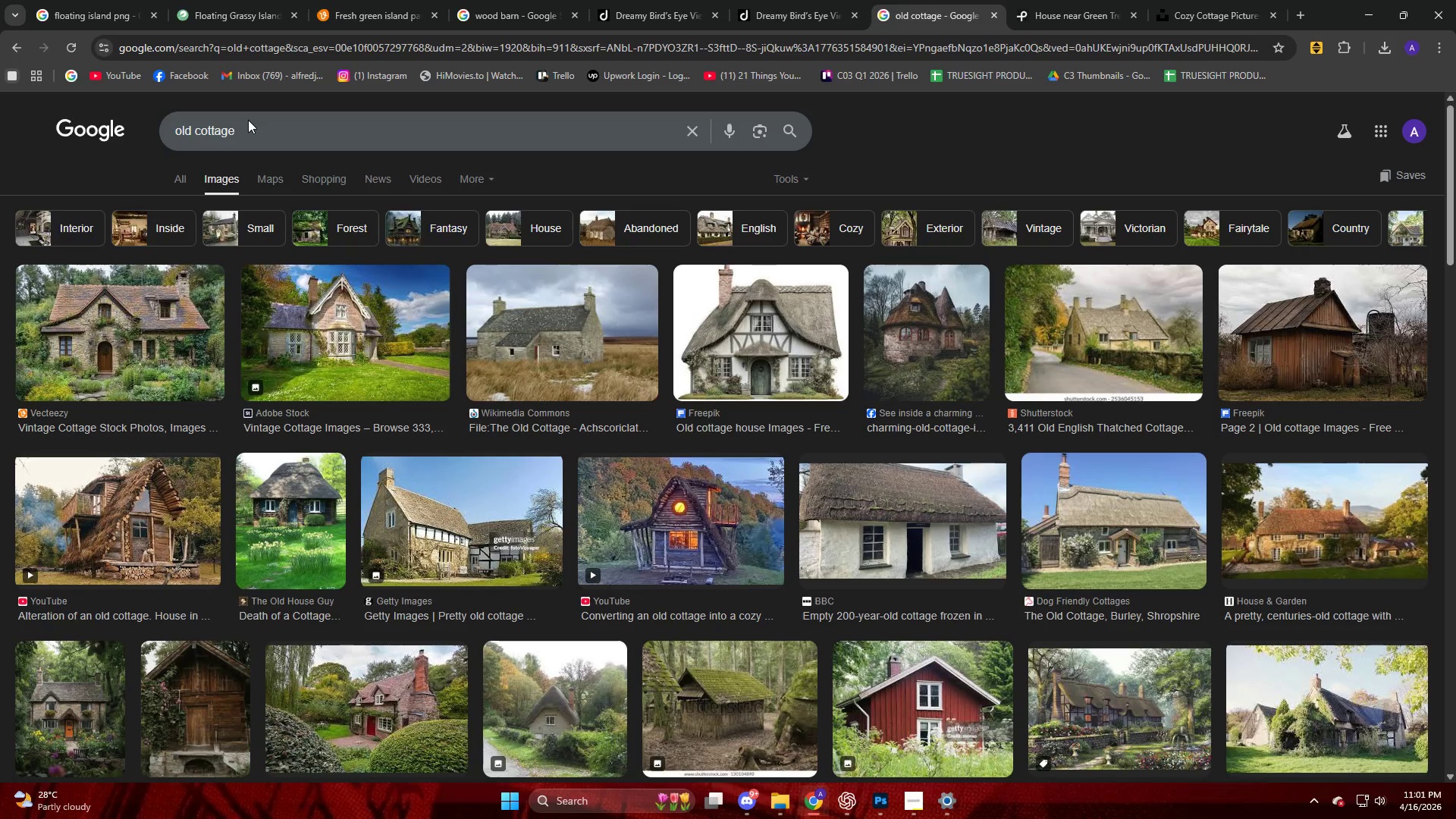 
scroll: coordinate [419, 140], scroll_direction: down, amount: 3.0
 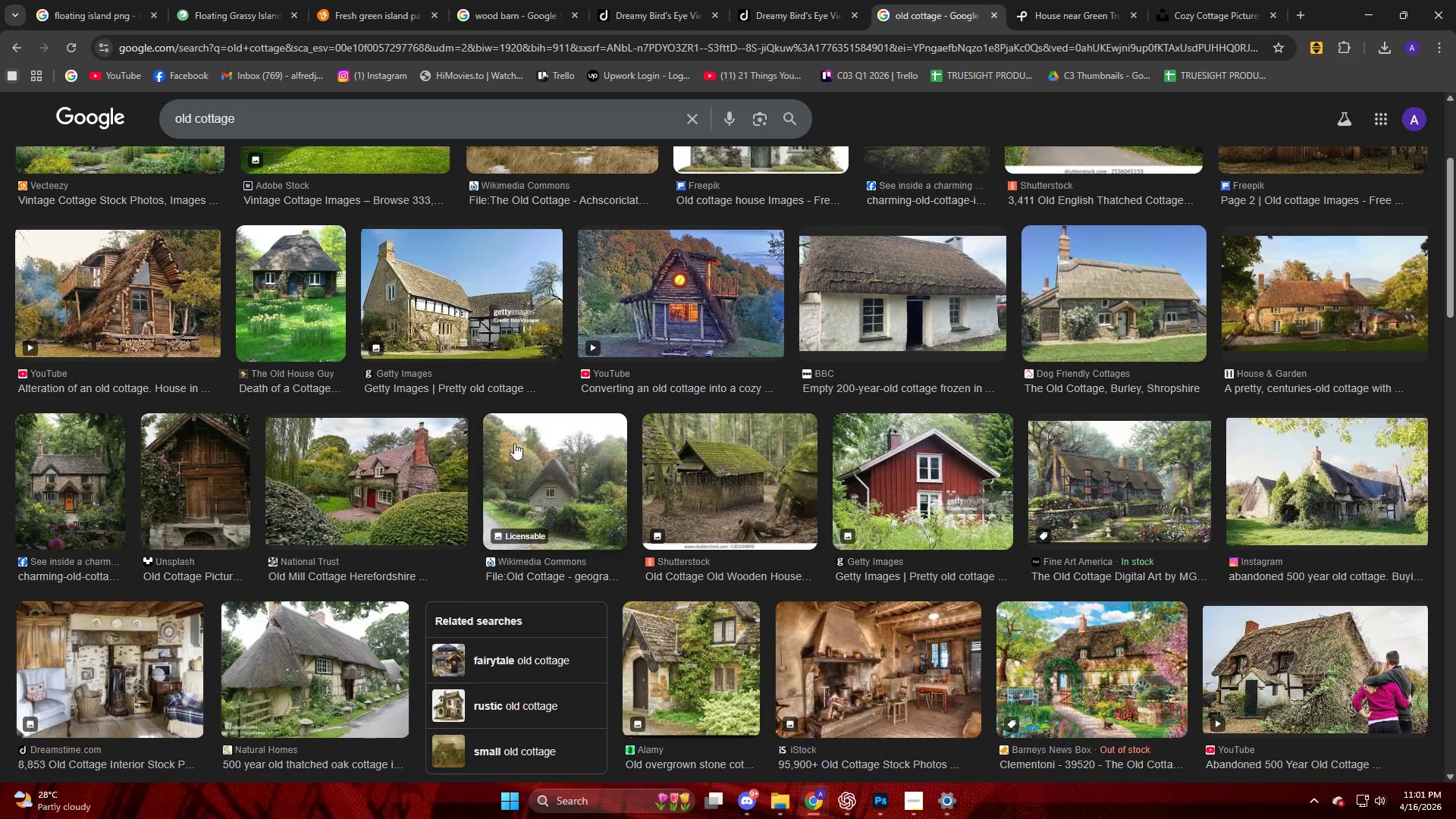 
scroll: coordinate [570, 278], scroll_direction: up, amount: 7.0
 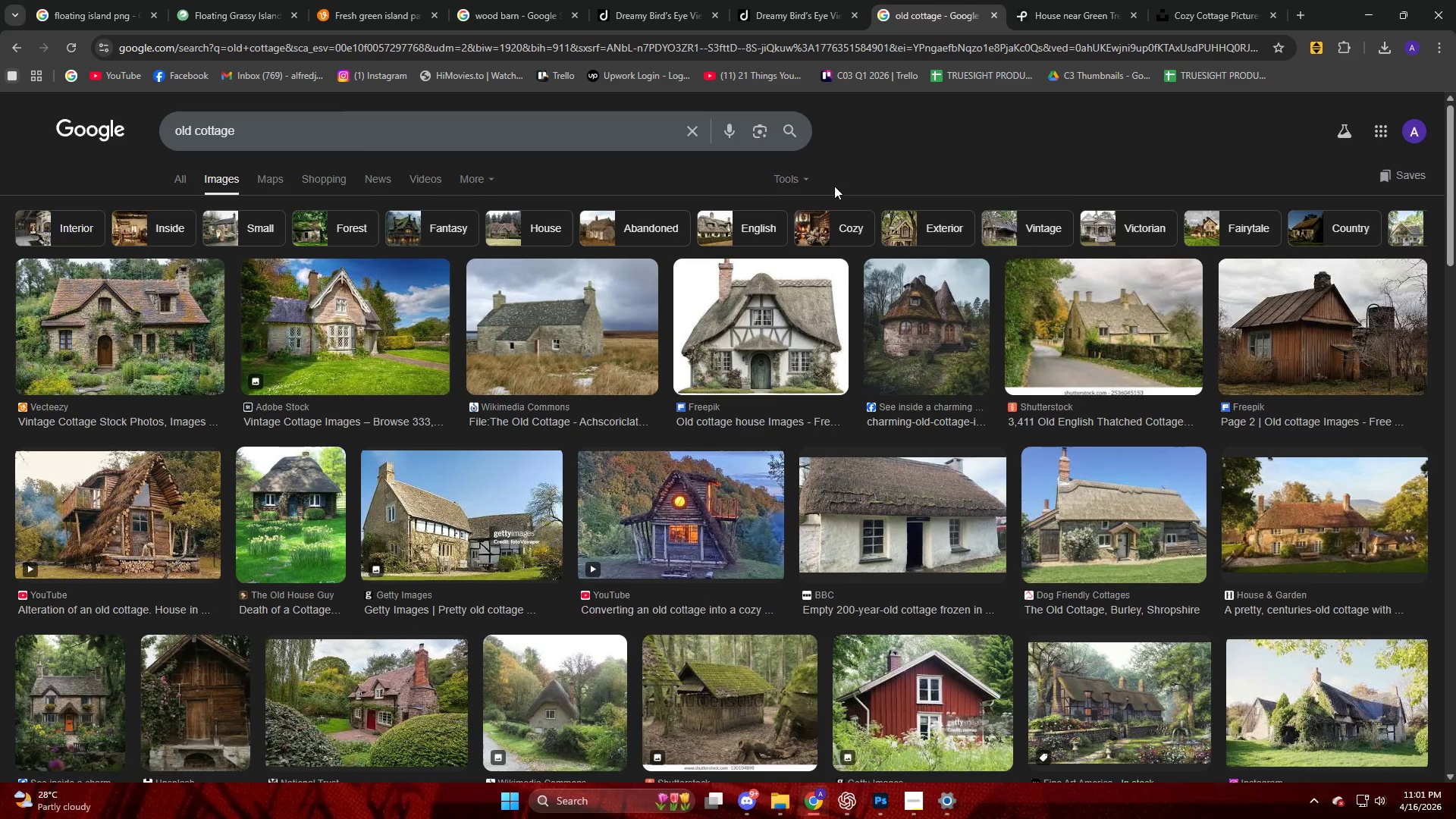 
left_click([788, 177])
 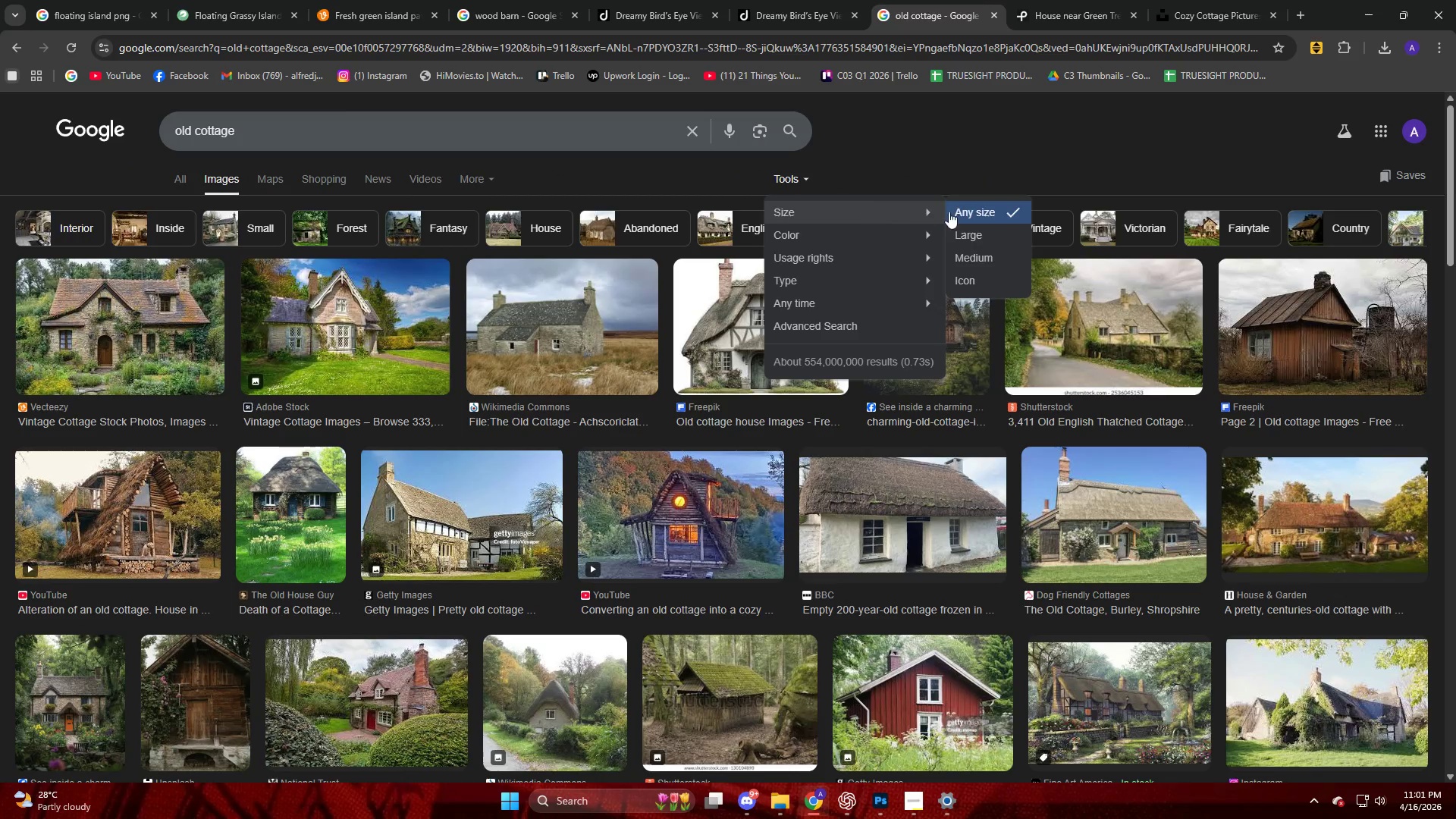 
left_click([956, 217])
 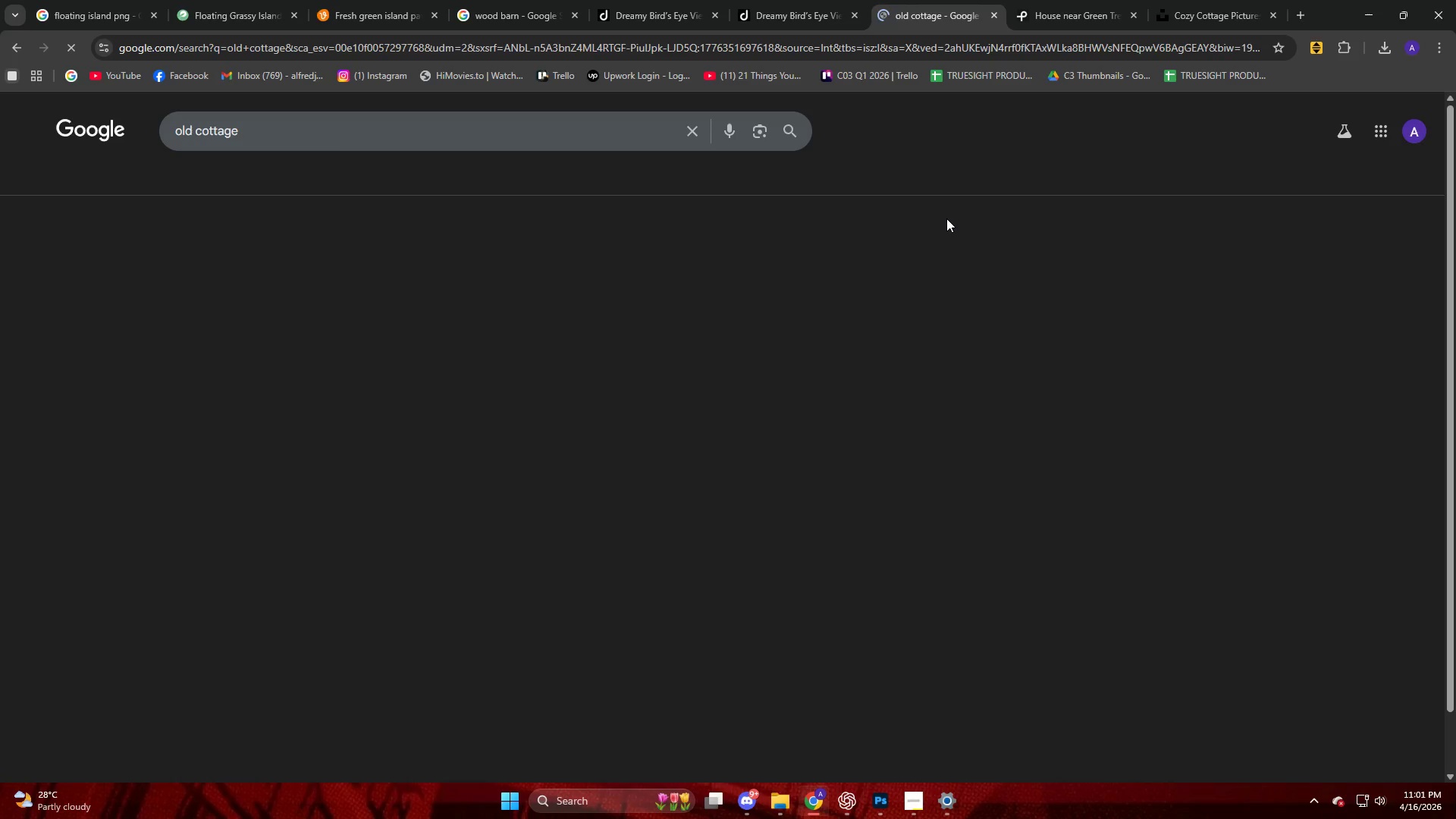 
mouse_move([923, 217])
 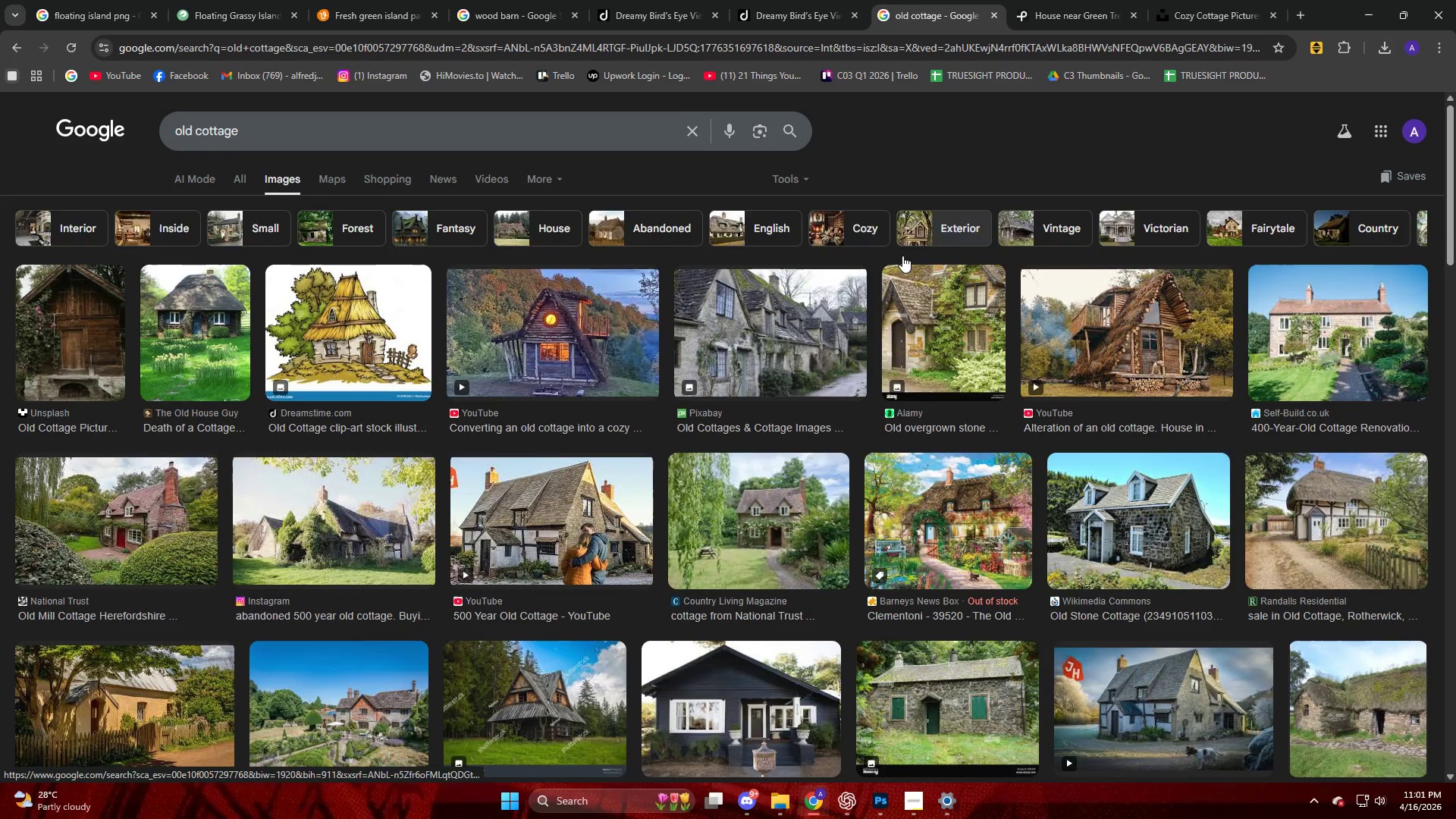 
scroll: coordinate [886, 335], scroll_direction: down, amount: 3.0
 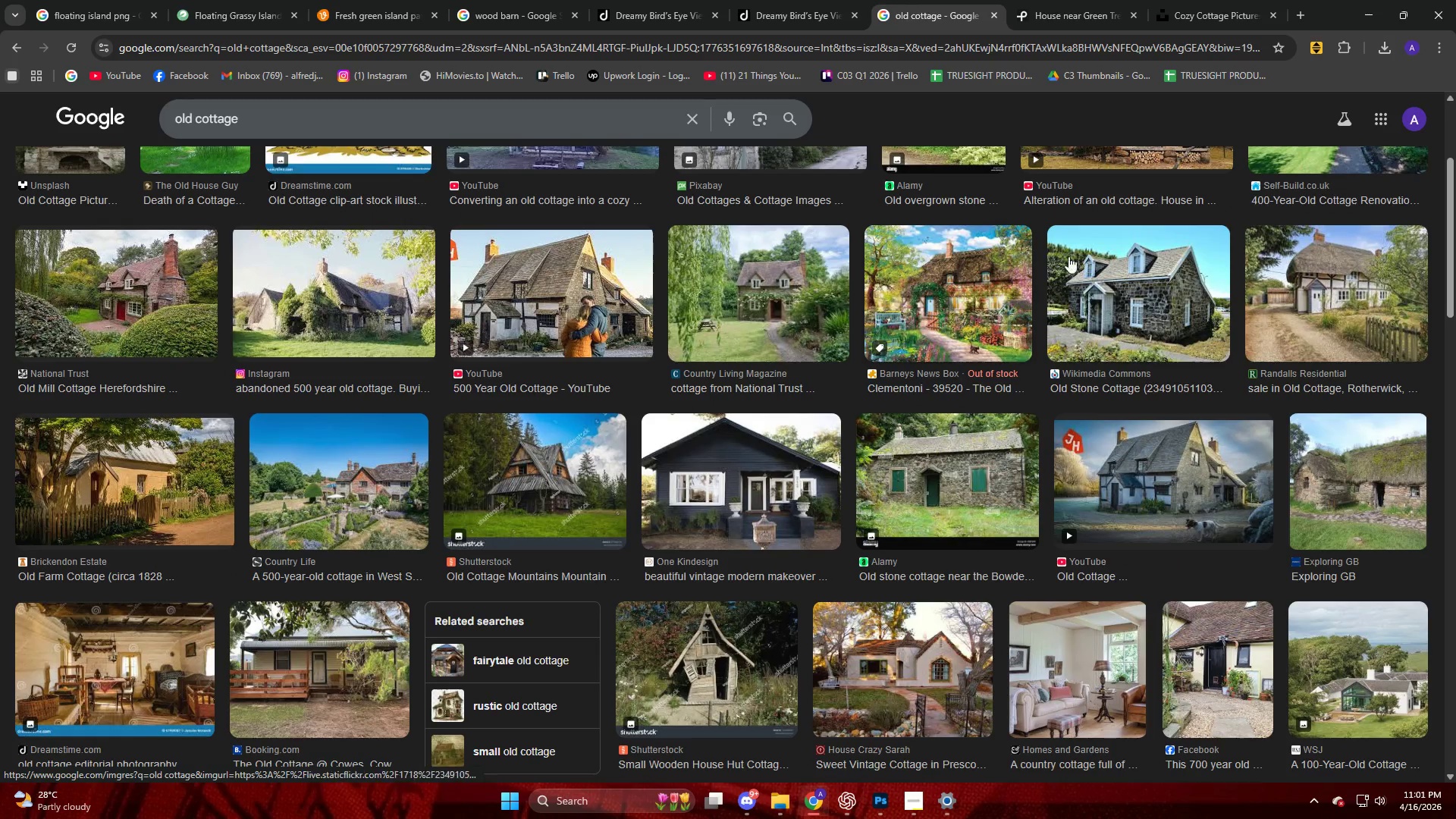 
left_click([1123, 295])
 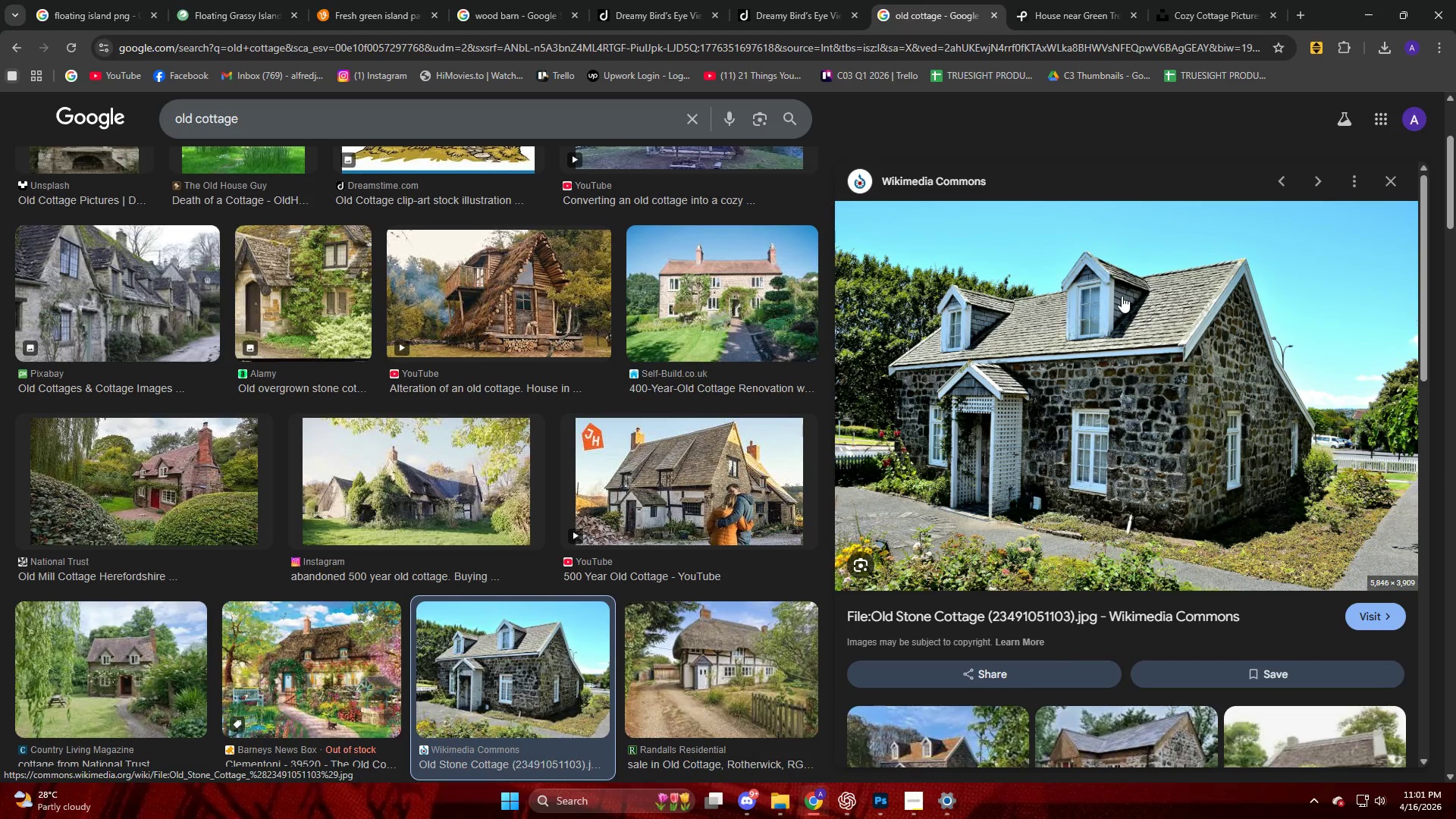 
wait(12.86)
 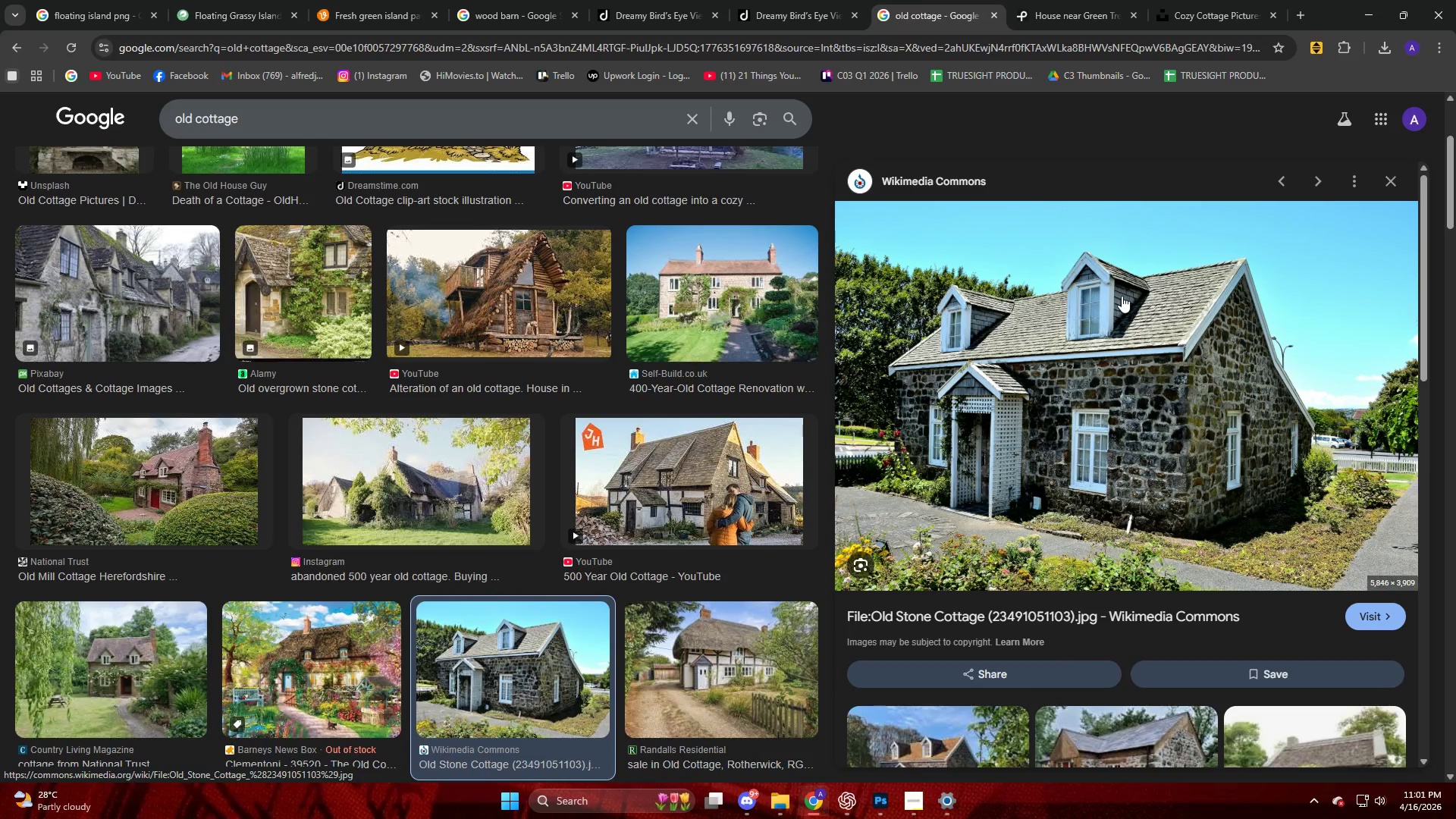 
scroll: coordinate [1031, 412], scroll_direction: down, amount: 6.0
 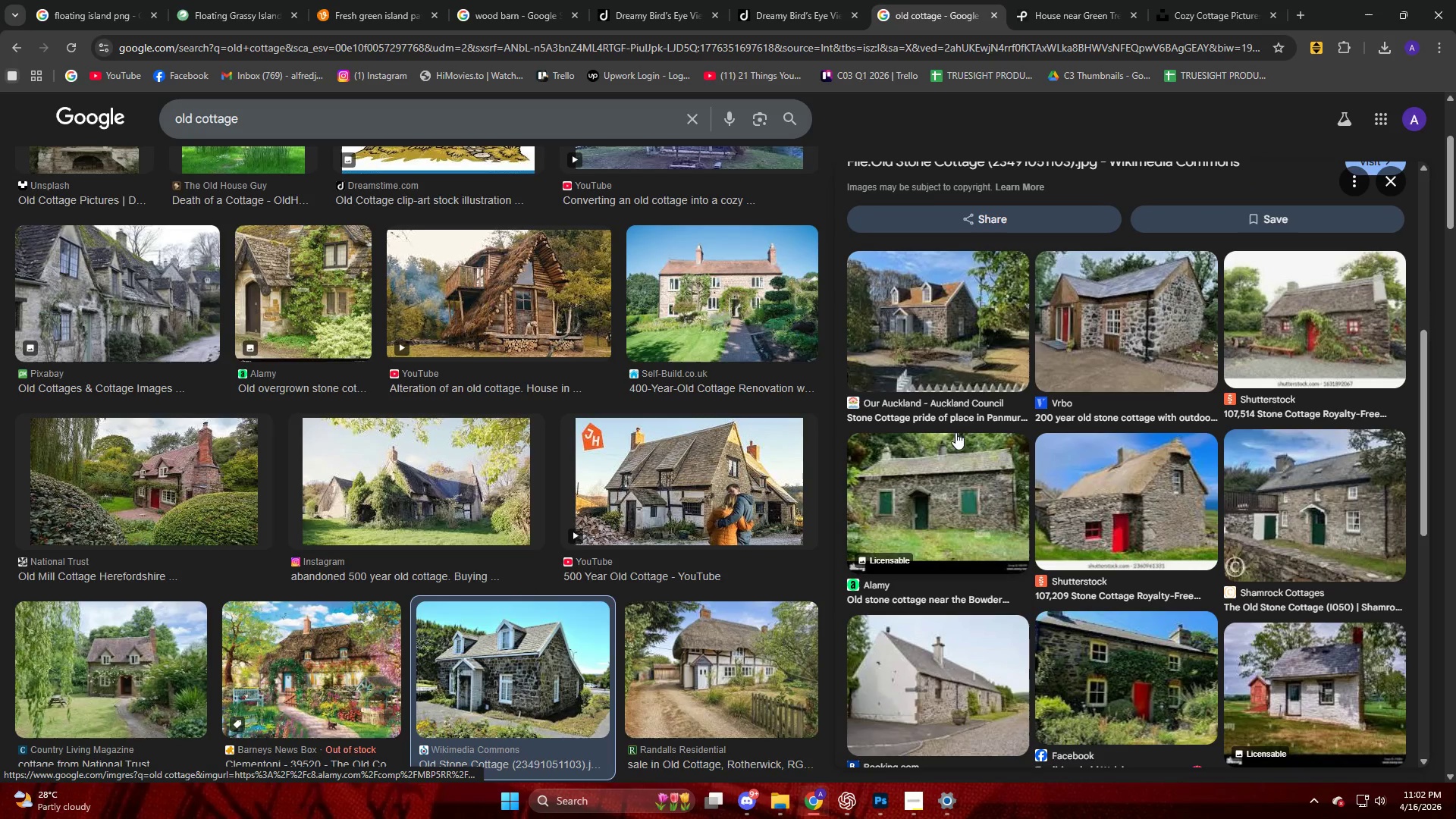 
scroll: coordinate [949, 422], scroll_direction: up, amount: 1.0
 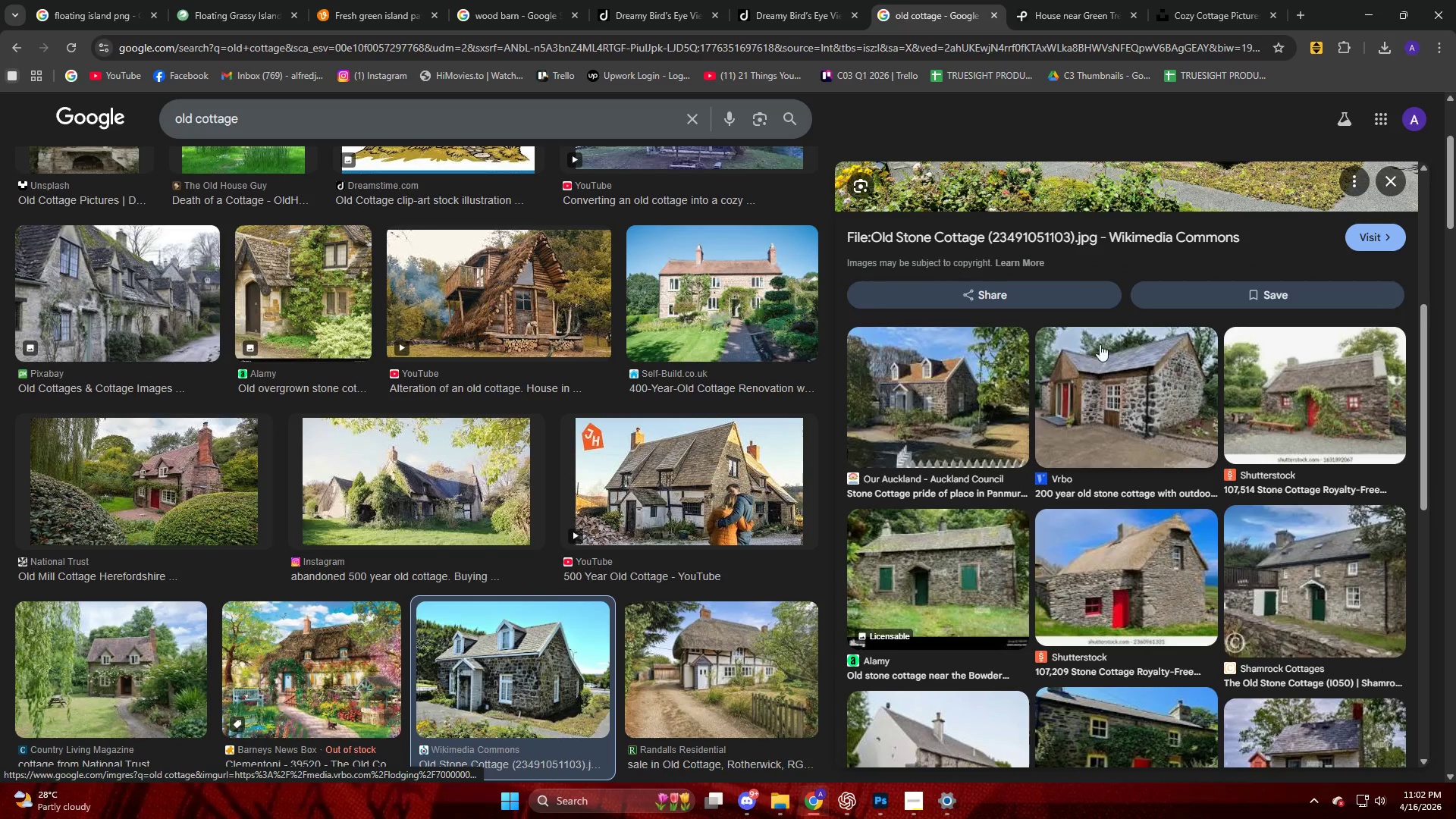 
scroll: coordinate [472, 258], scroll_direction: down, amount: 16.0
 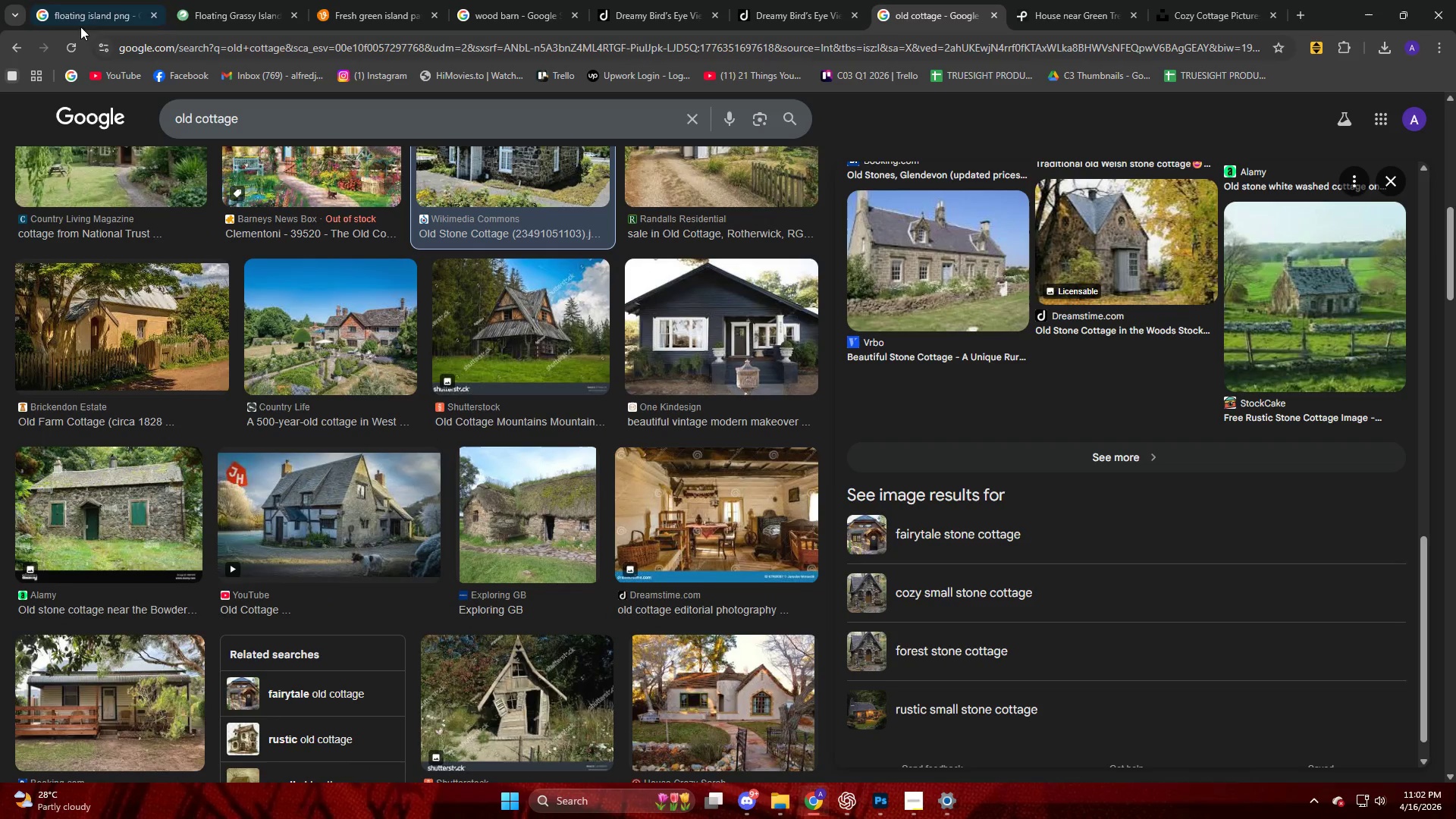 
left_click([1024, 7])
 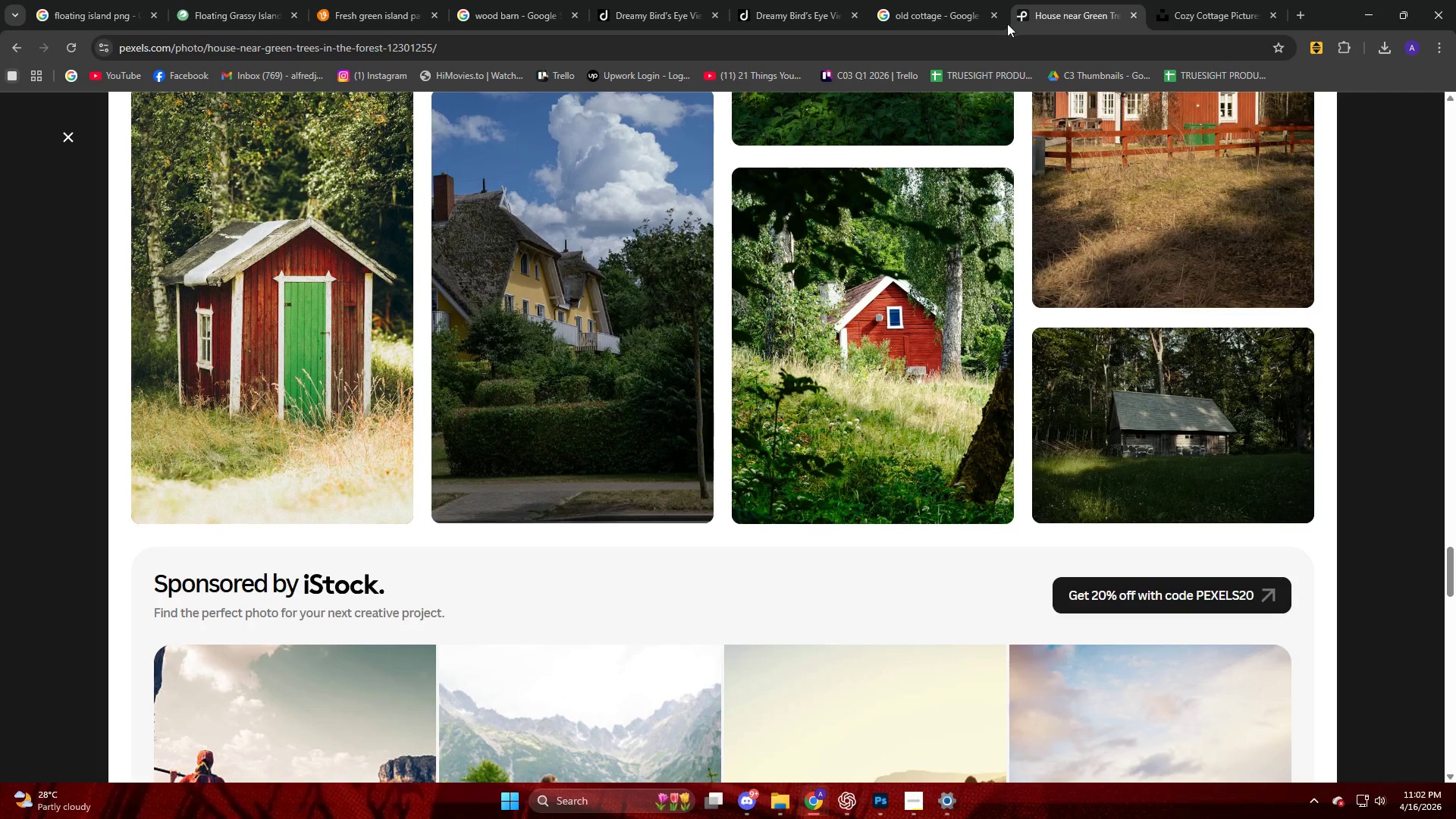 
scroll: coordinate [737, 207], scroll_direction: down, amount: 8.0
 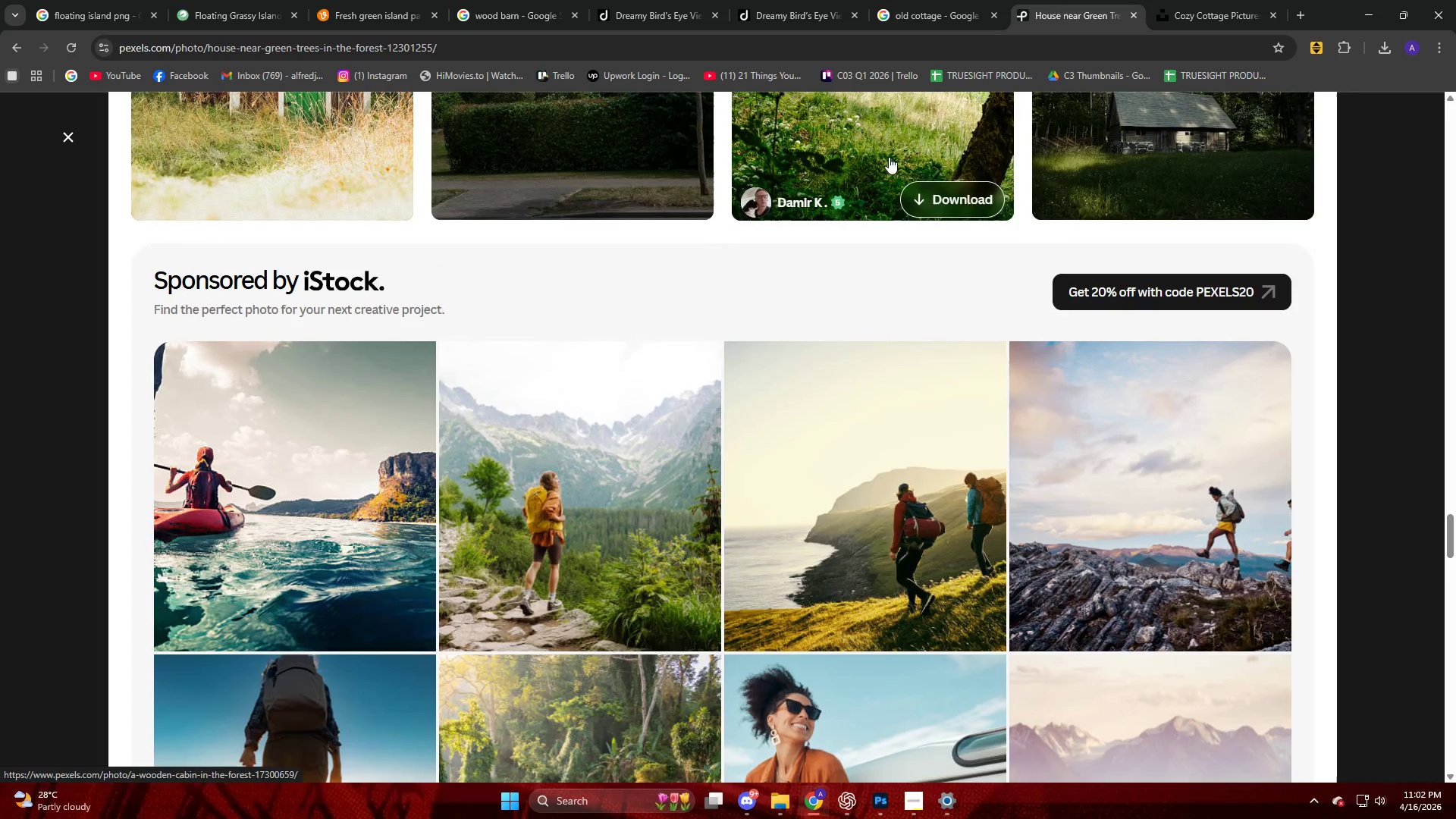 
scroll: coordinate [0, 359], scroll_direction: up, amount: 24.0
 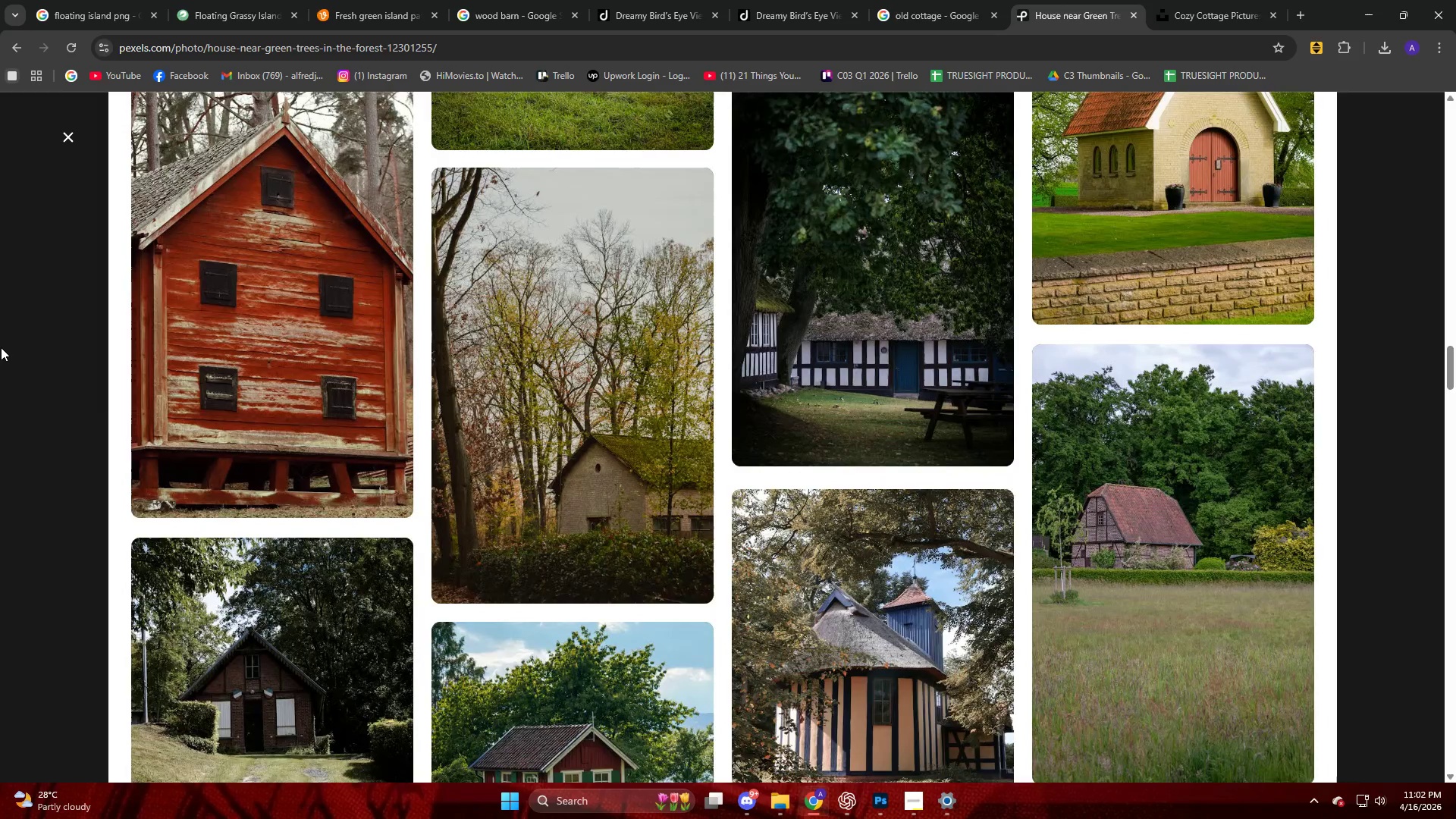 
scroll: coordinate [1, 347], scroll_direction: up, amount: 27.0
 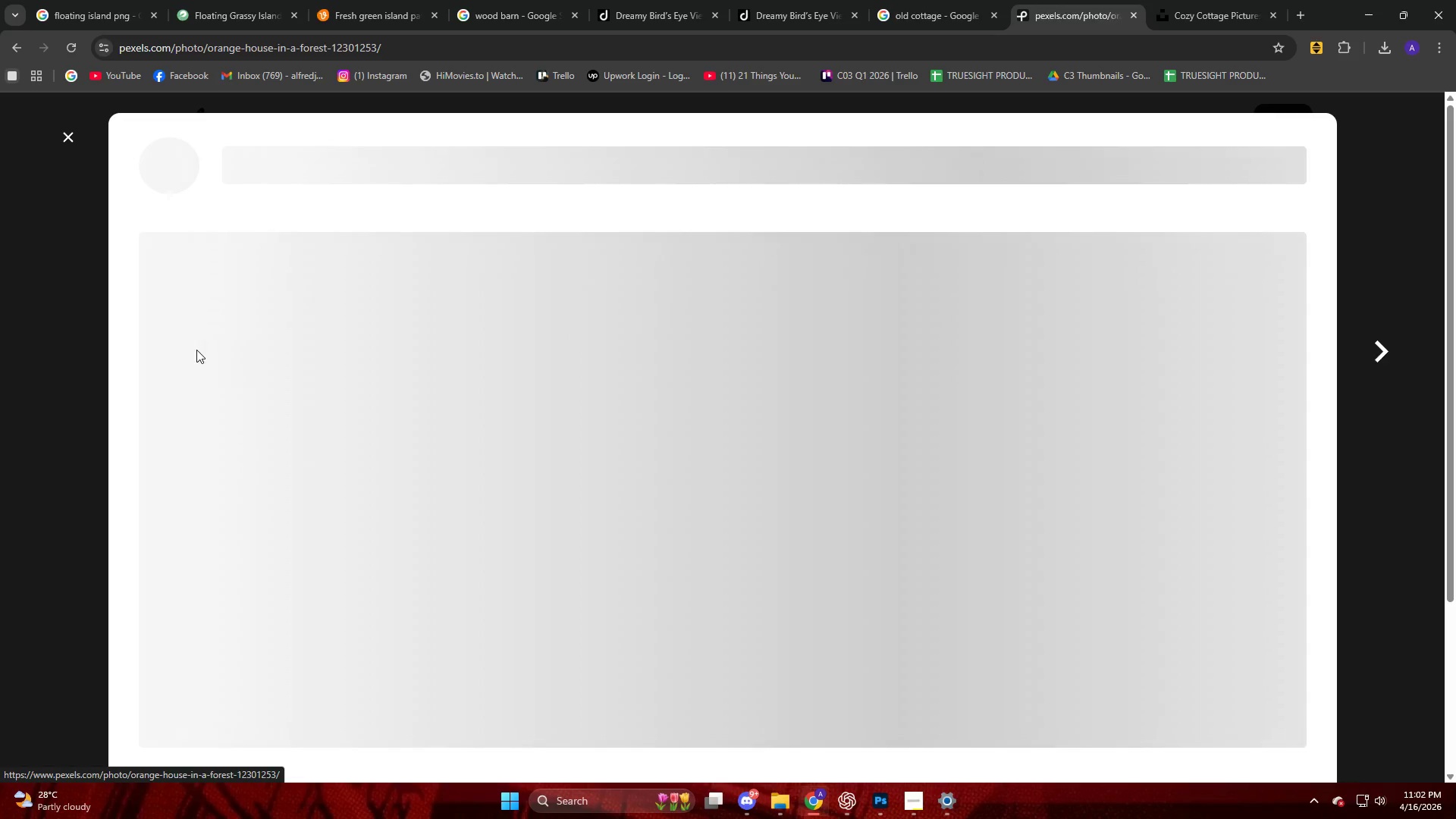 
scroll: coordinate [548, 355], scroll_direction: down, amount: 8.0
 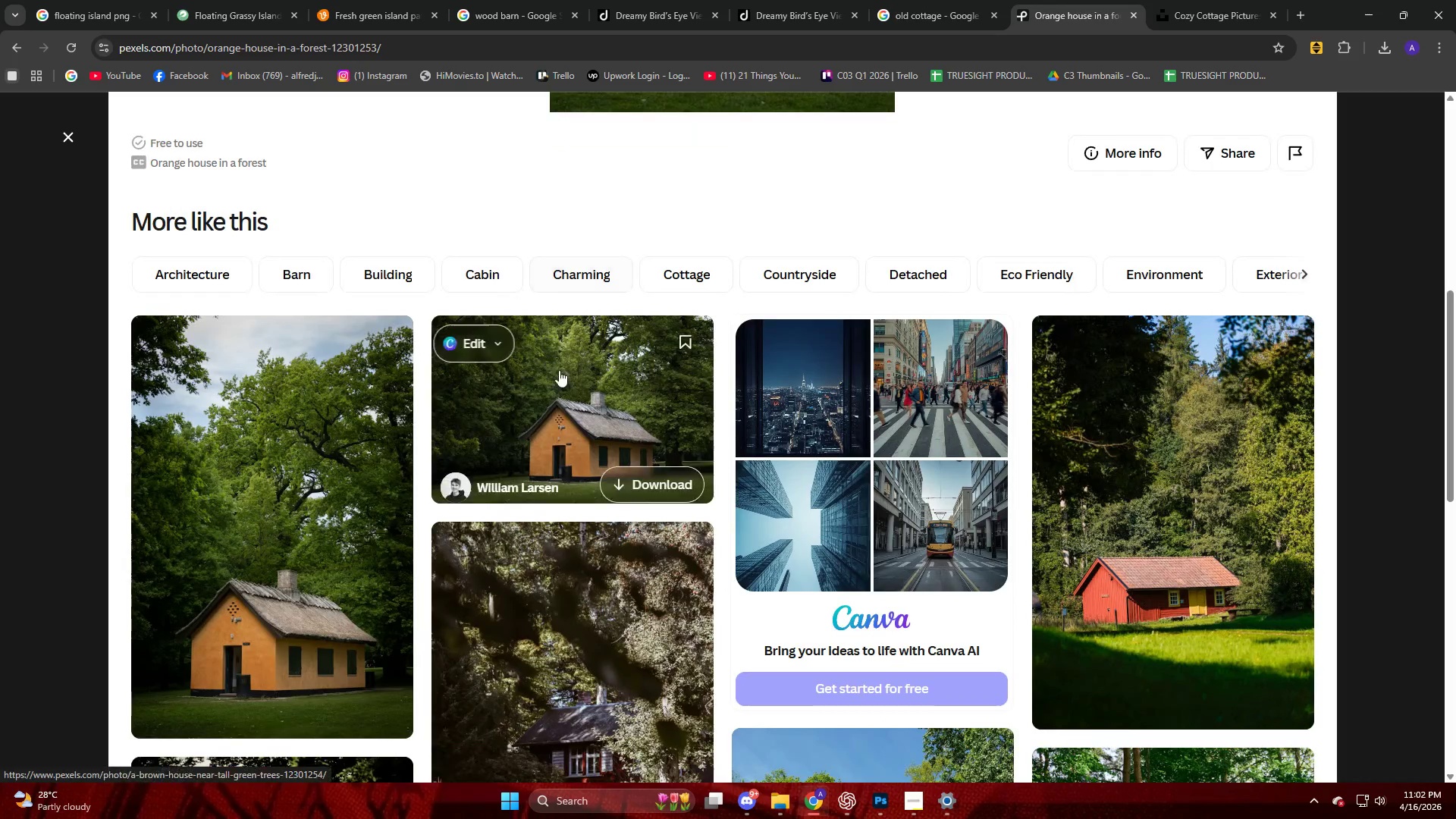 
left_click([568, 384])
 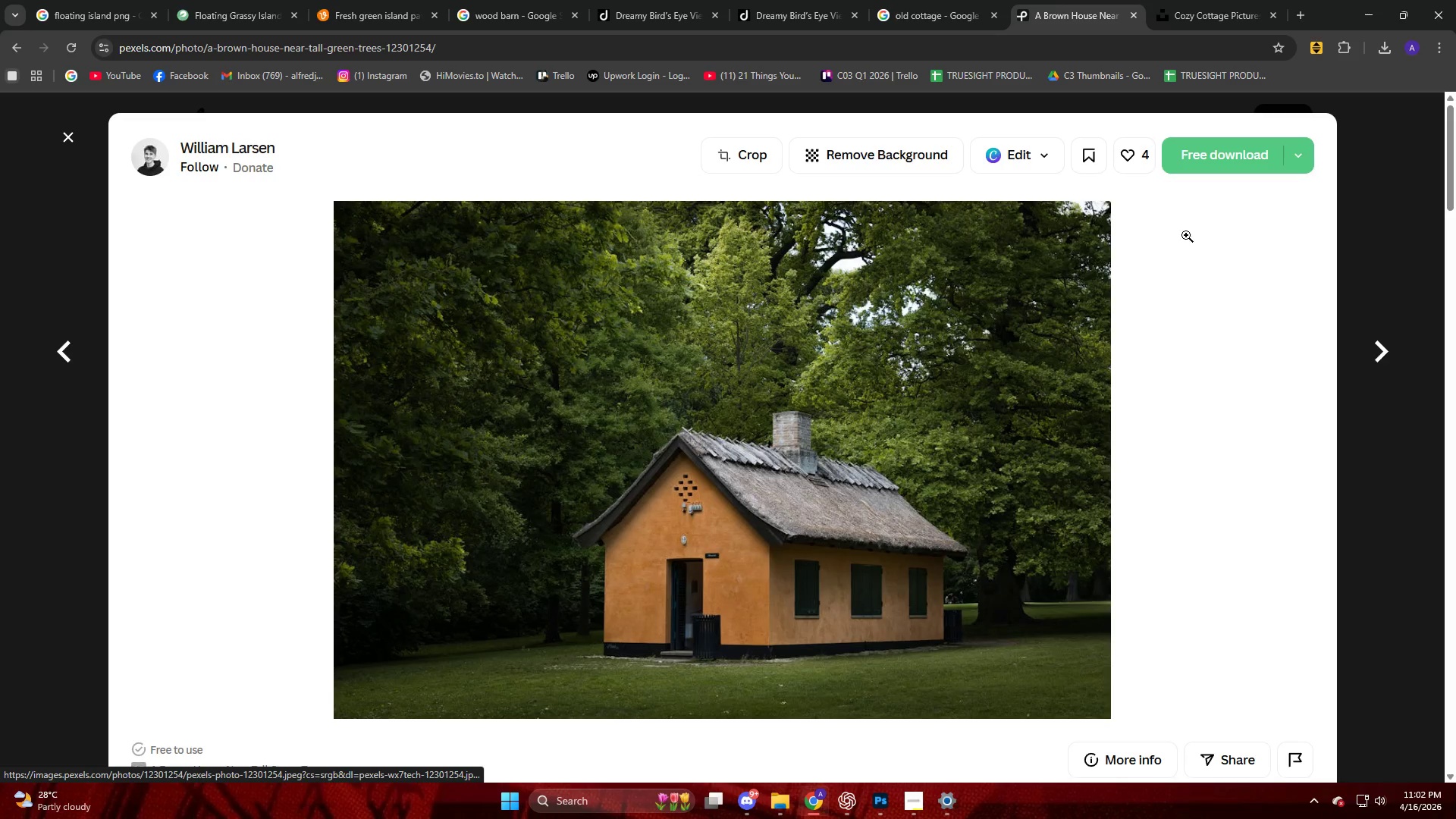 
left_click([1220, 164])
 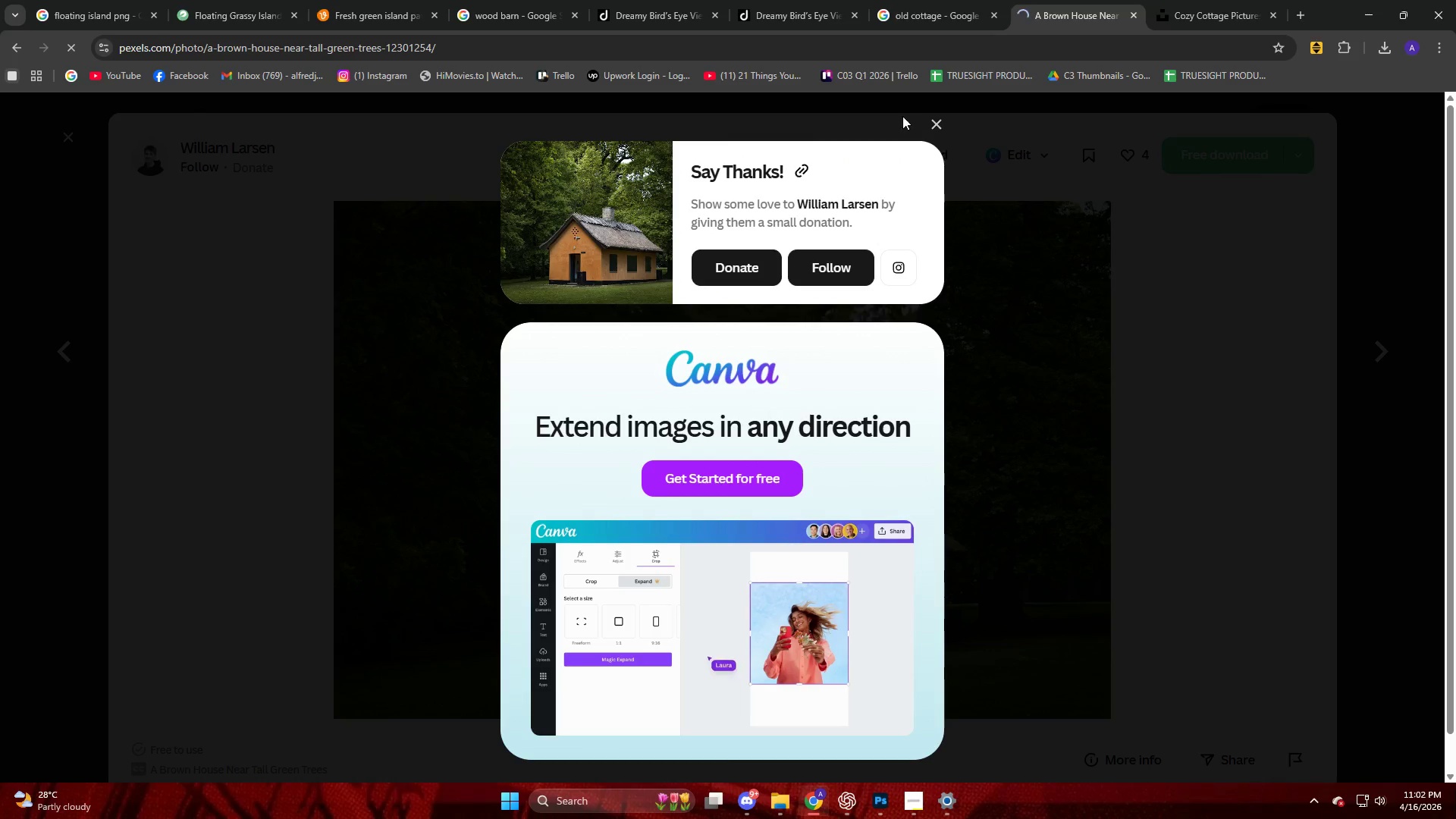 
left_click([935, 121])
 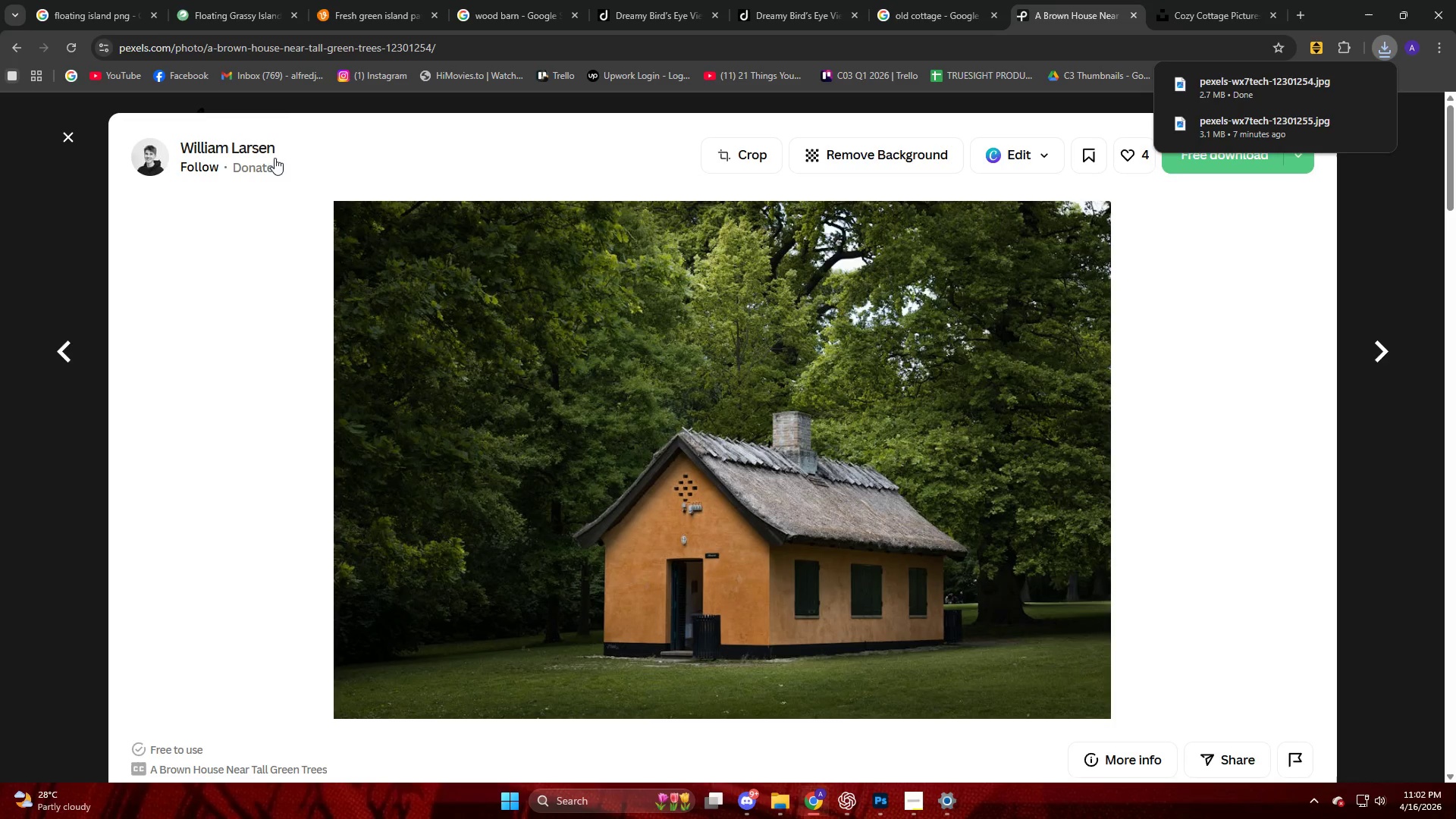 
left_click([64, 142])
 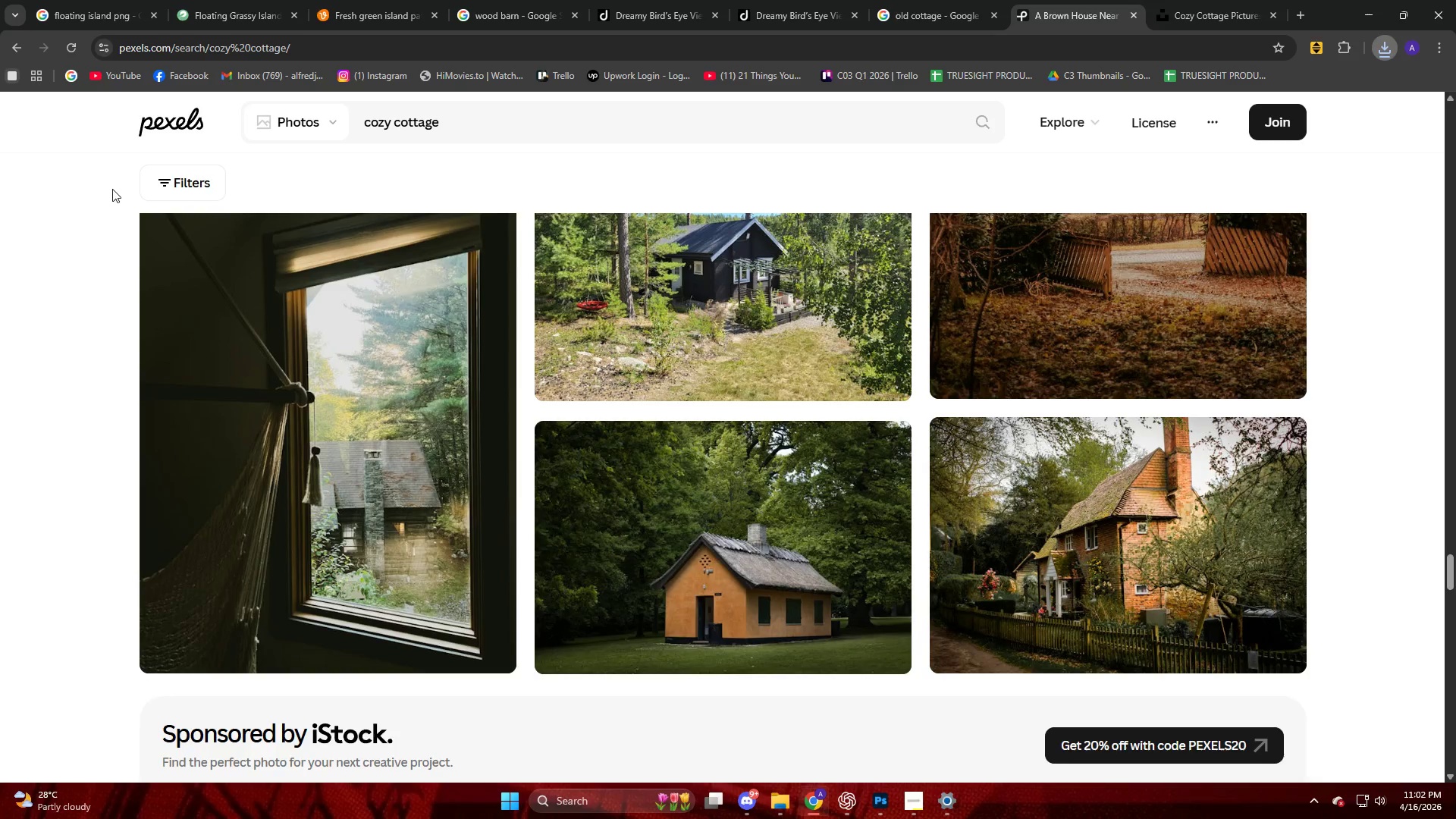 
left_click_drag(start_coordinate=[453, 121], to_coordinate=[238, 145])
 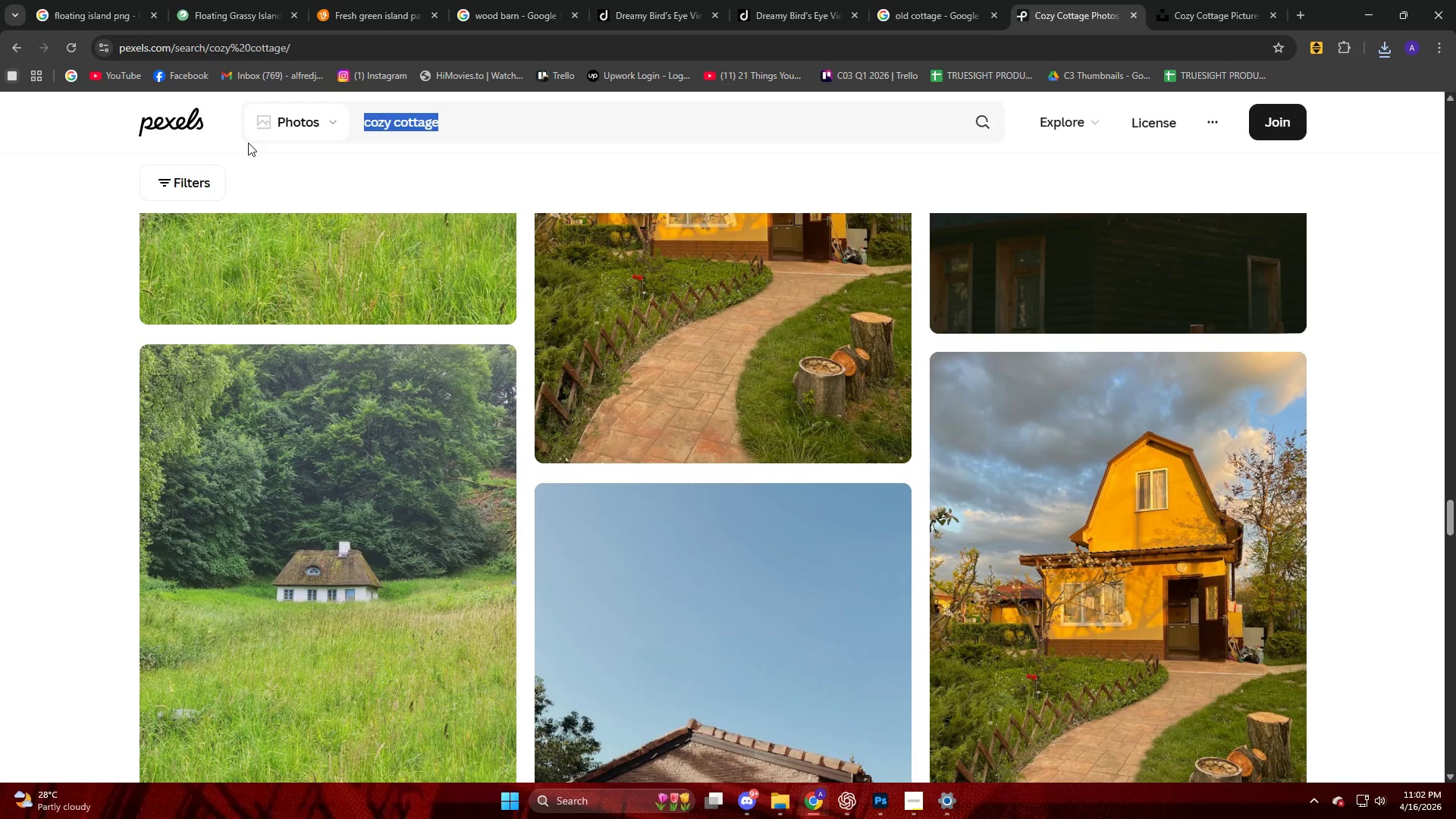 
scroll: coordinate [202, 250], scroll_direction: up, amount: 14.0
 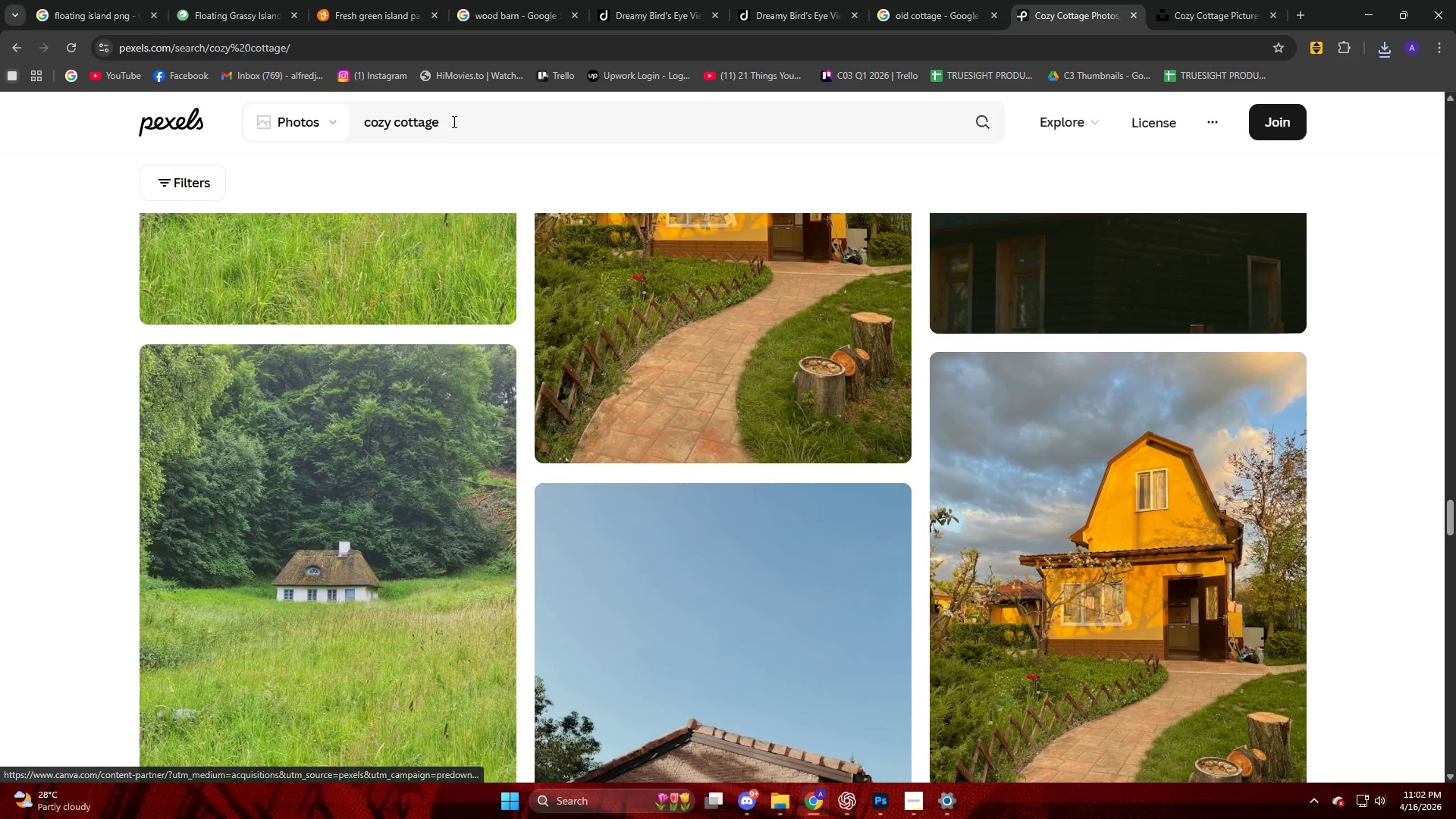 
type(old wood shack)
 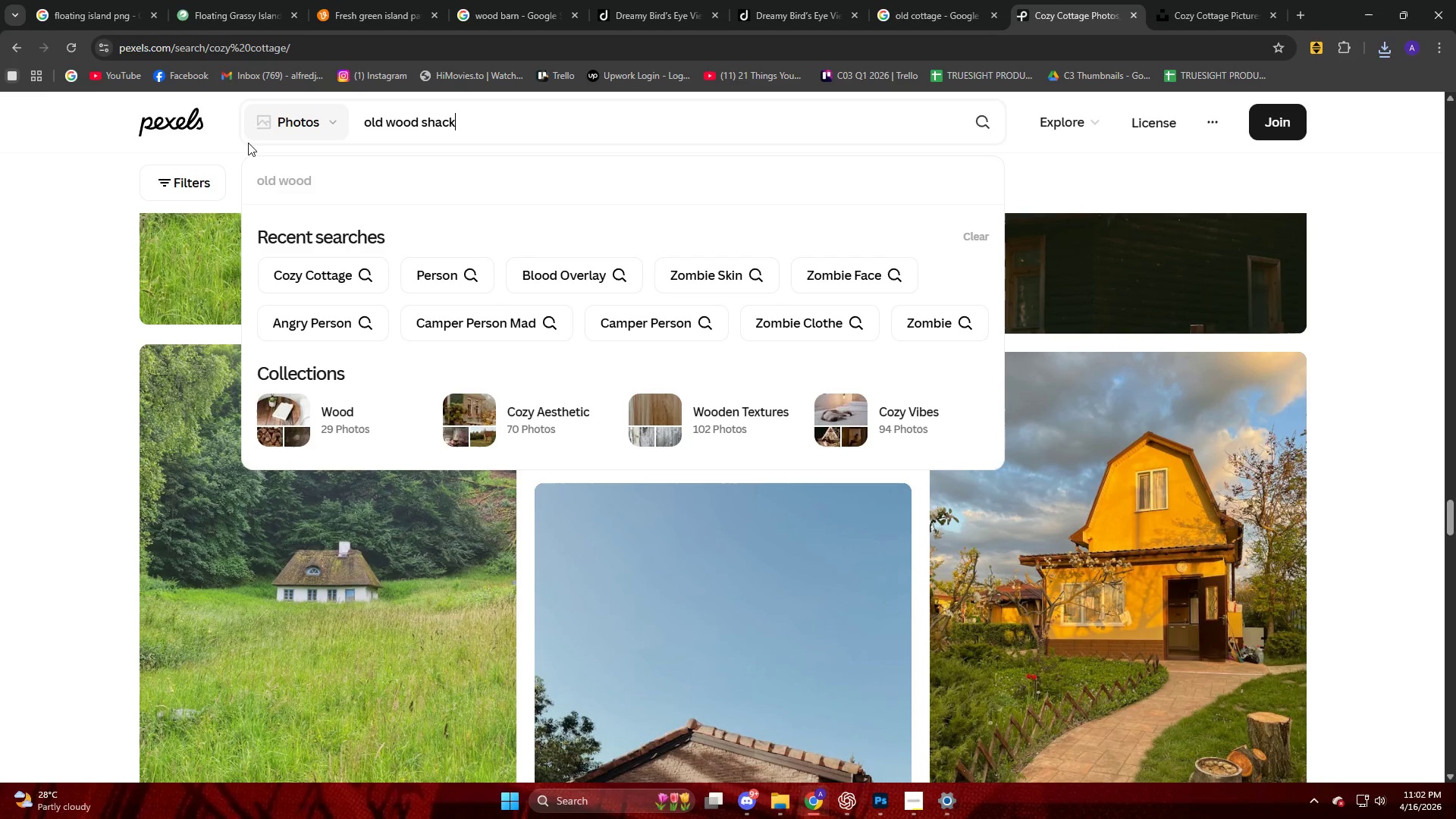 
key(Enter)
 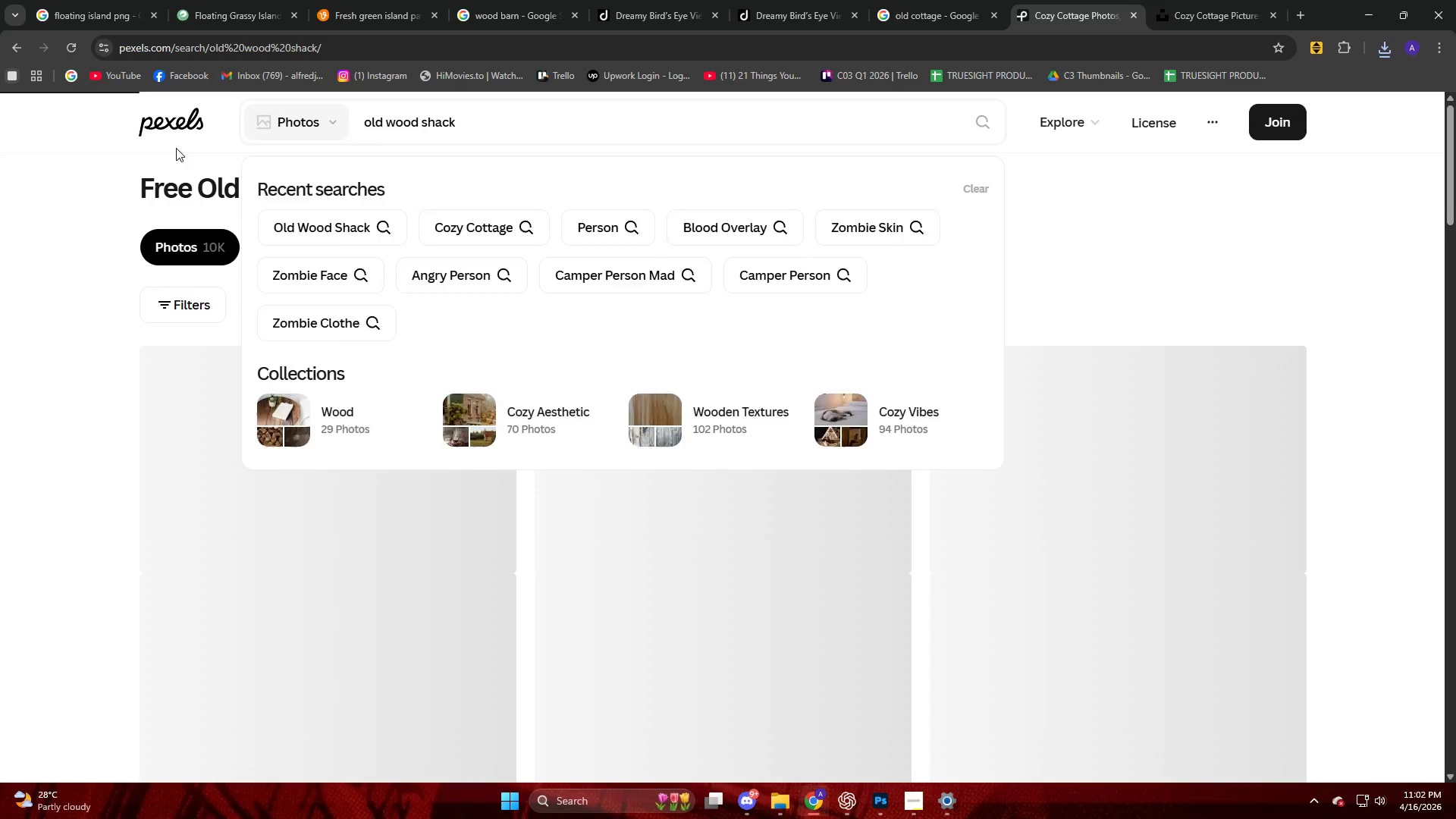 
scroll: coordinate [89, 221], scroll_direction: down, amount: 20.0
 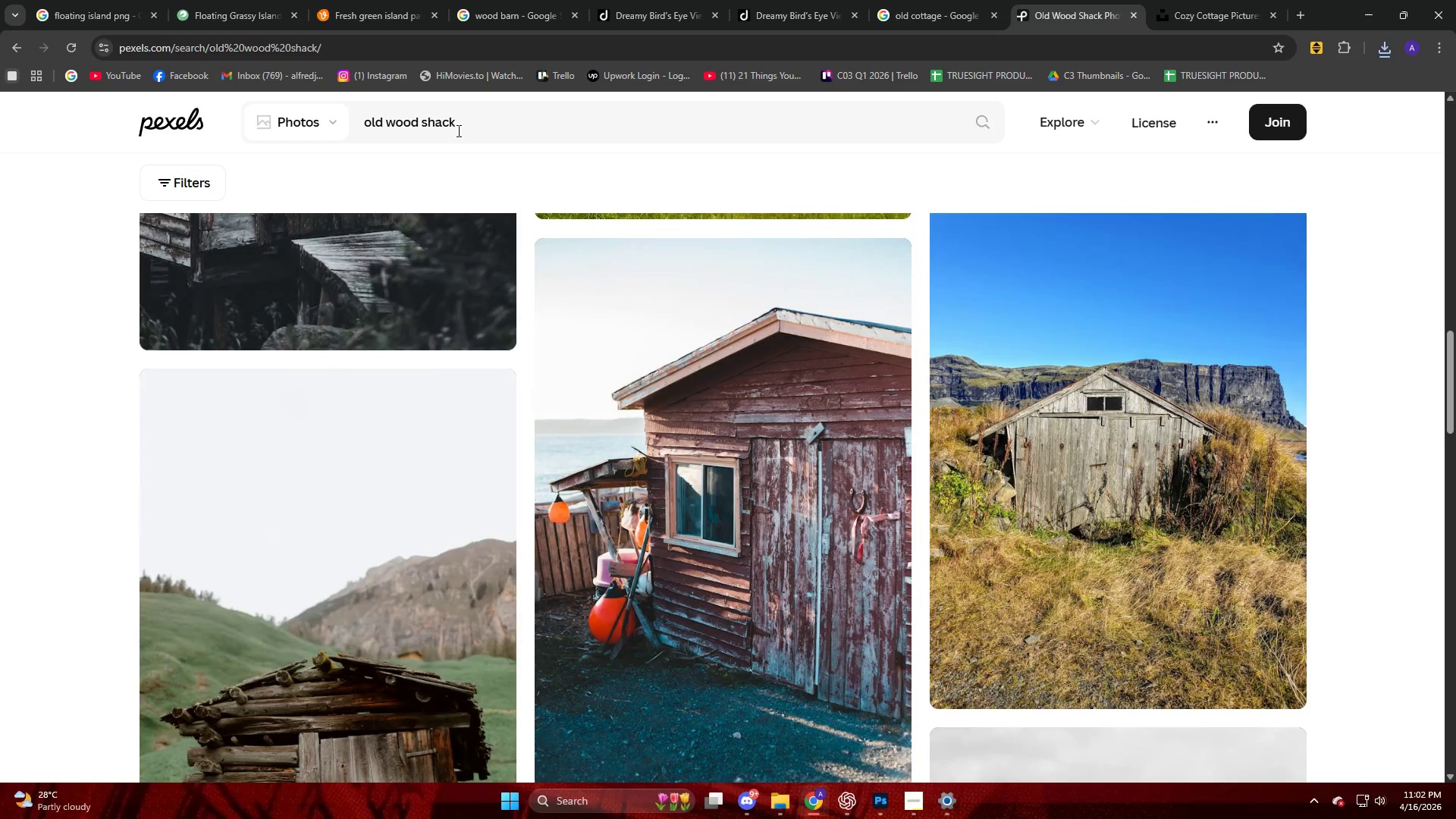 
left_click([482, 113])
 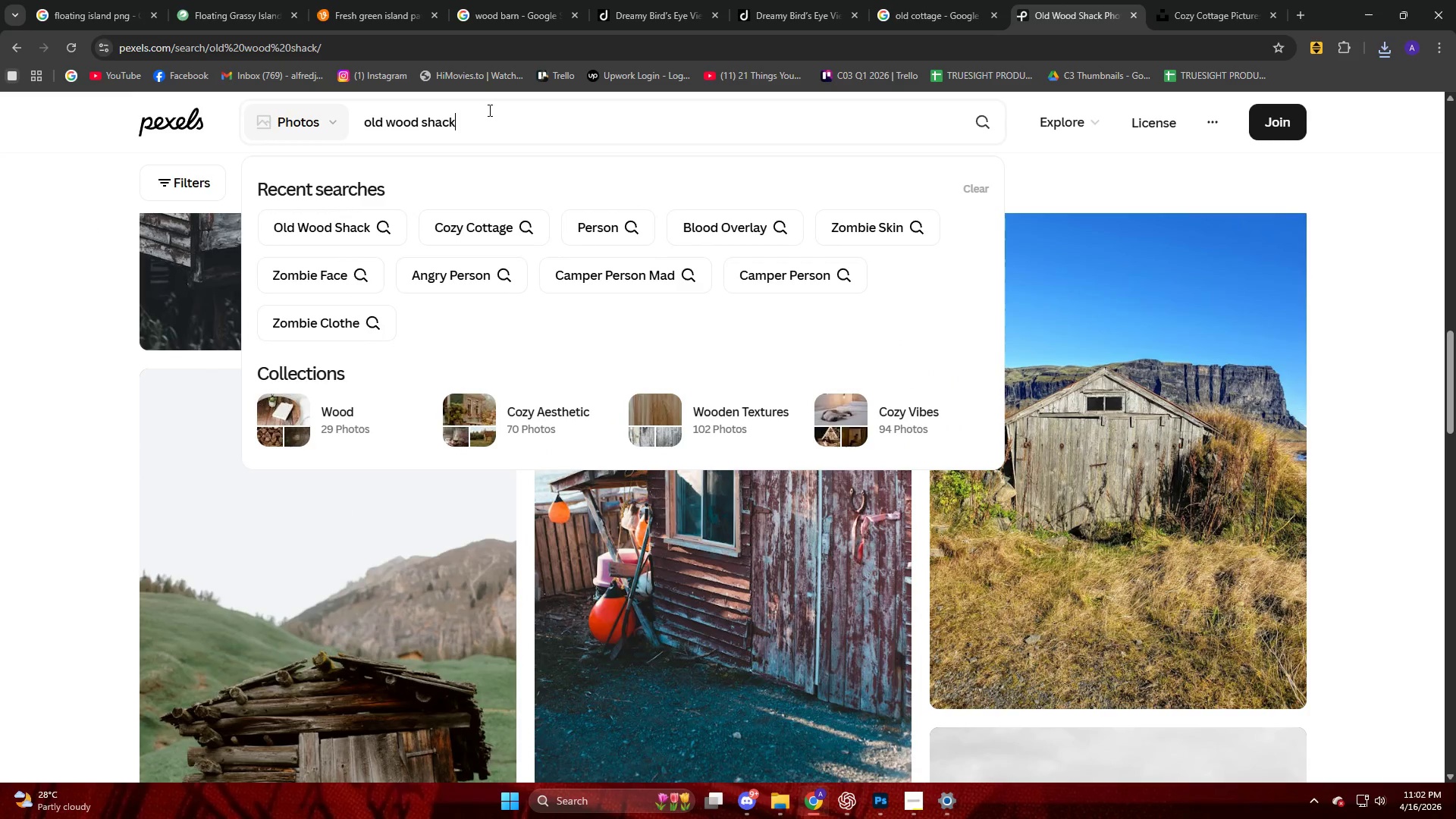 
key(Backspace)
key(Backspace)
key(Backspace)
key(Backspace)
key(Backspace)
type(cottage)
 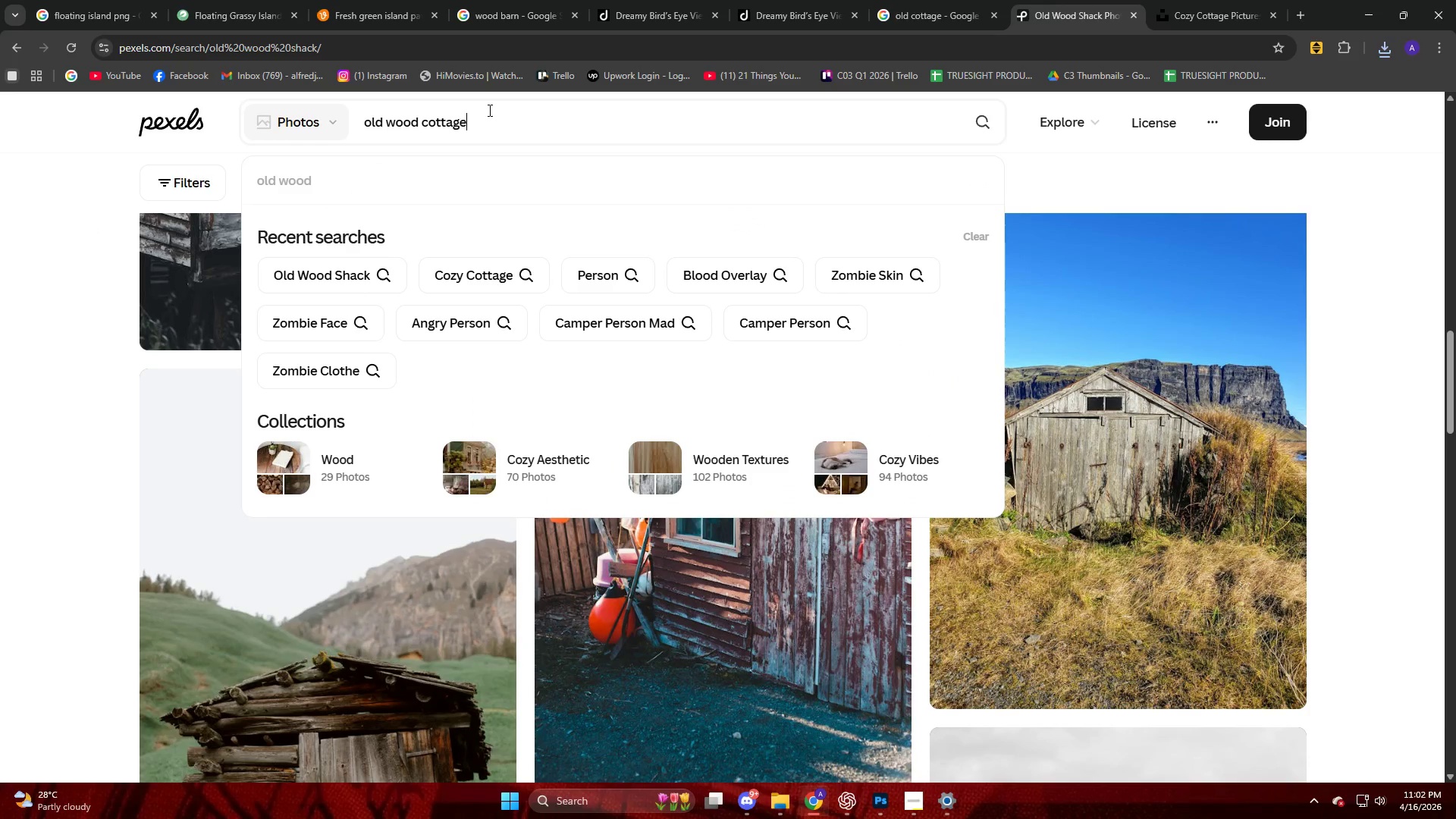 
key(Enter)
 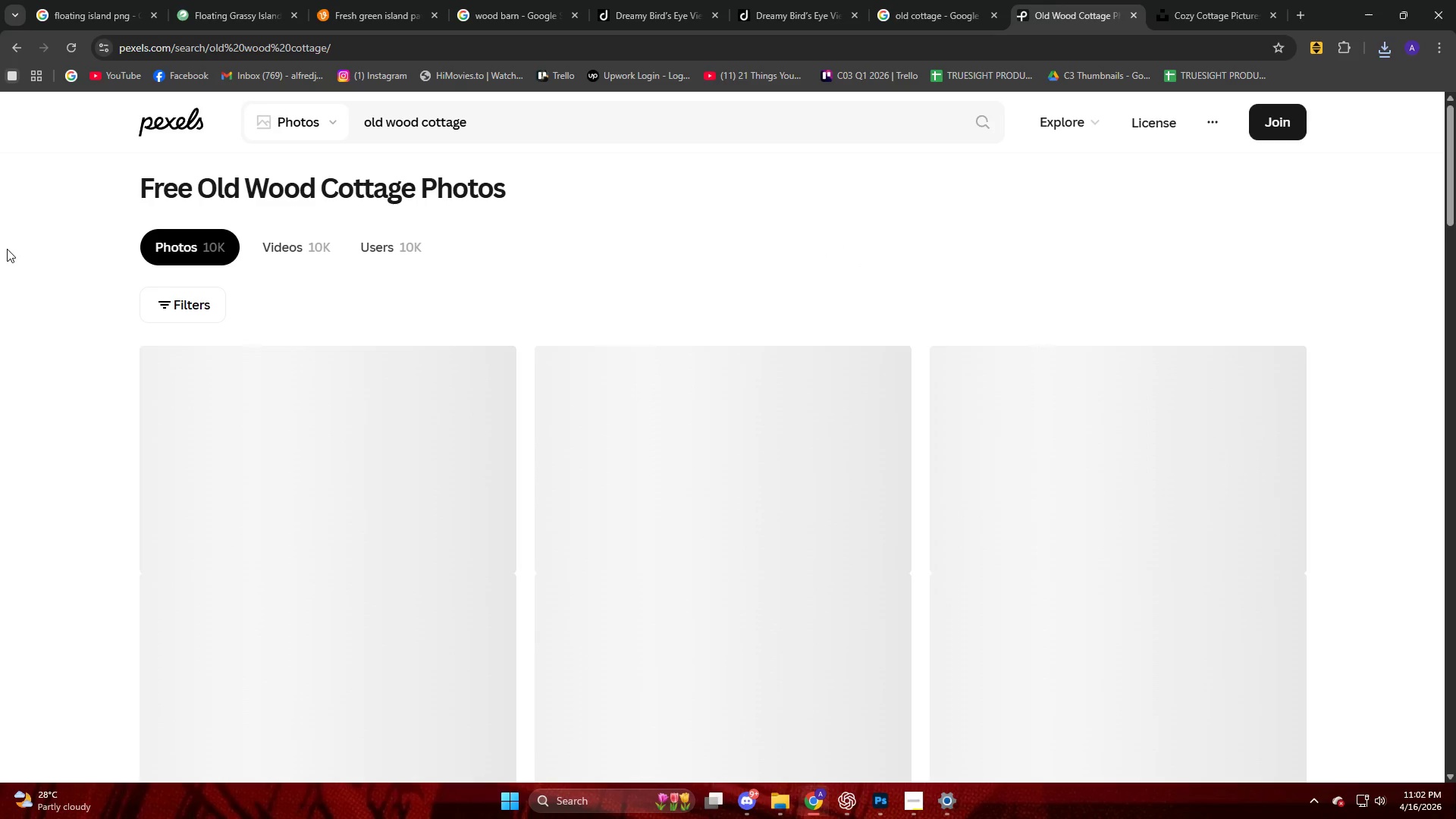 
scroll: coordinate [7, 249], scroll_direction: down, amount: 7.0
 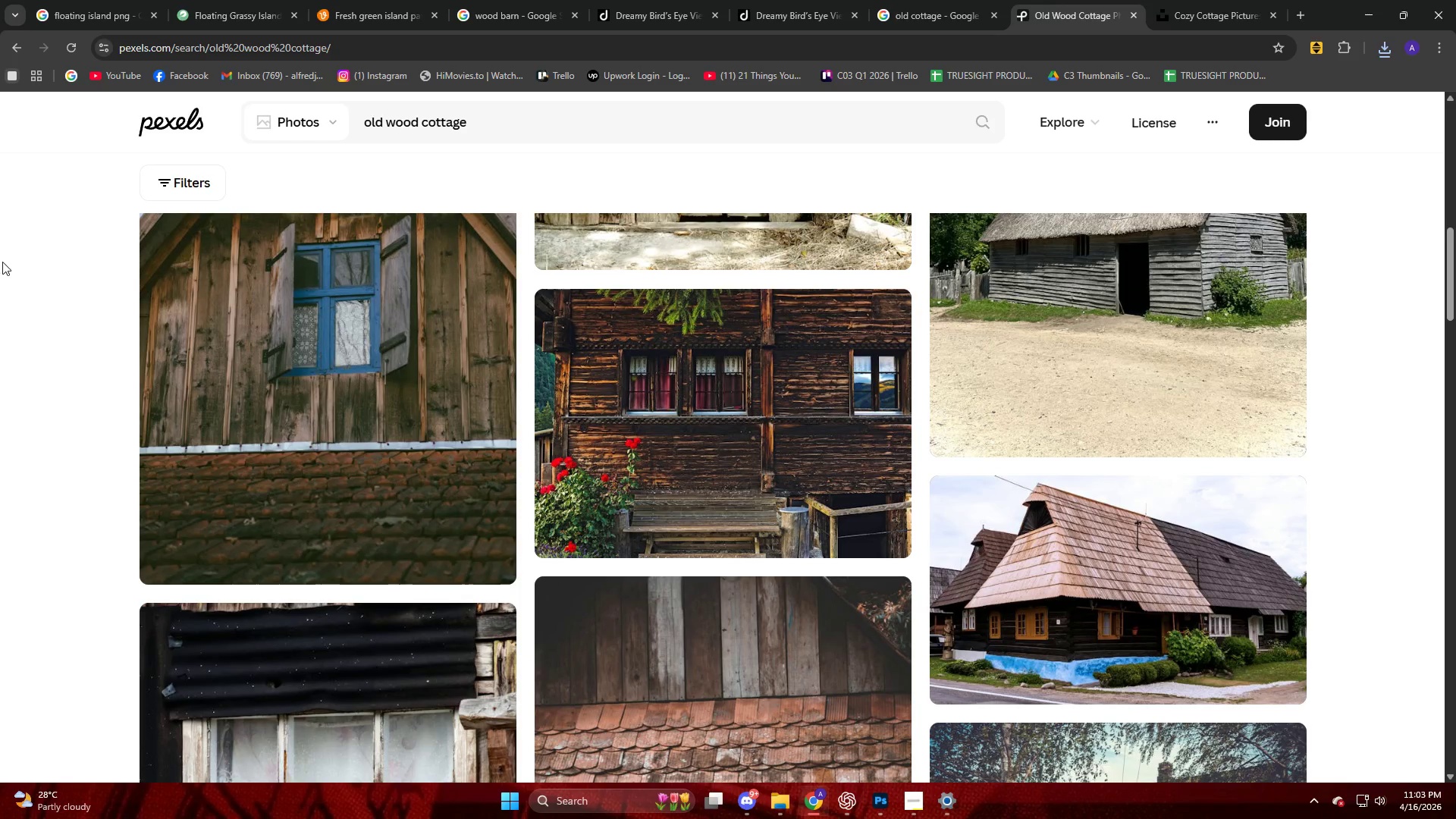 
scroll: coordinate [5, 254], scroll_direction: up, amount: 2.0
 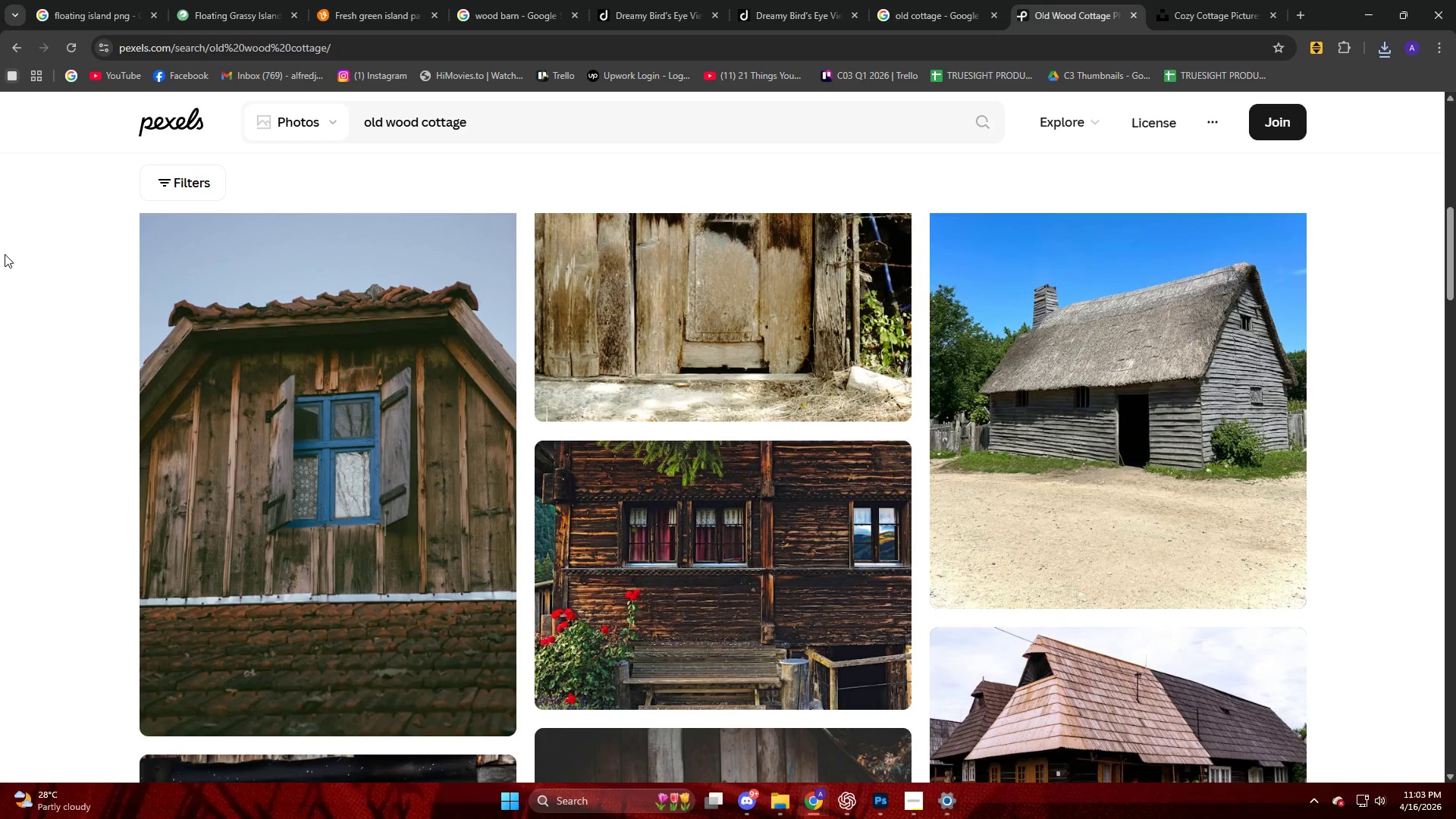 
scroll: coordinate [5, 254], scroll_direction: down, amount: 3.0
 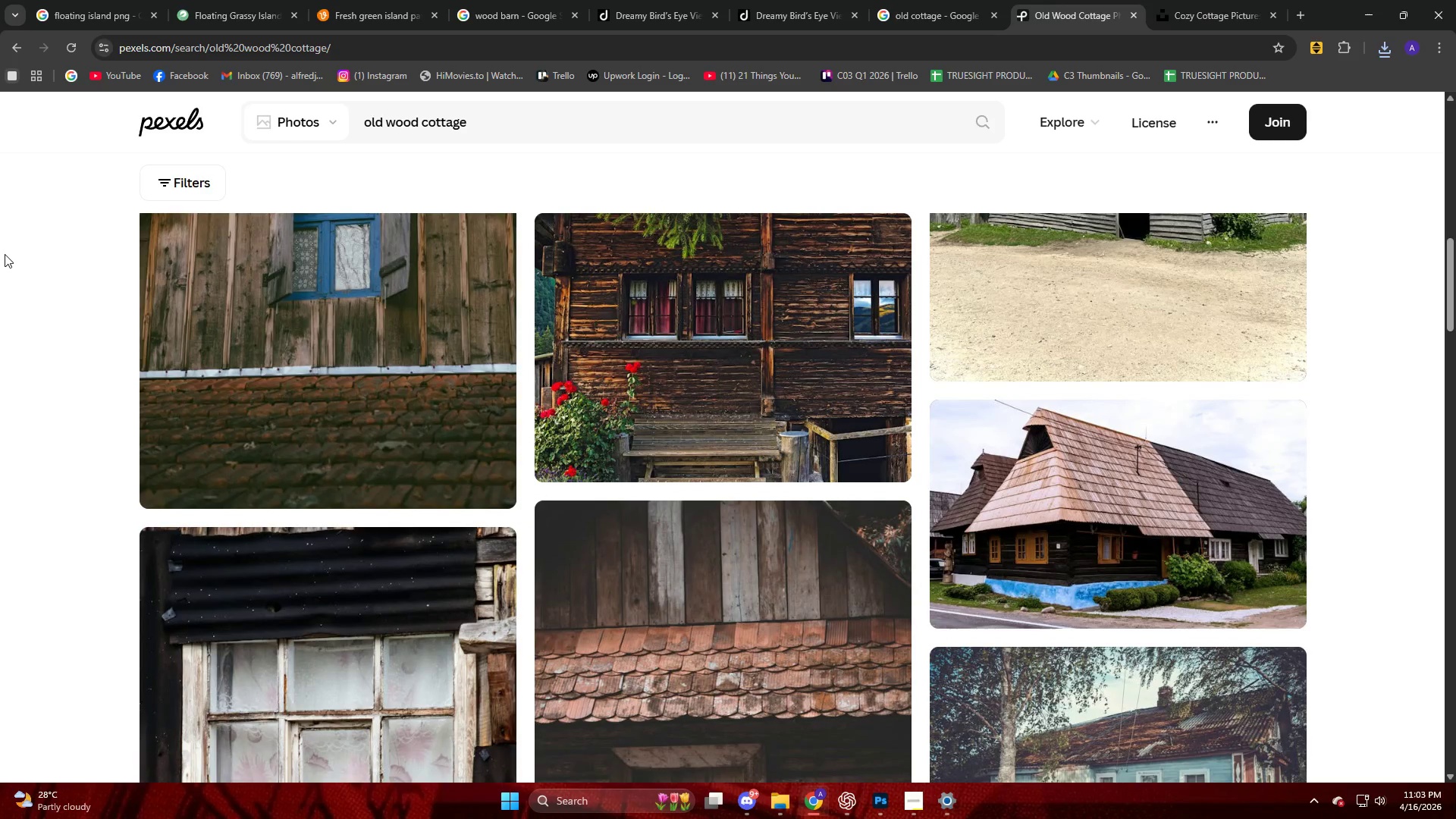 
scroll: coordinate [49, 266], scroll_direction: up, amount: 5.0
 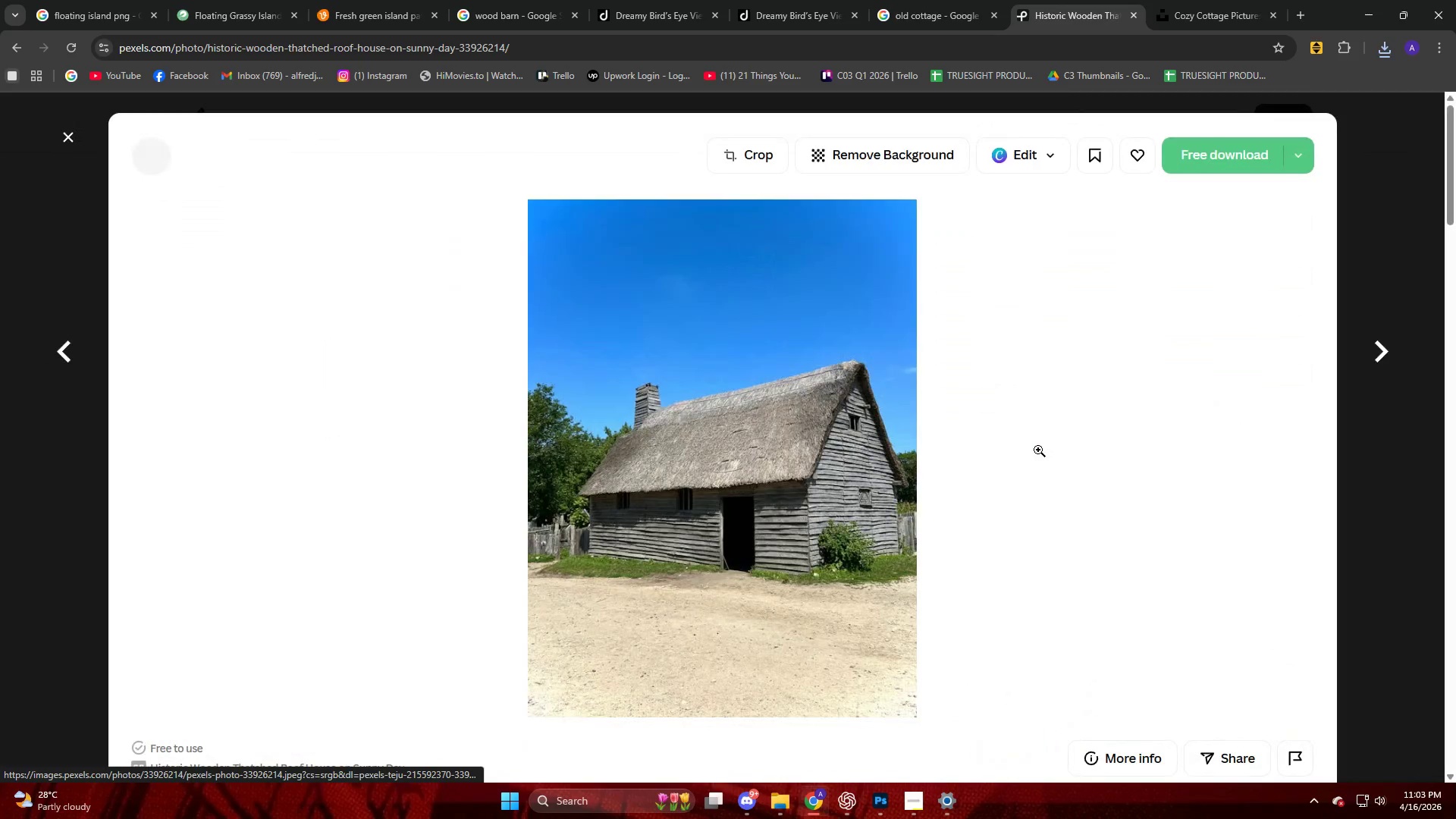 
left_click([600, 381])
 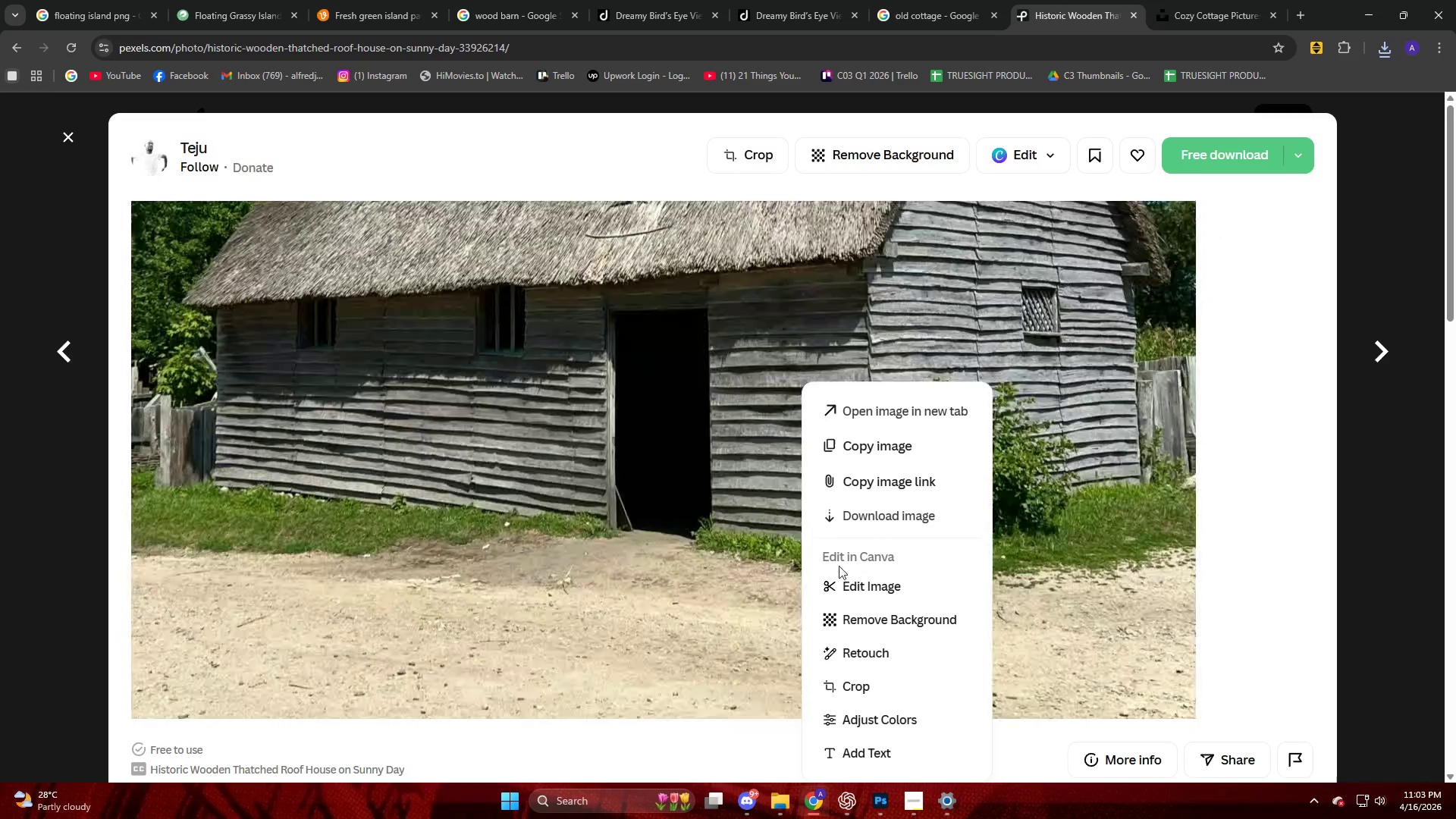 
left_click([1247, 149])
 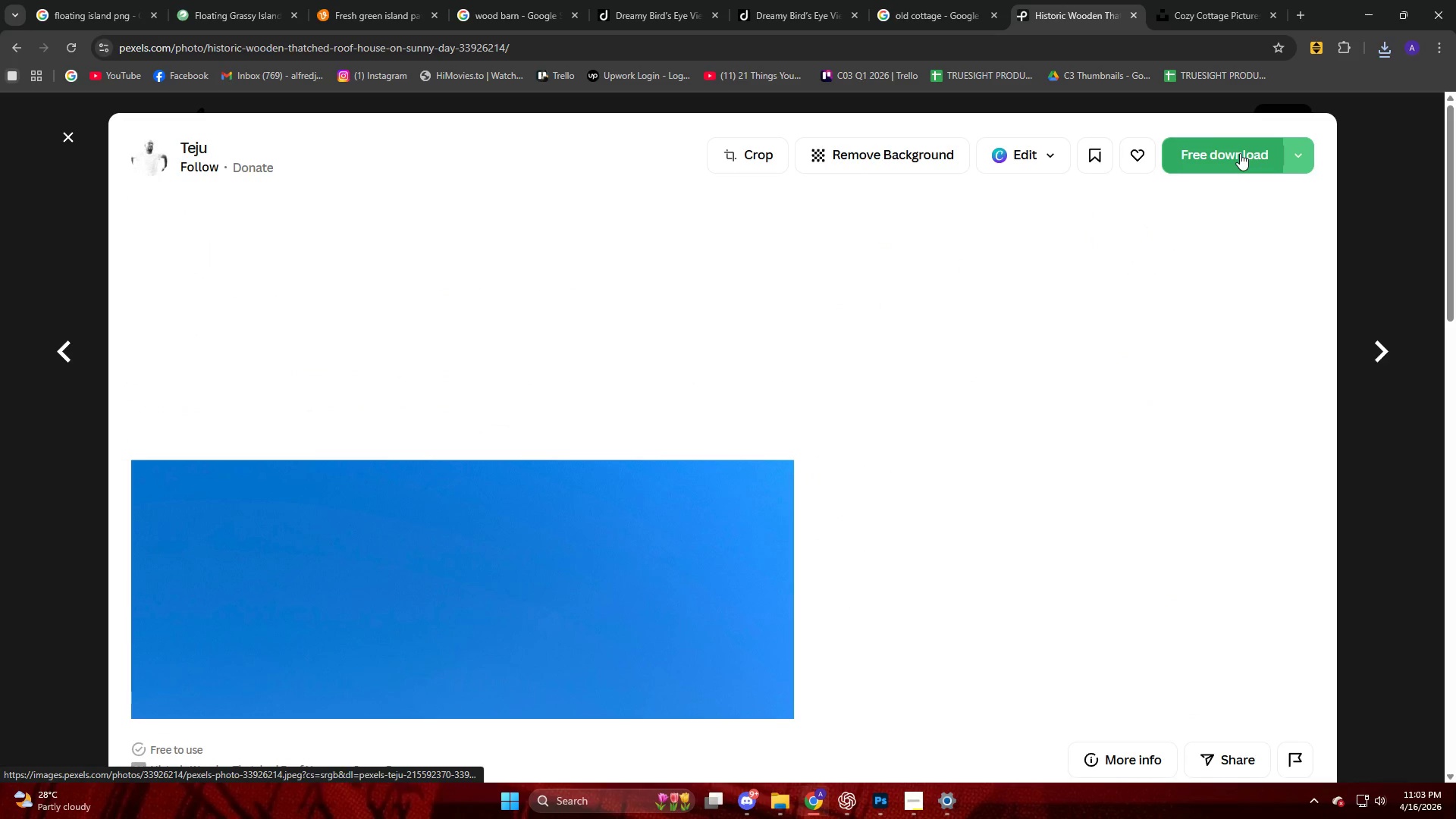 
left_click([1222, 161])
 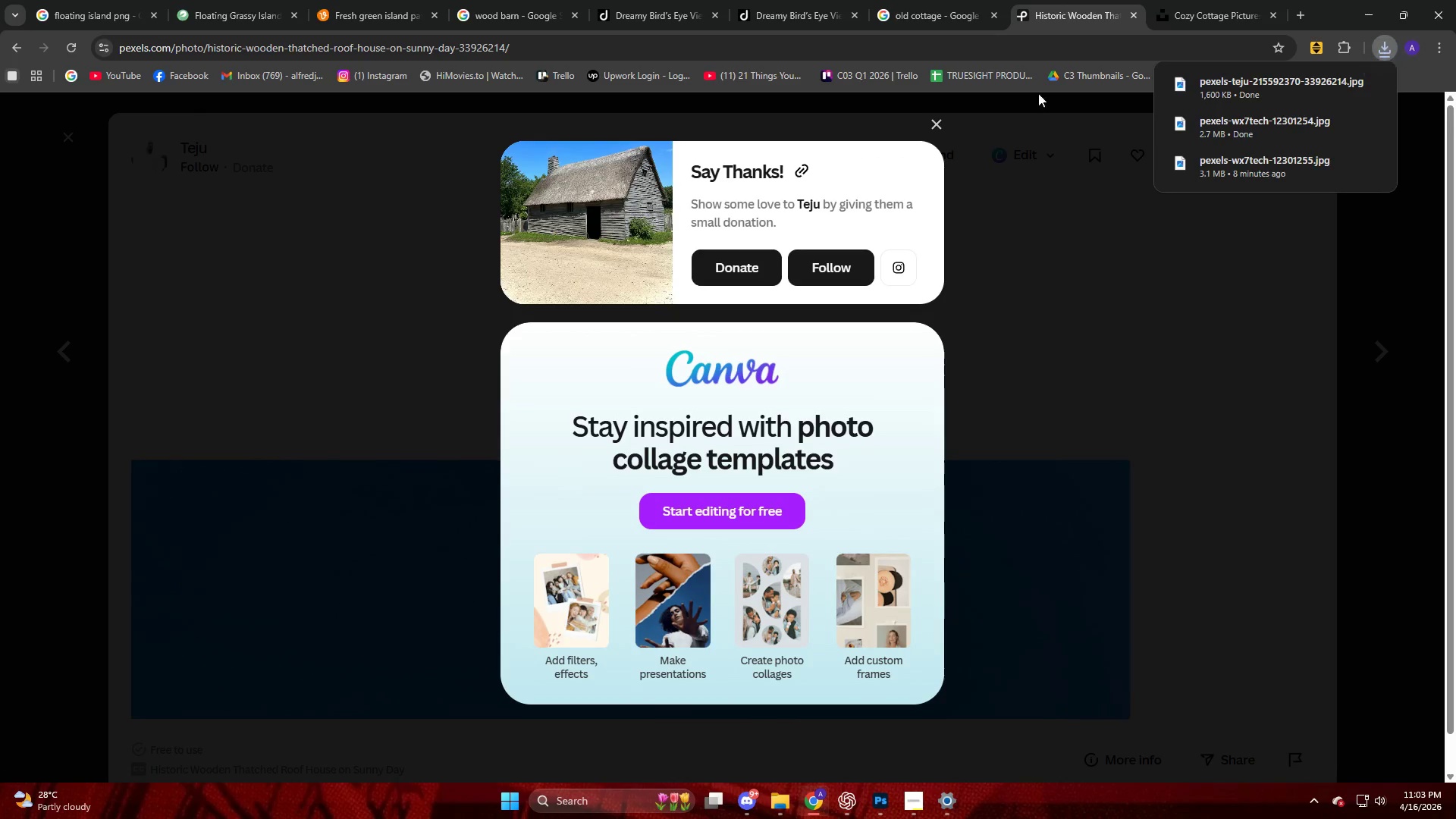 
left_click_drag(start_coordinate=[1221, 86], to_coordinate=[770, 627])
 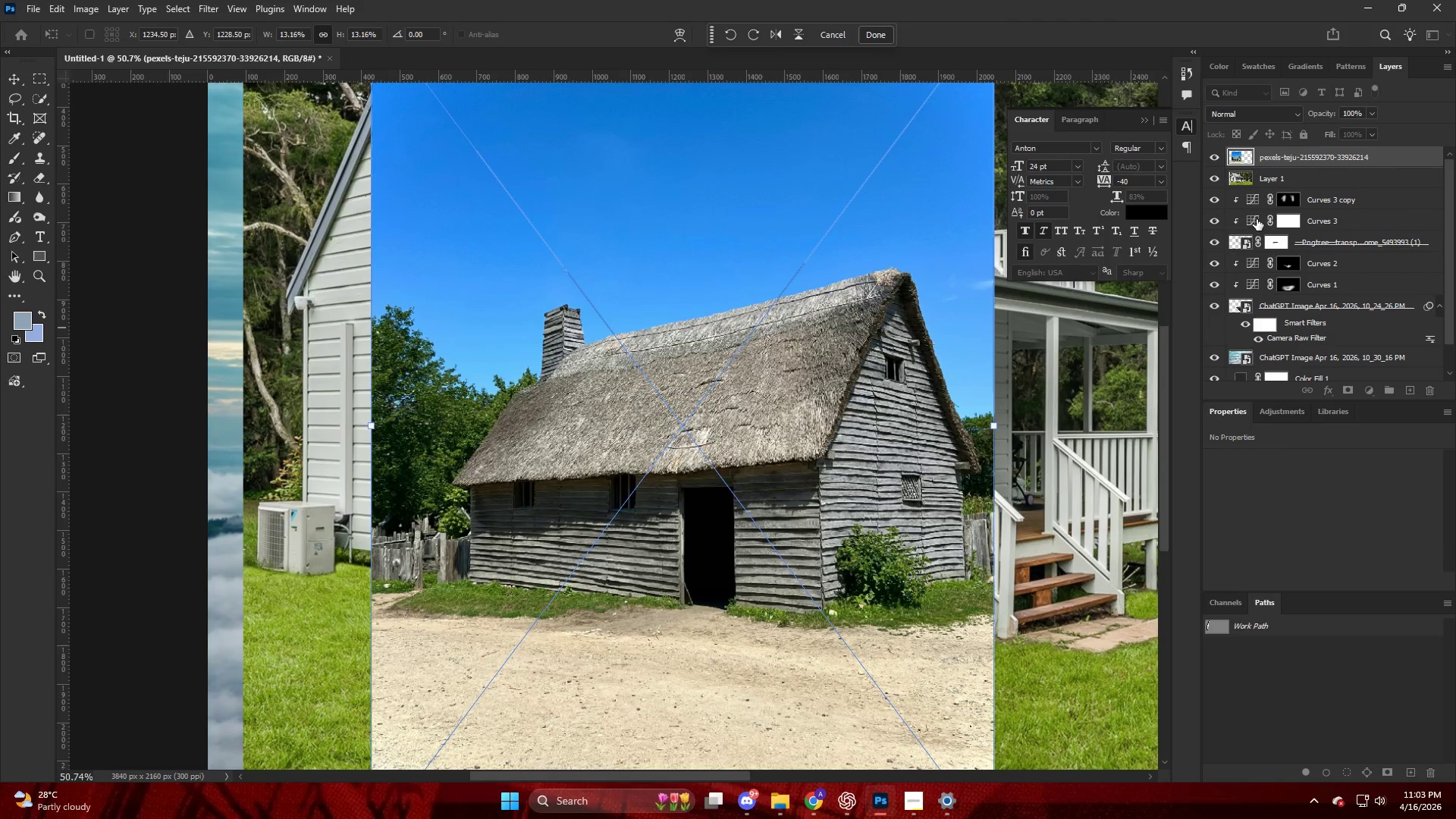 
key(Backspace)
 